 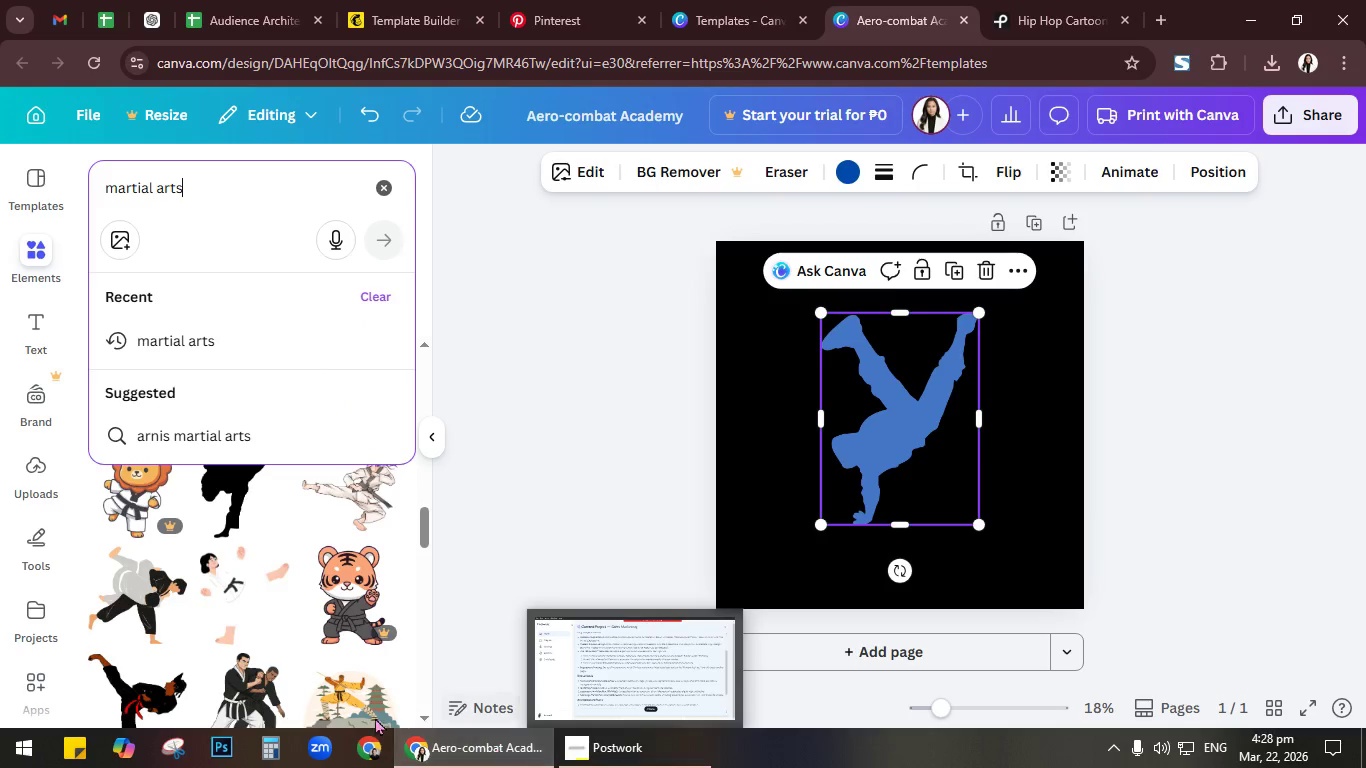 
left_click([388, 186])
 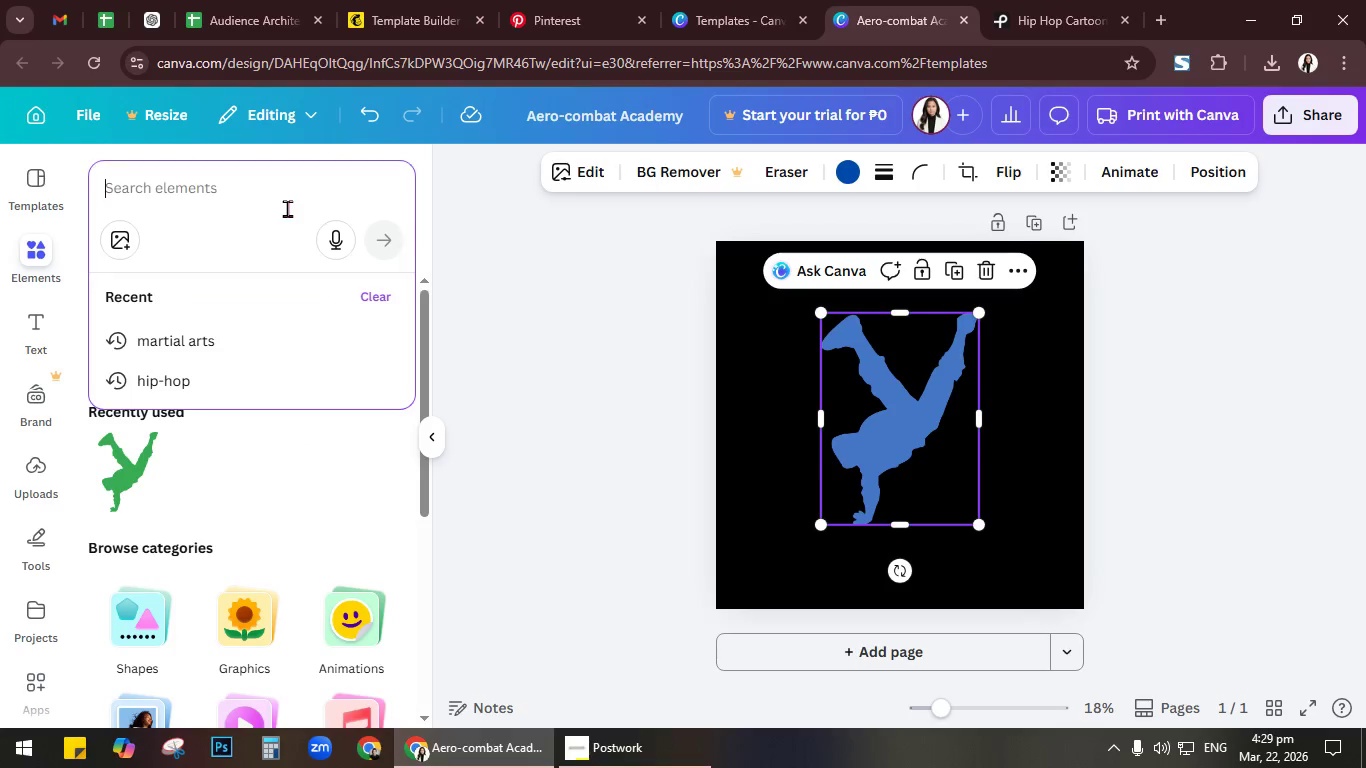 
left_click([250, 349])
 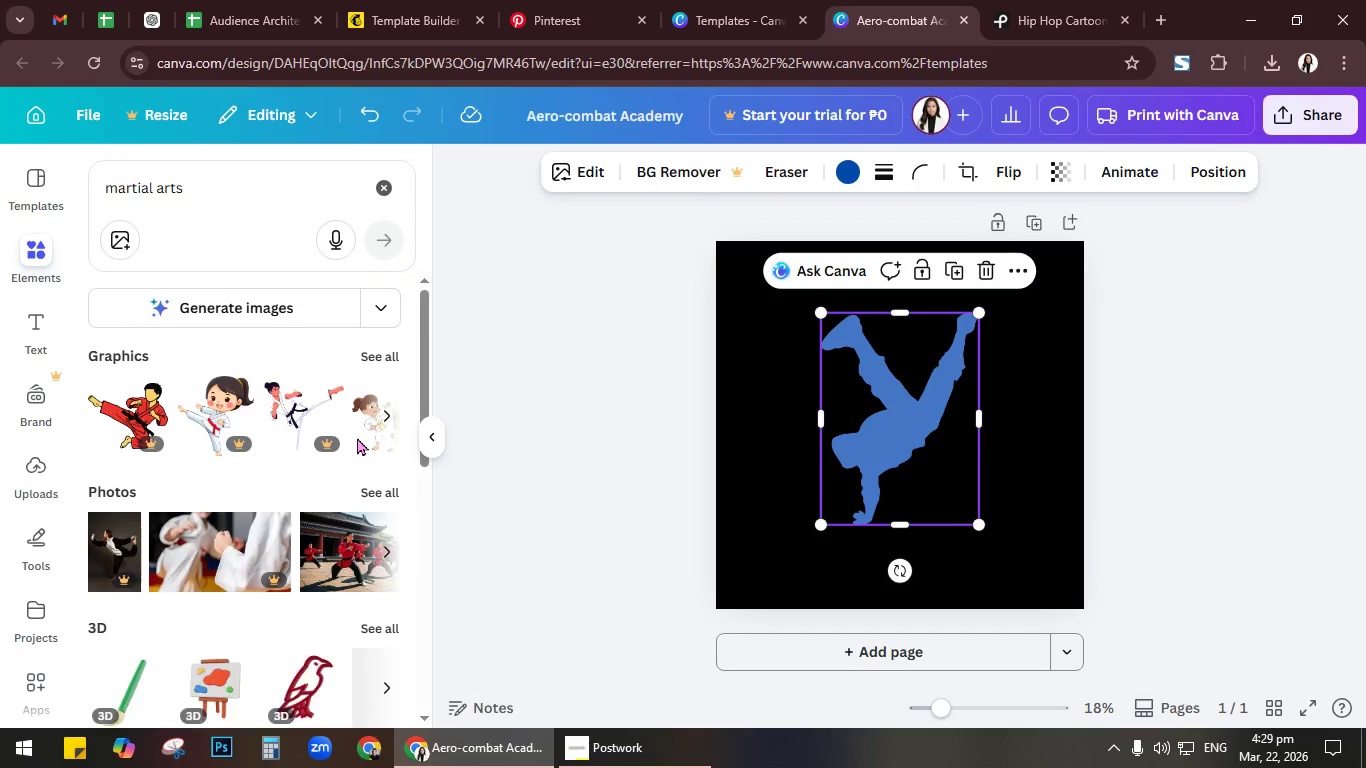 
scroll: coordinate [356, 439], scroll_direction: down, amount: 3.0
 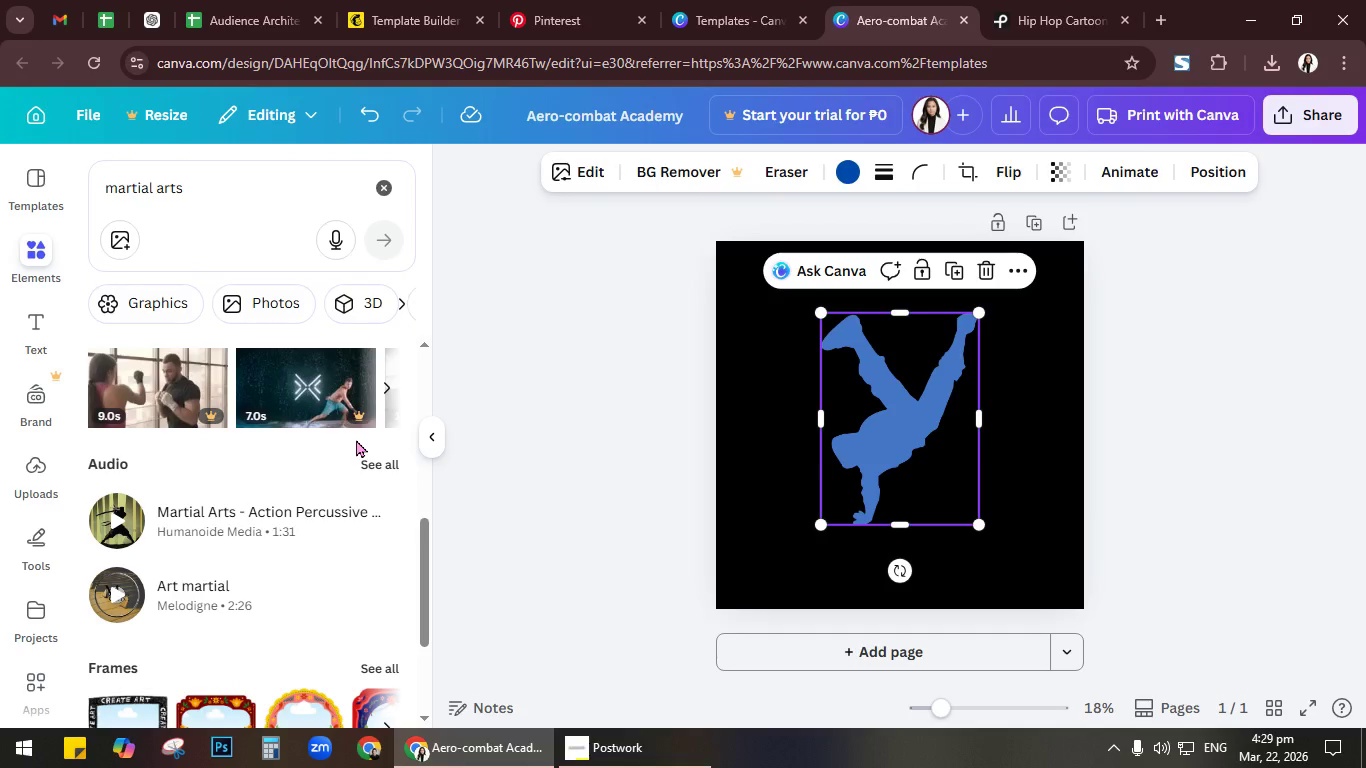 
scroll: coordinate [356, 439], scroll_direction: up, amount: 8.0
 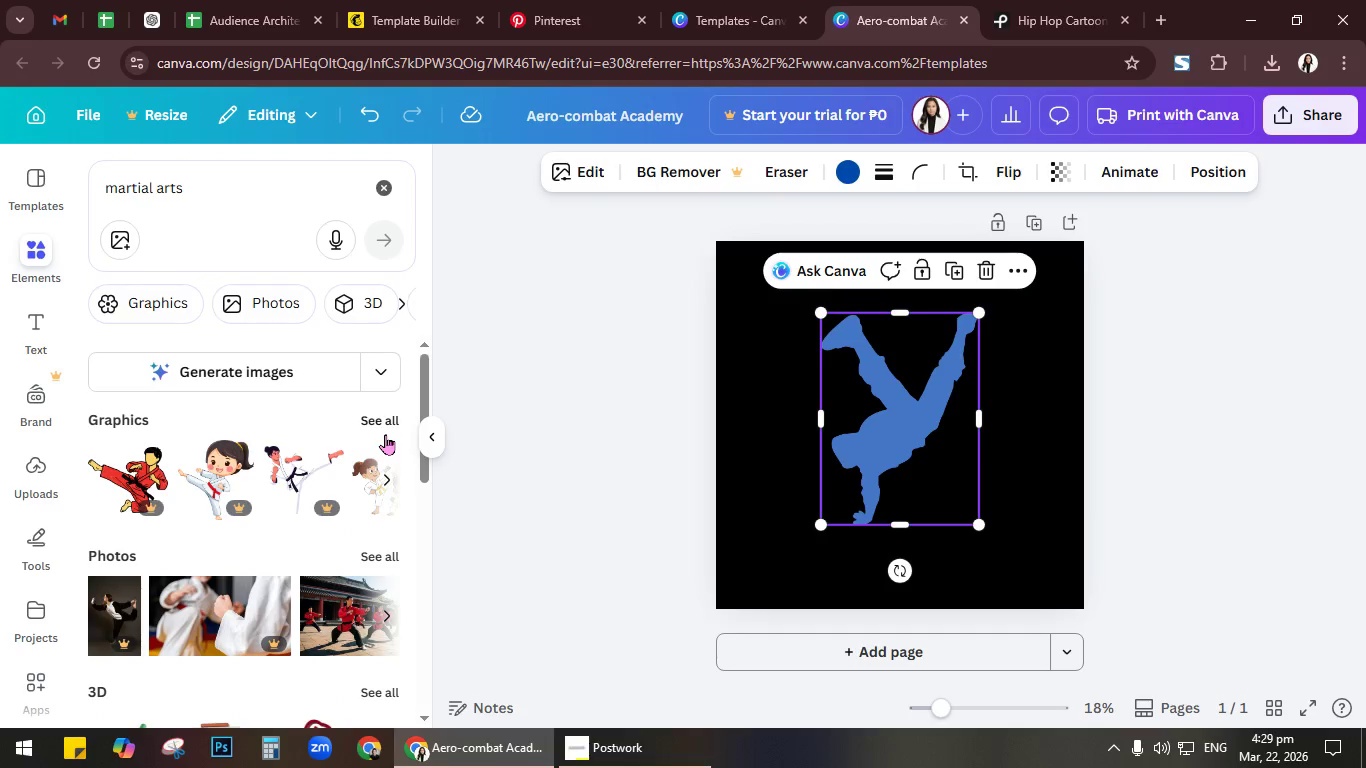 
left_click([385, 434])
 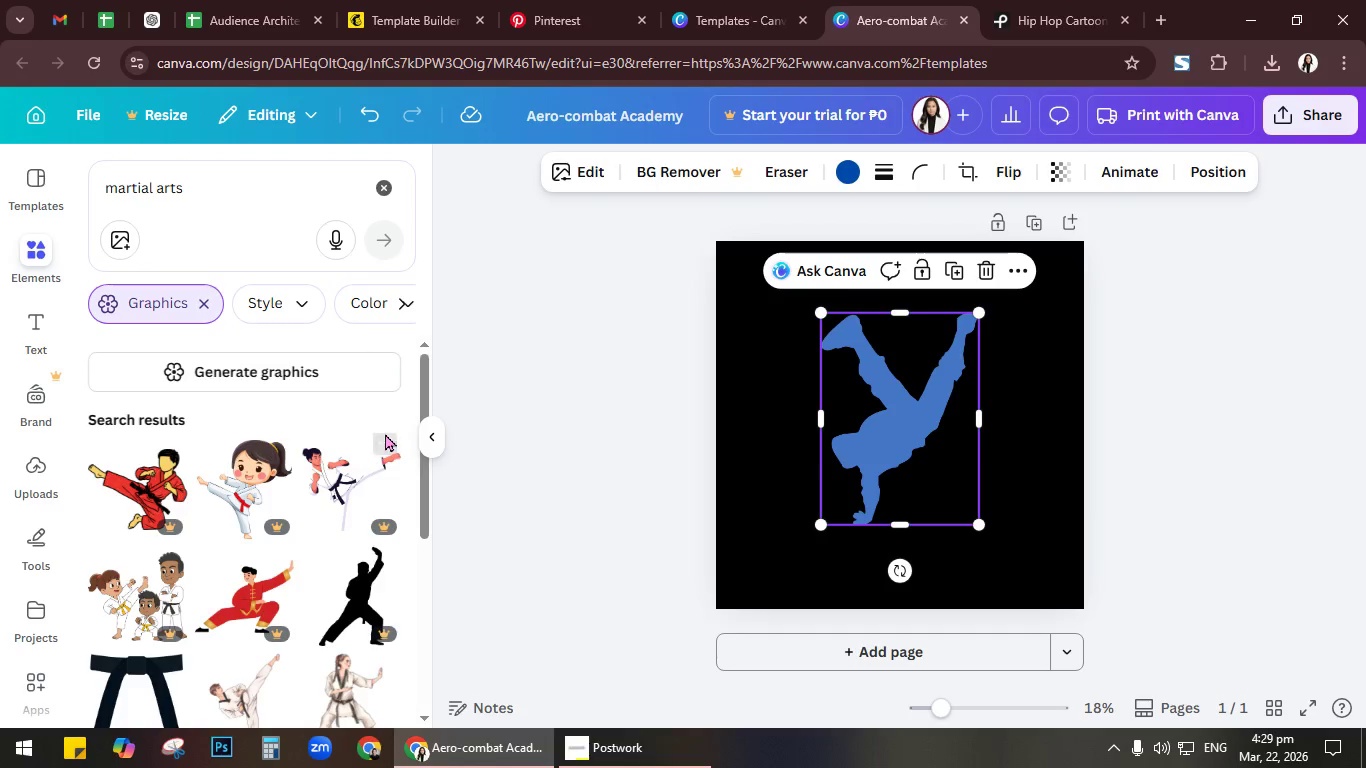 
scroll: coordinate [384, 433], scroll_direction: down, amount: 2.0
 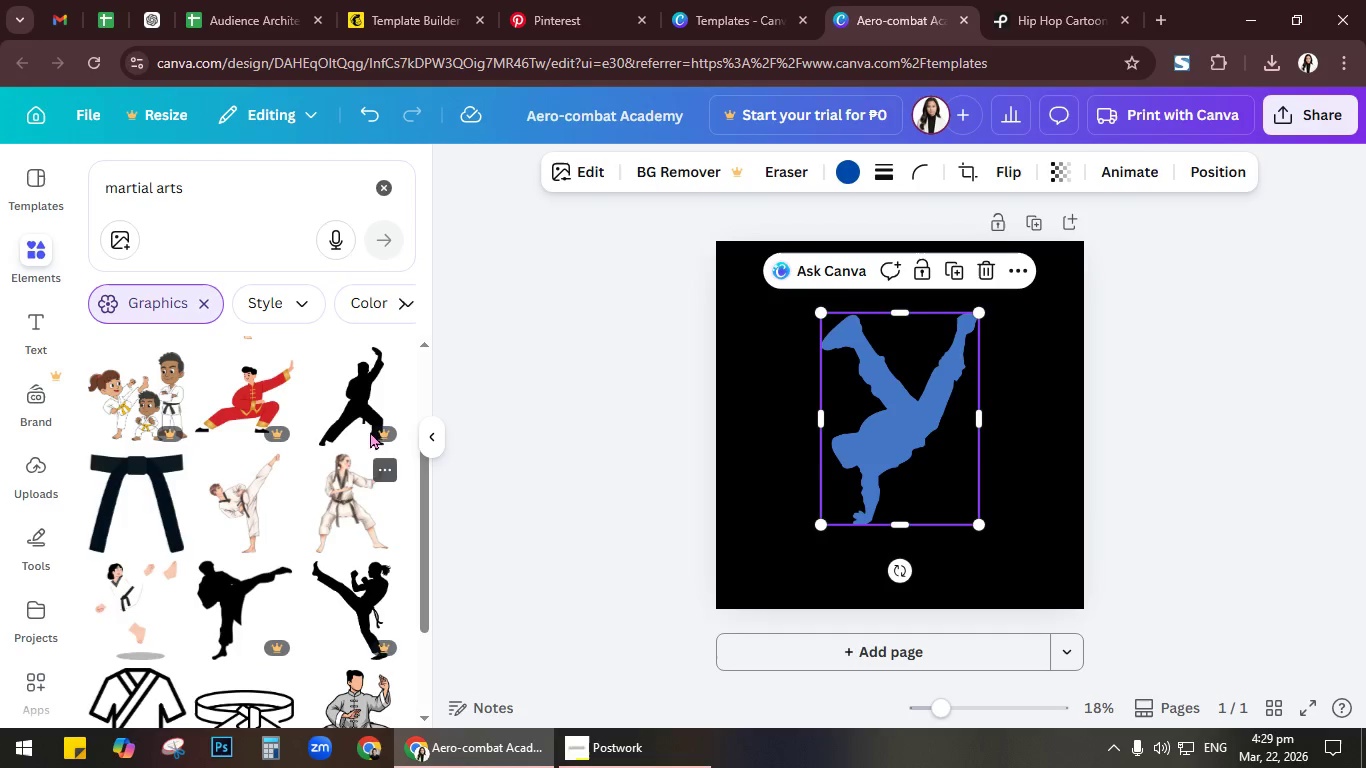 
left_click([352, 412])
 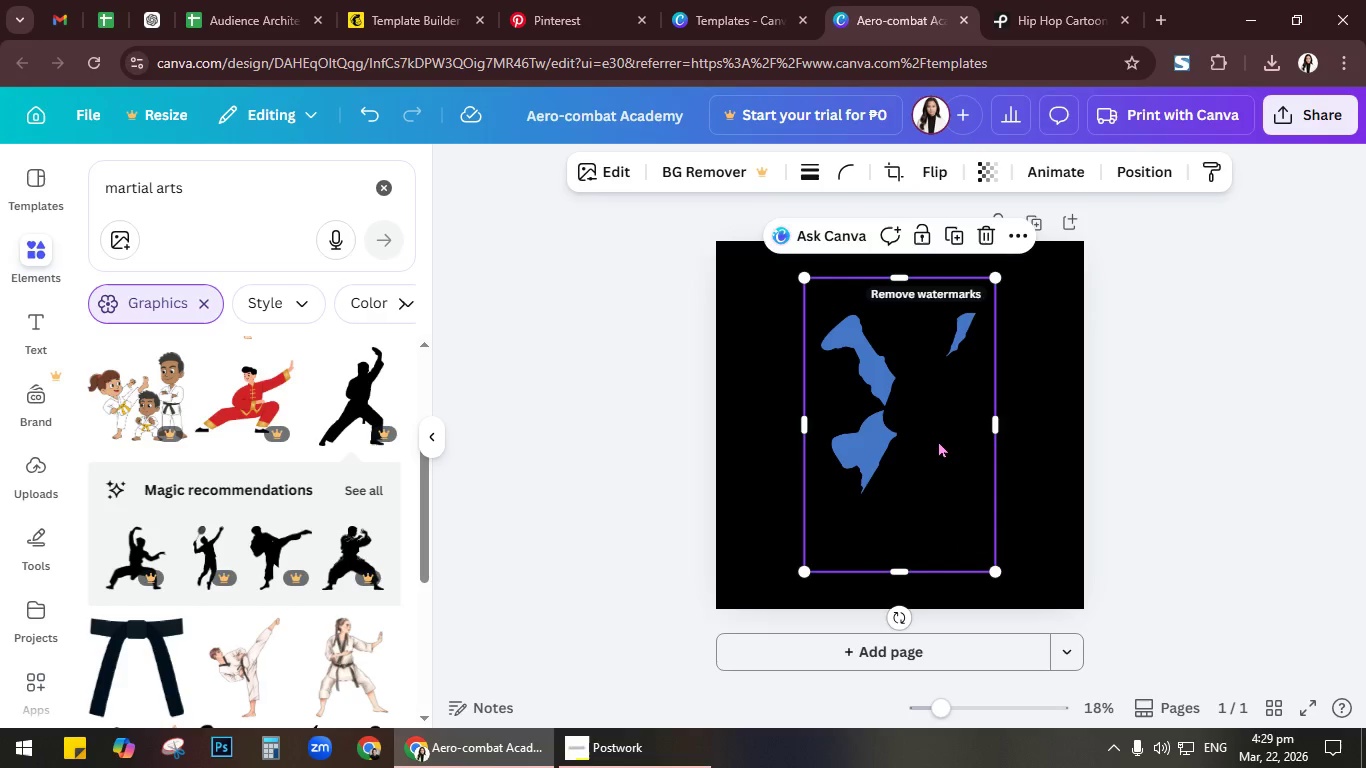 
left_click_drag(start_coordinate=[917, 438], to_coordinate=[956, 438])
 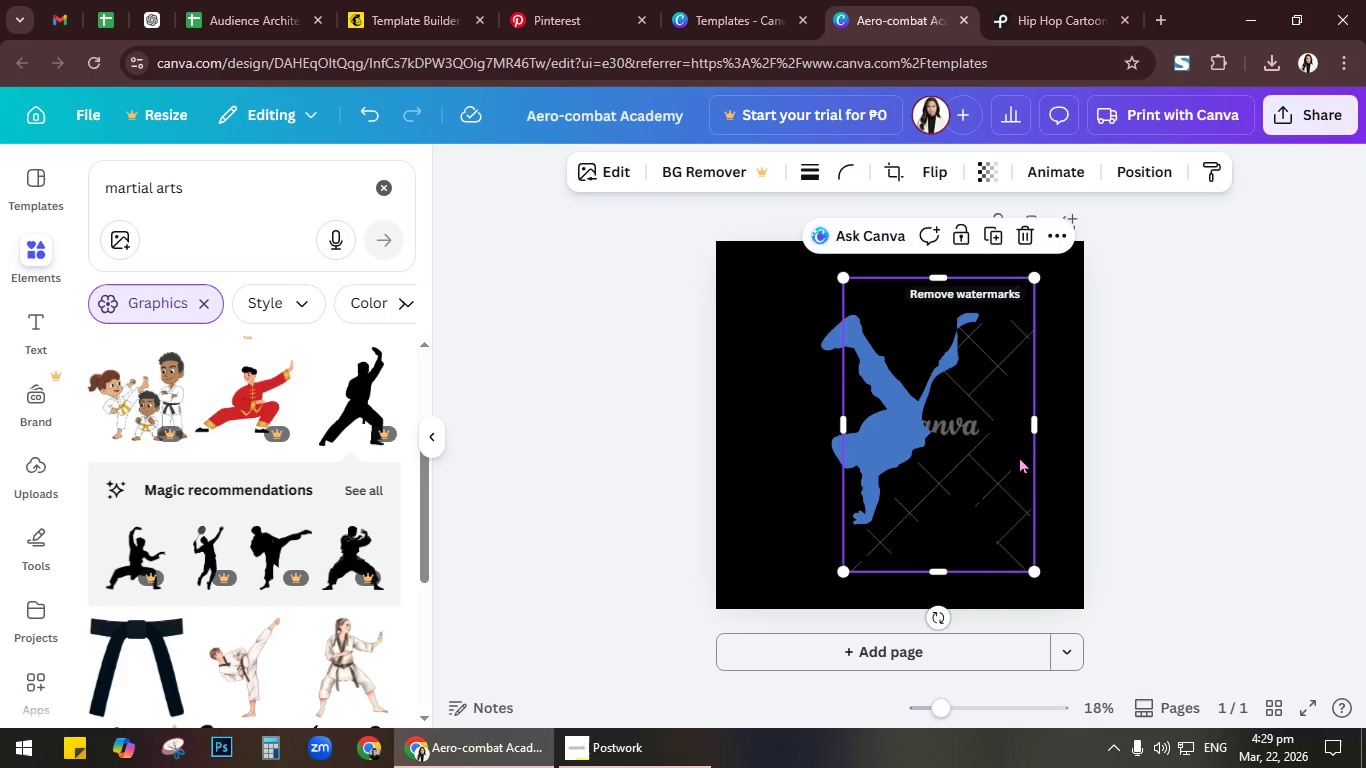 
key(Delete)
 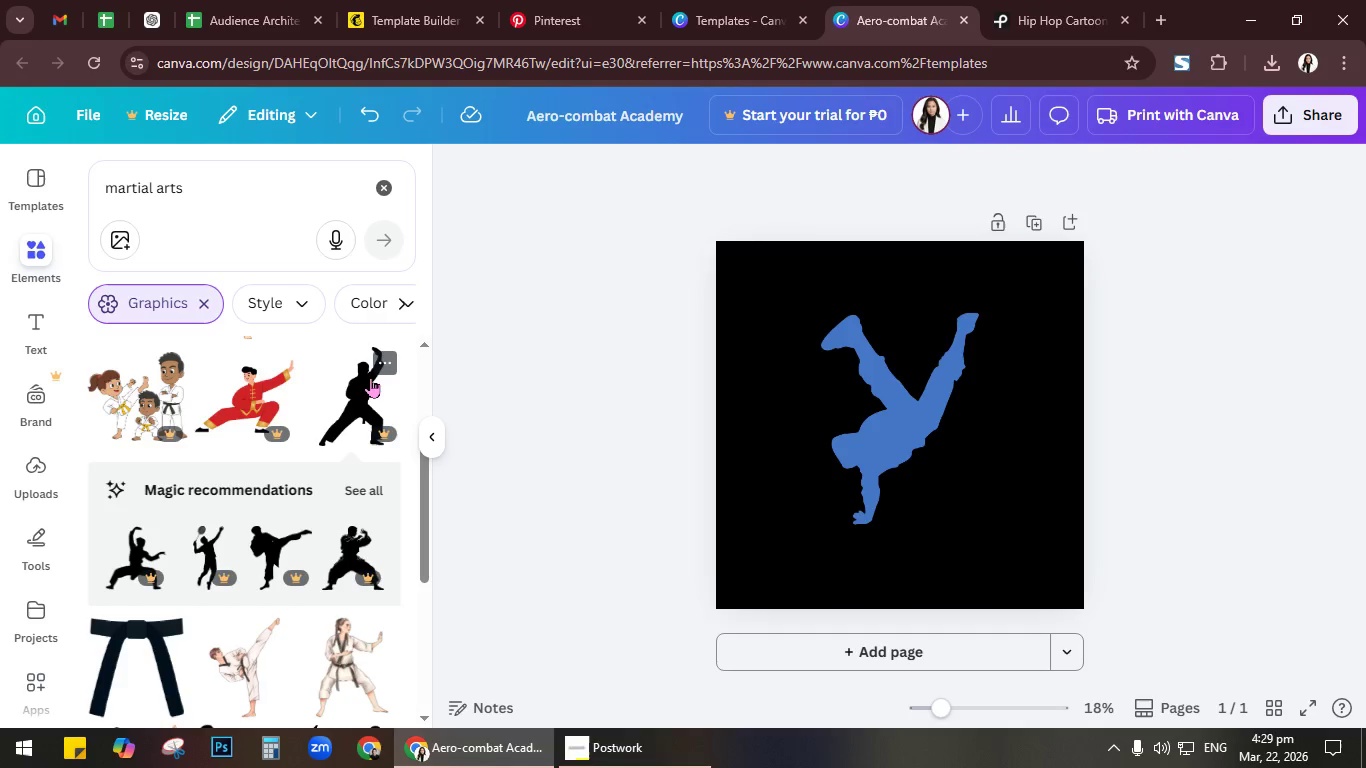 
scroll: coordinate [343, 496], scroll_direction: down, amount: 6.0
 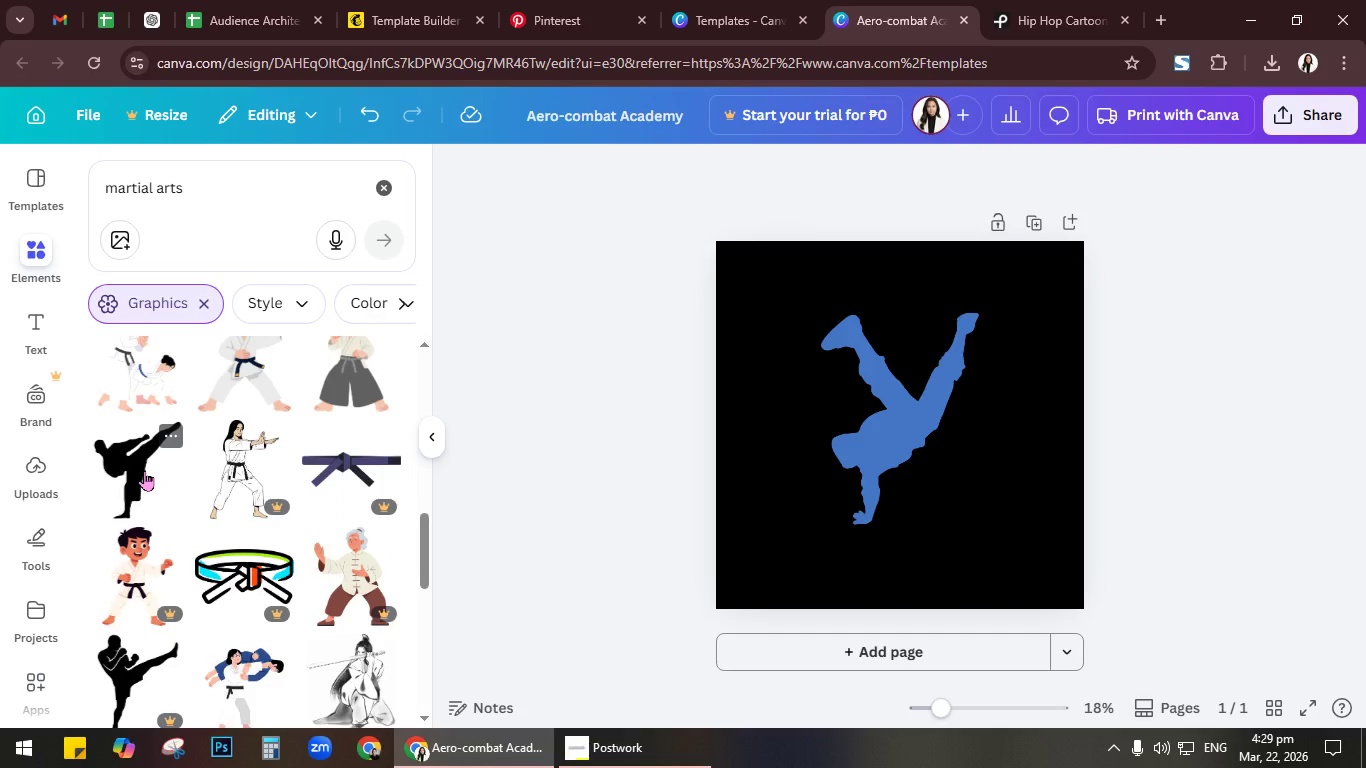 
left_click([144, 470])
 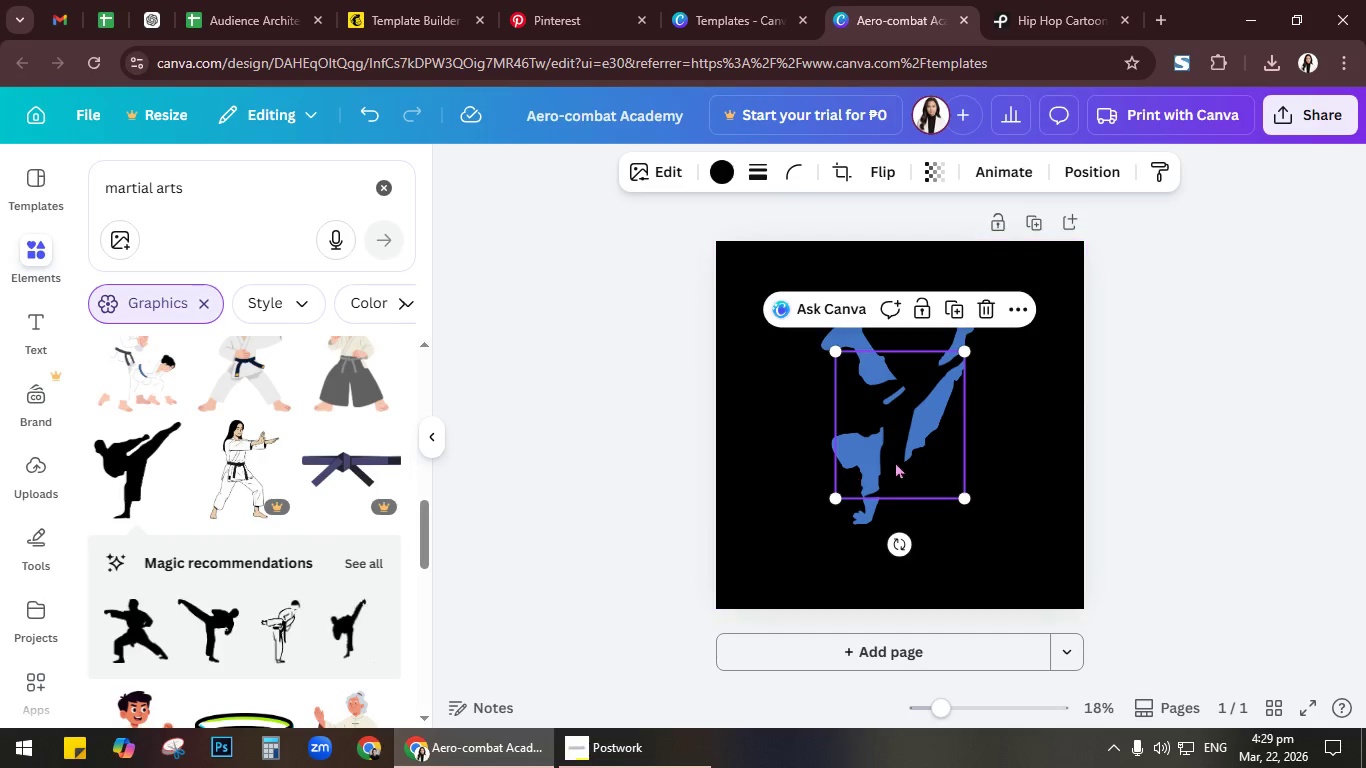 
left_click_drag(start_coordinate=[889, 430], to_coordinate=[976, 430])
 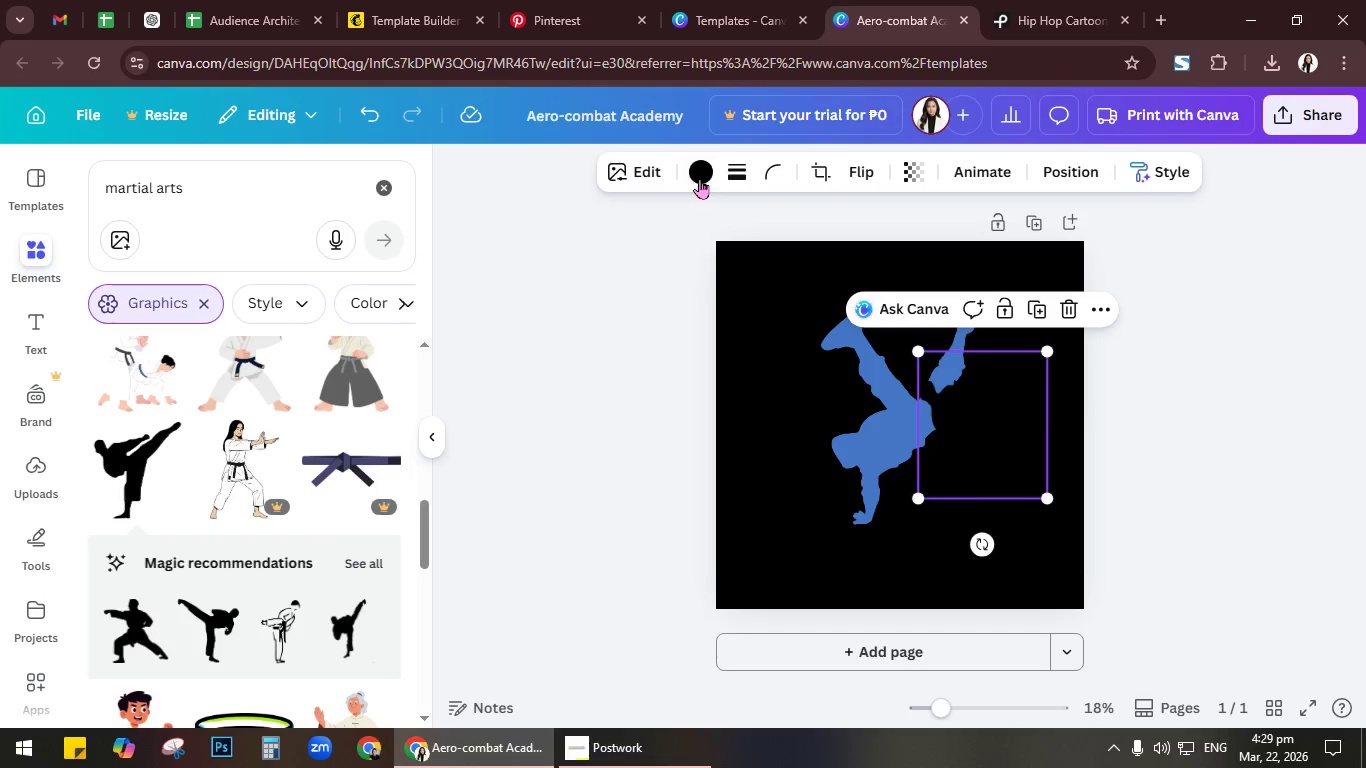 
left_click([701, 178])
 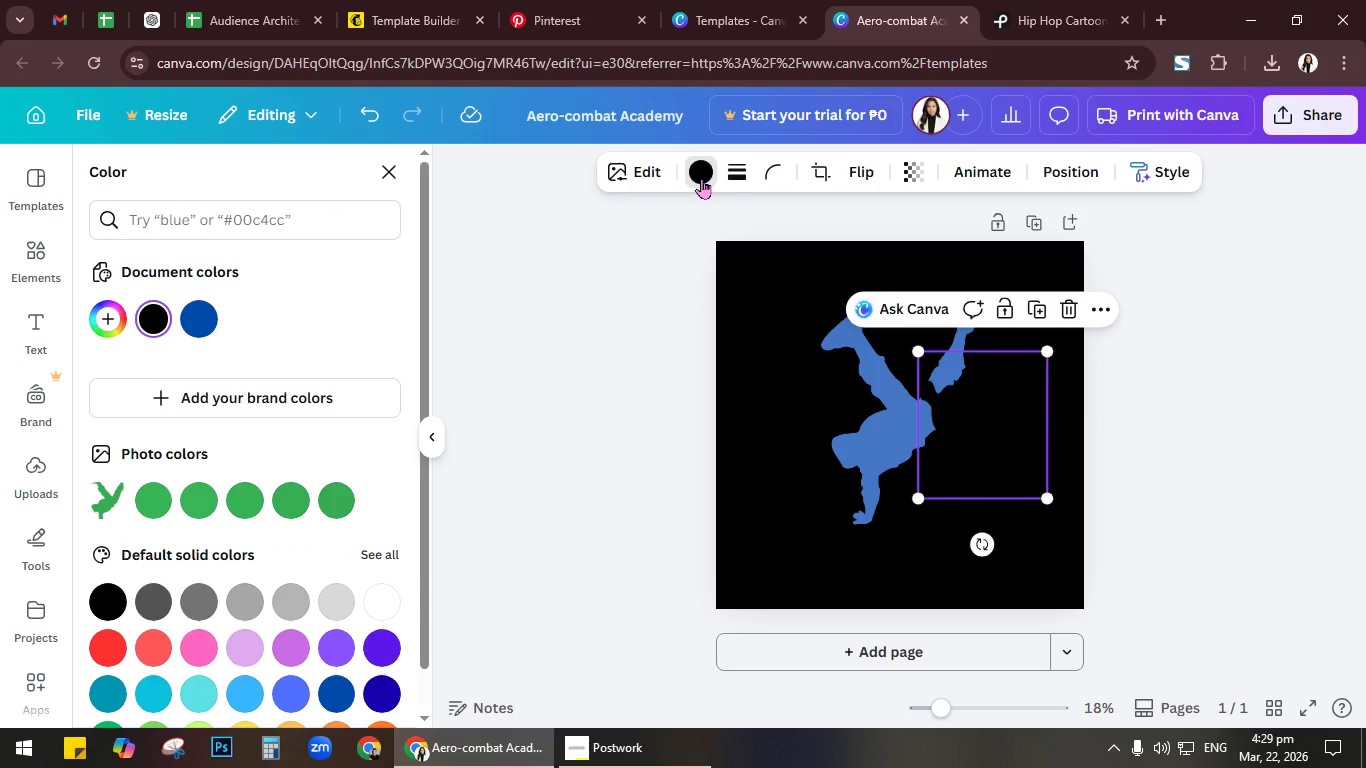 
mouse_move([658, 194])
 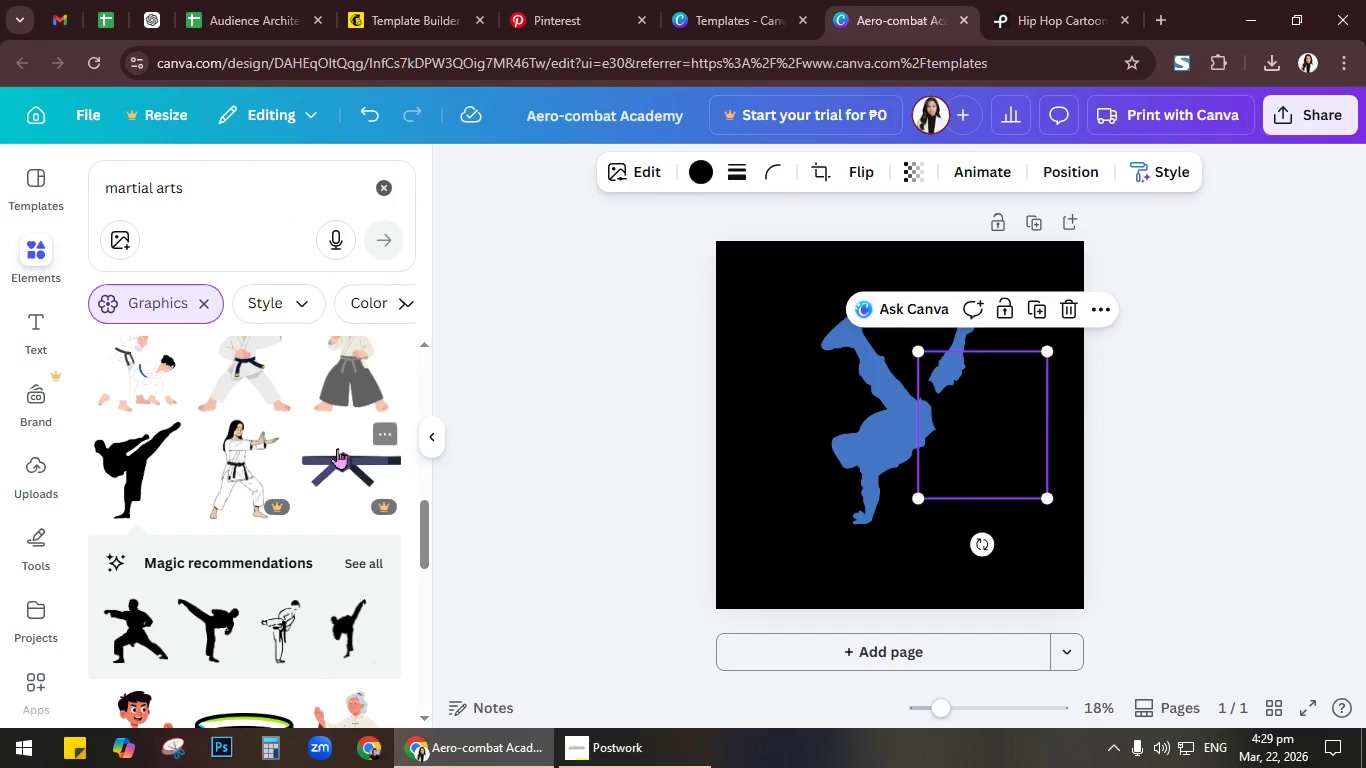 
scroll: coordinate [335, 470], scroll_direction: down, amount: 3.0
 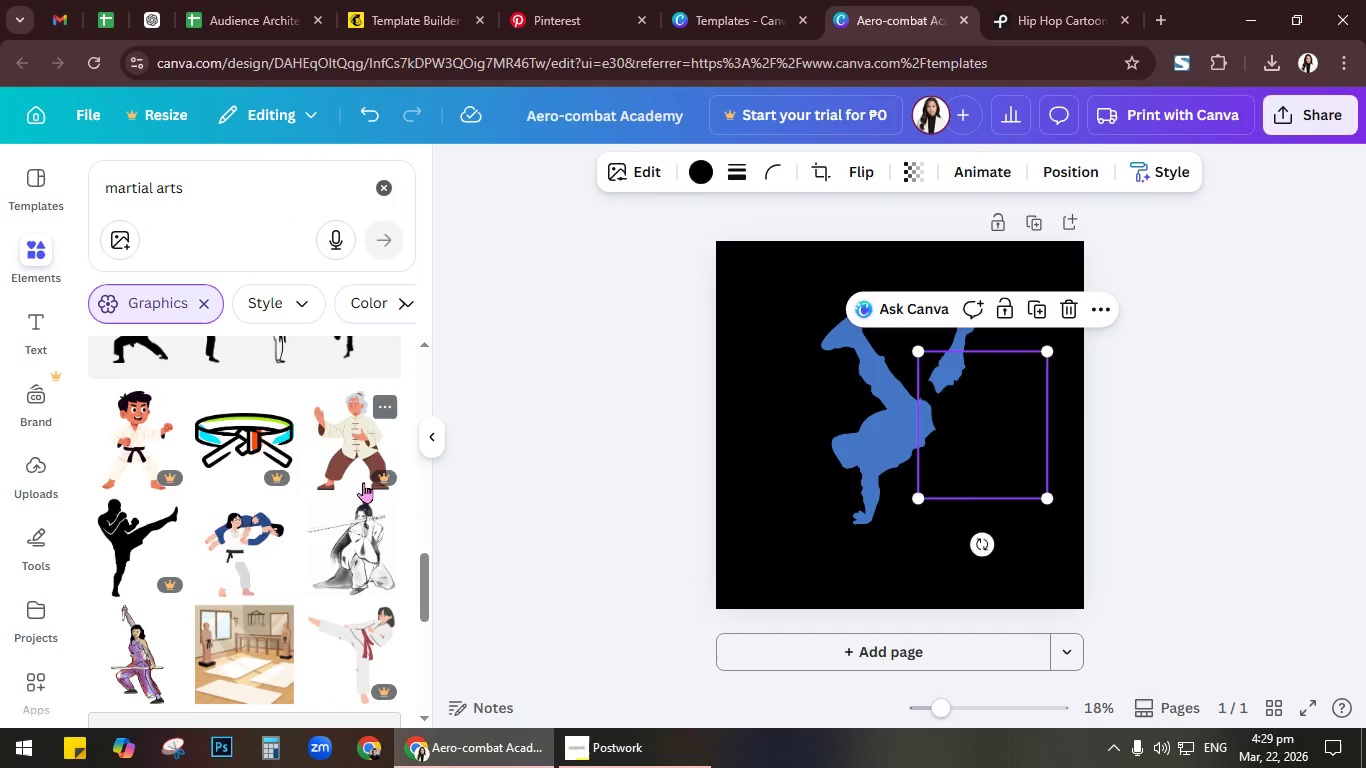 
scroll: coordinate [364, 478], scroll_direction: up, amount: 10.0
 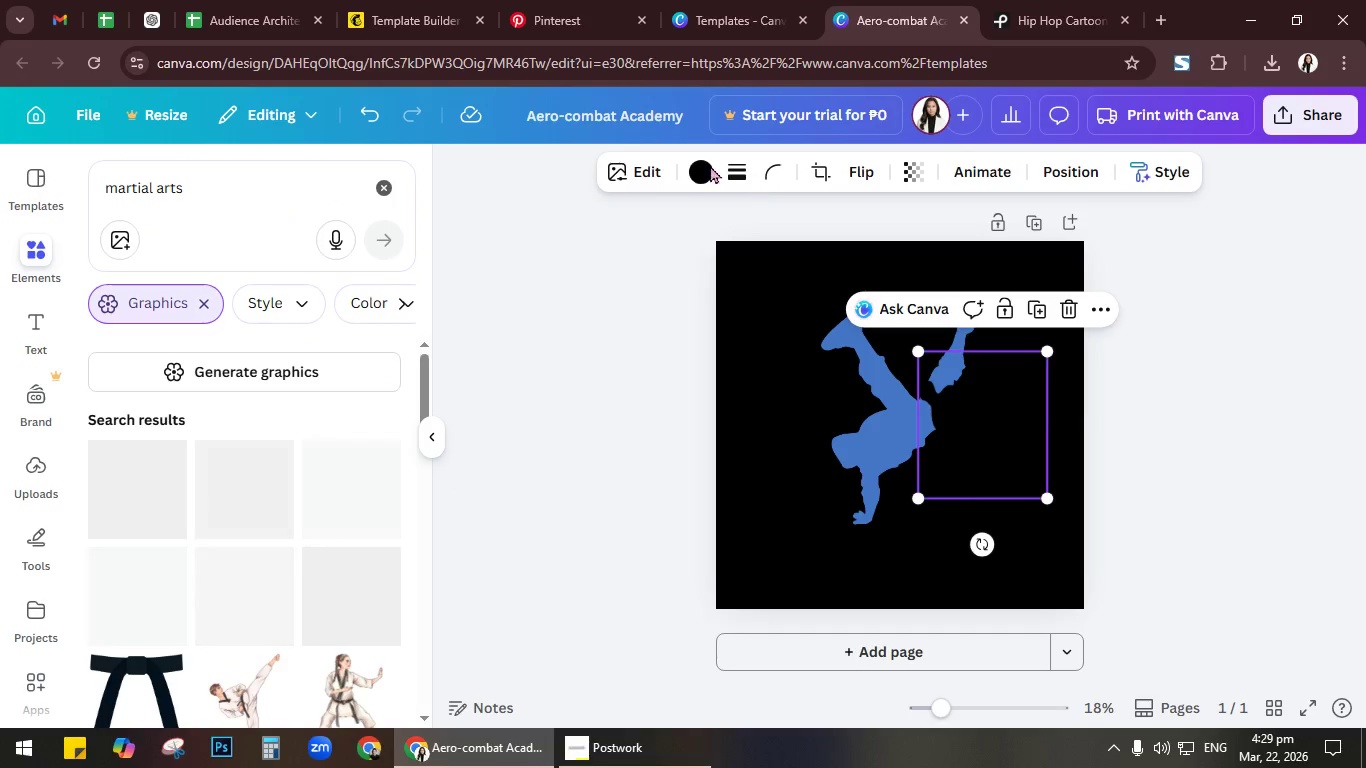 
left_click([696, 167])
 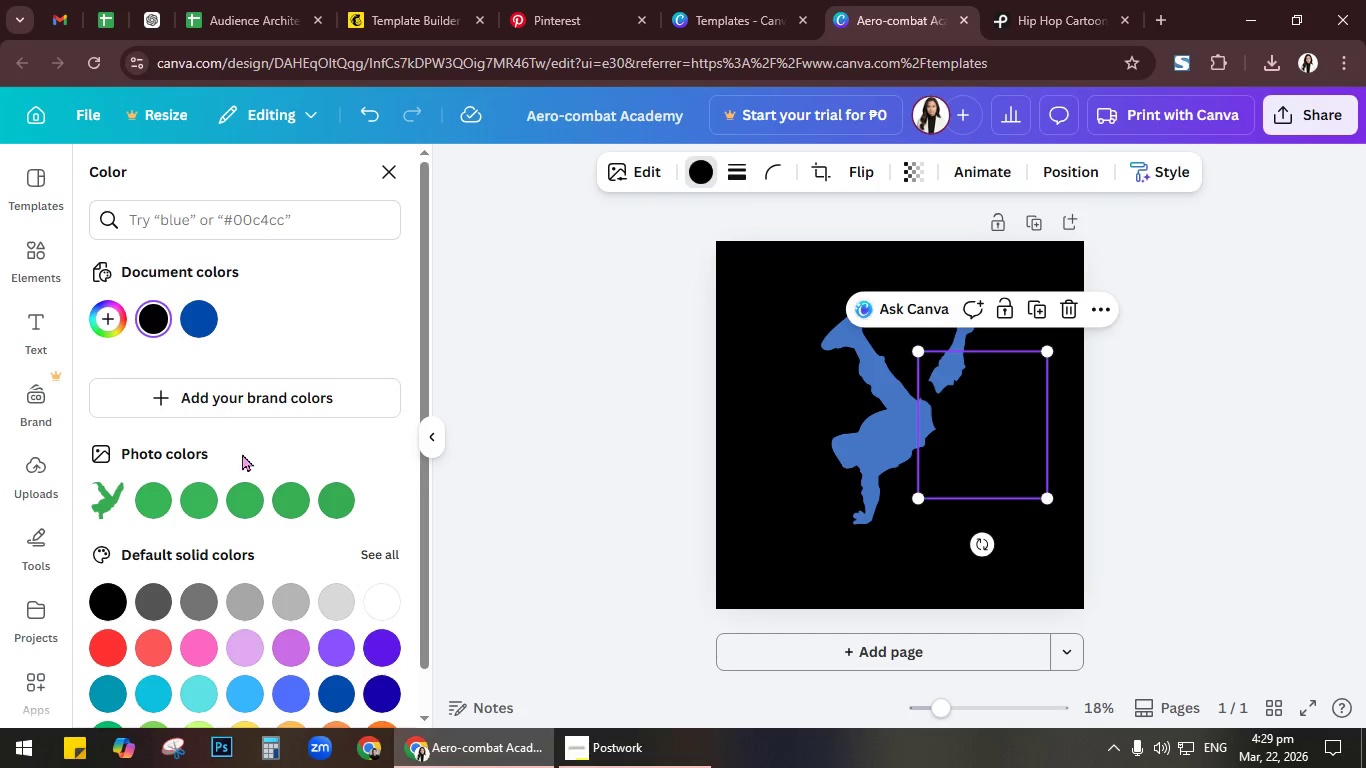 
scroll: coordinate [329, 459], scroll_direction: down, amount: 1.0
 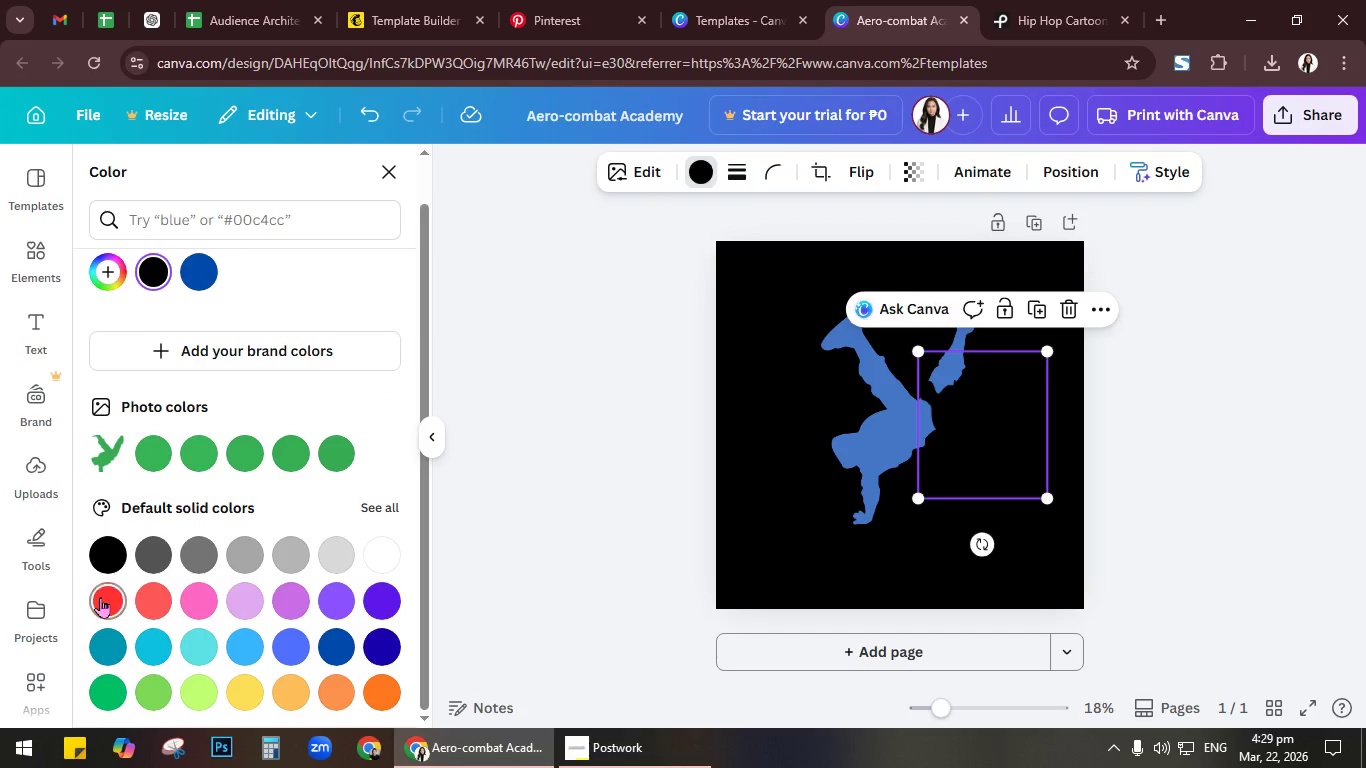 
left_click([100, 597])
 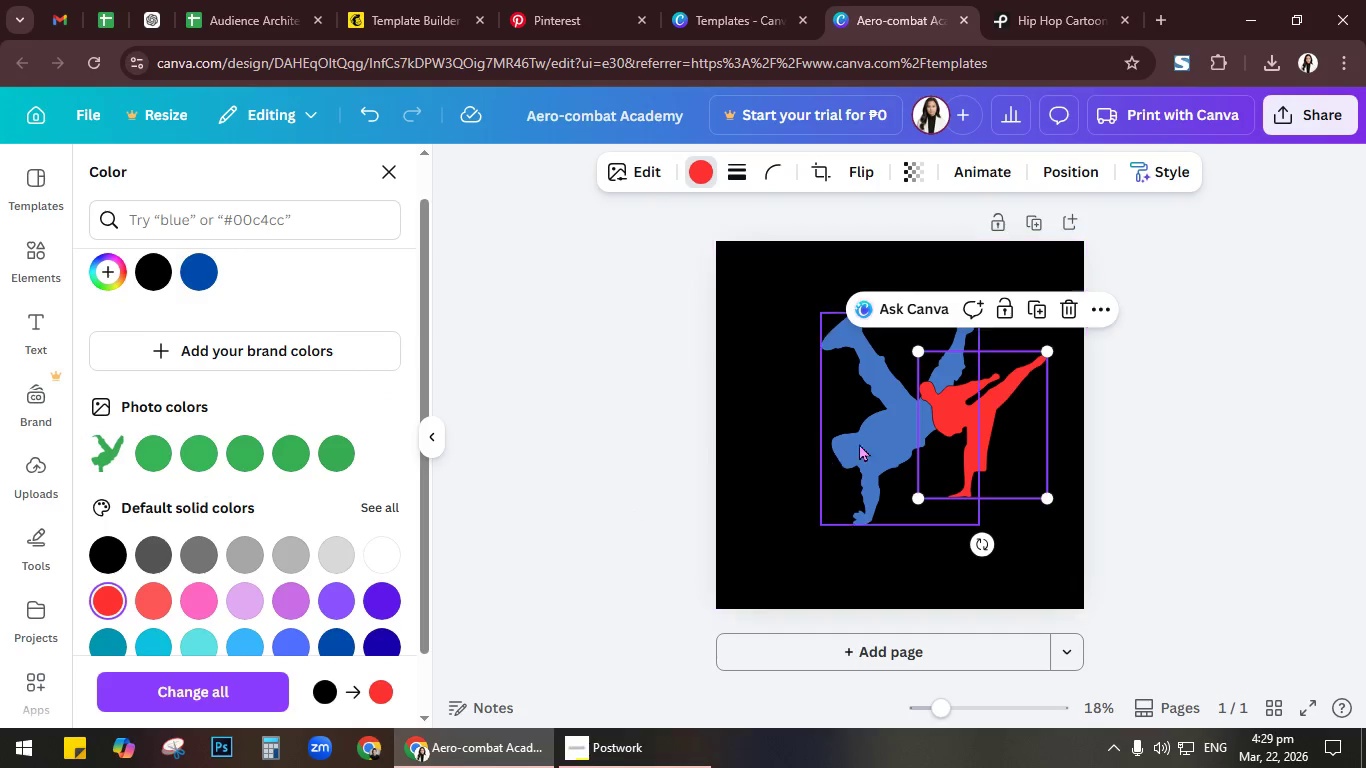 
left_click([1153, 442])
 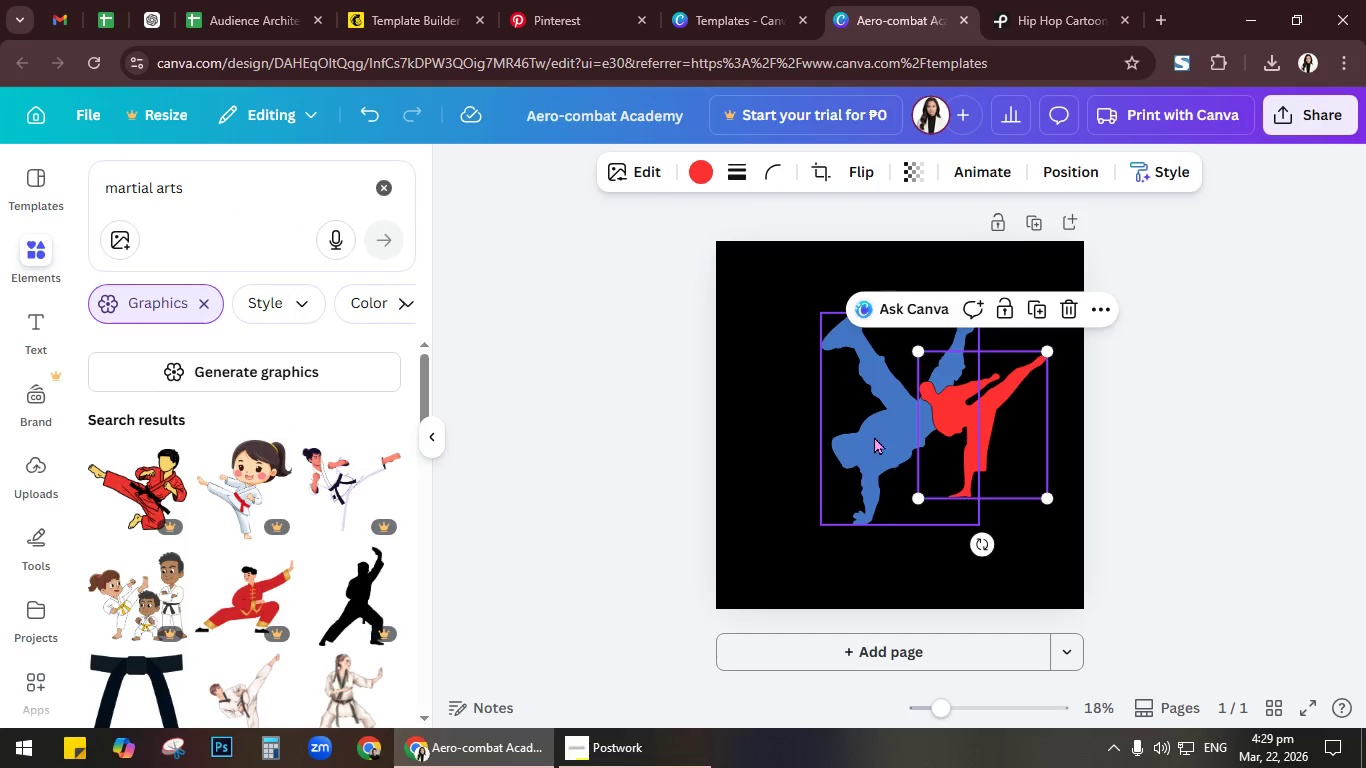 
left_click_drag(start_coordinate=[874, 436], to_coordinate=[798, 480])
 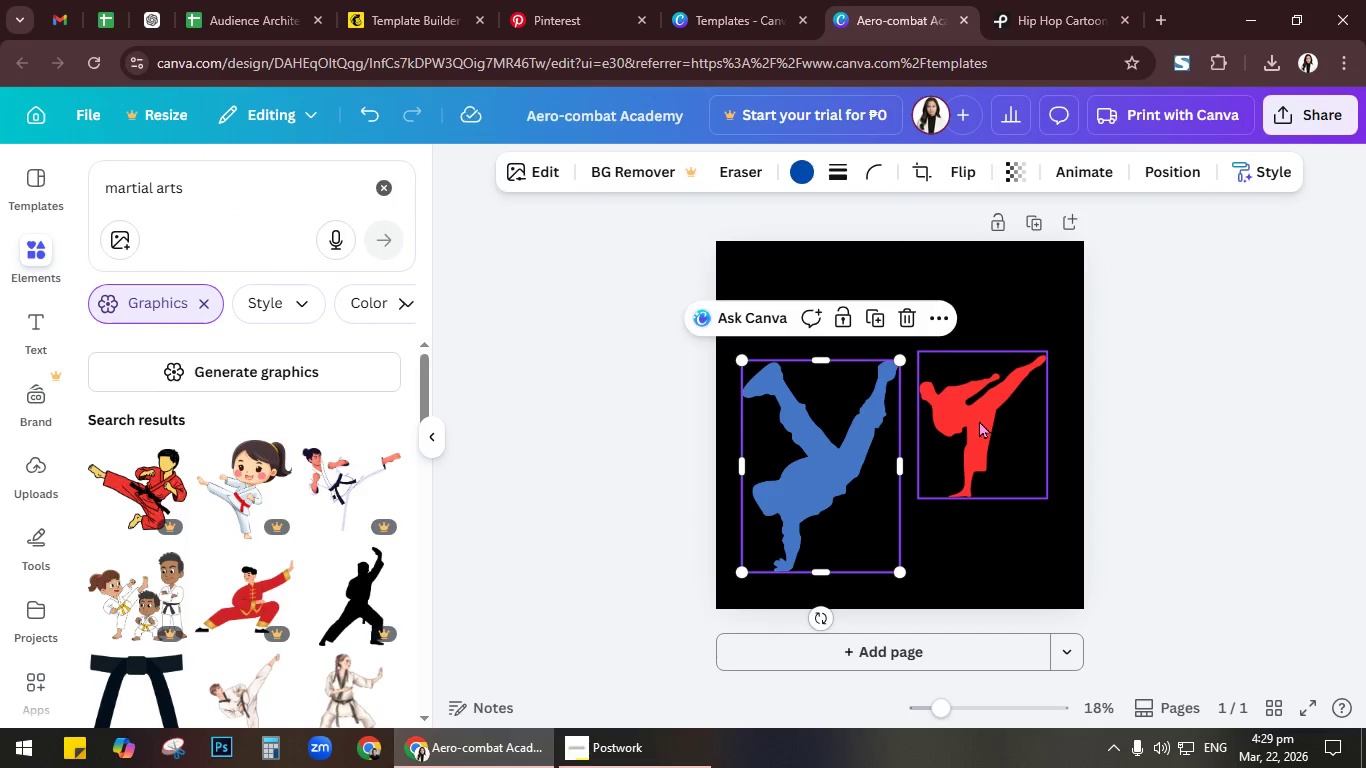 
left_click_drag(start_coordinate=[976, 421], to_coordinate=[885, 460])
 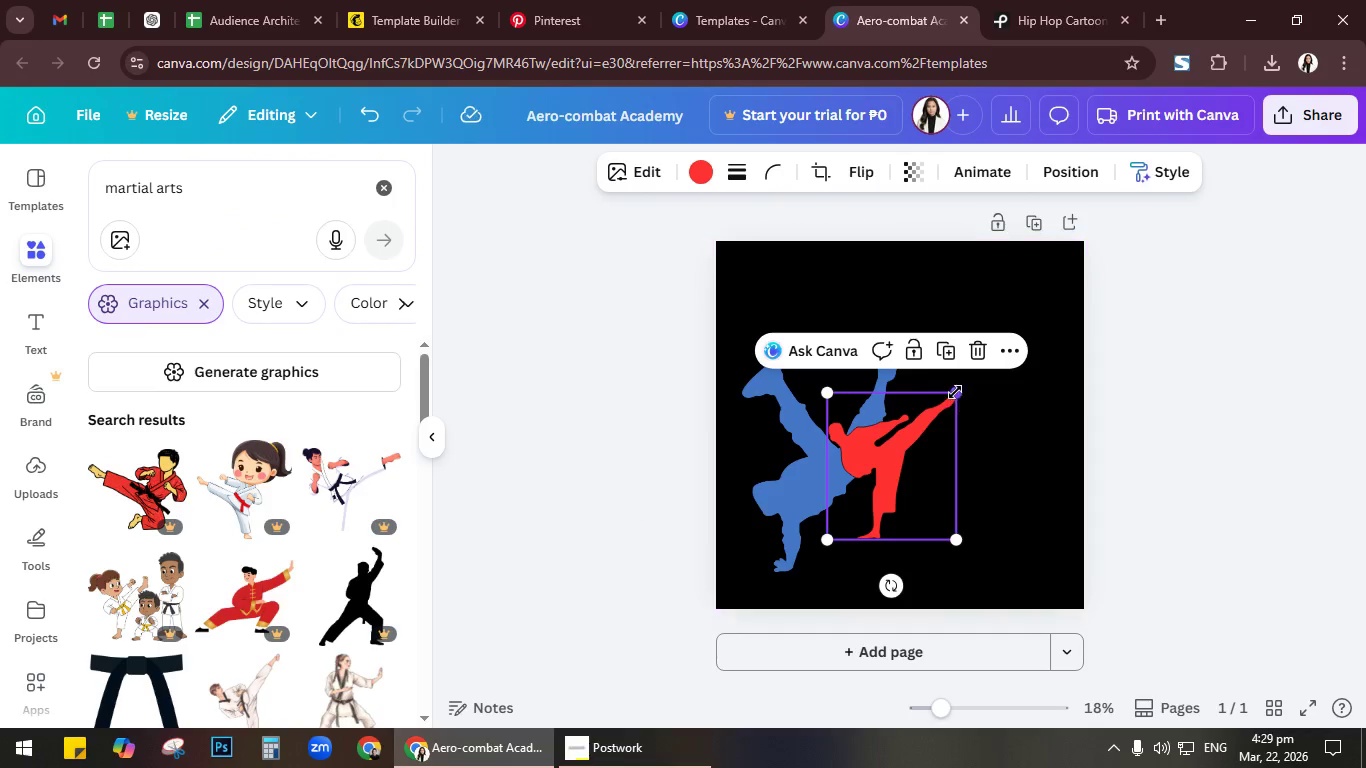 
left_click_drag(start_coordinate=[954, 391], to_coordinate=[1023, 335])
 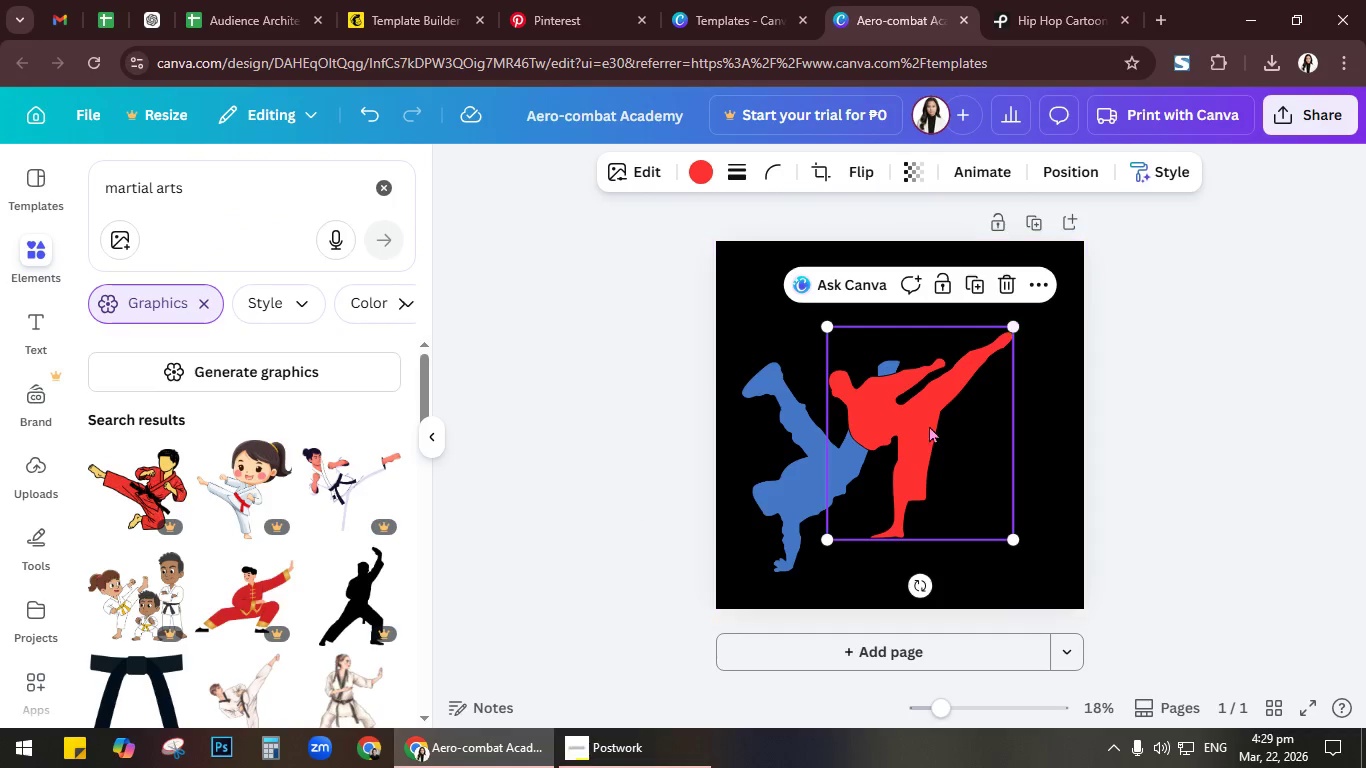 
left_click_drag(start_coordinate=[929, 425], to_coordinate=[946, 457])
 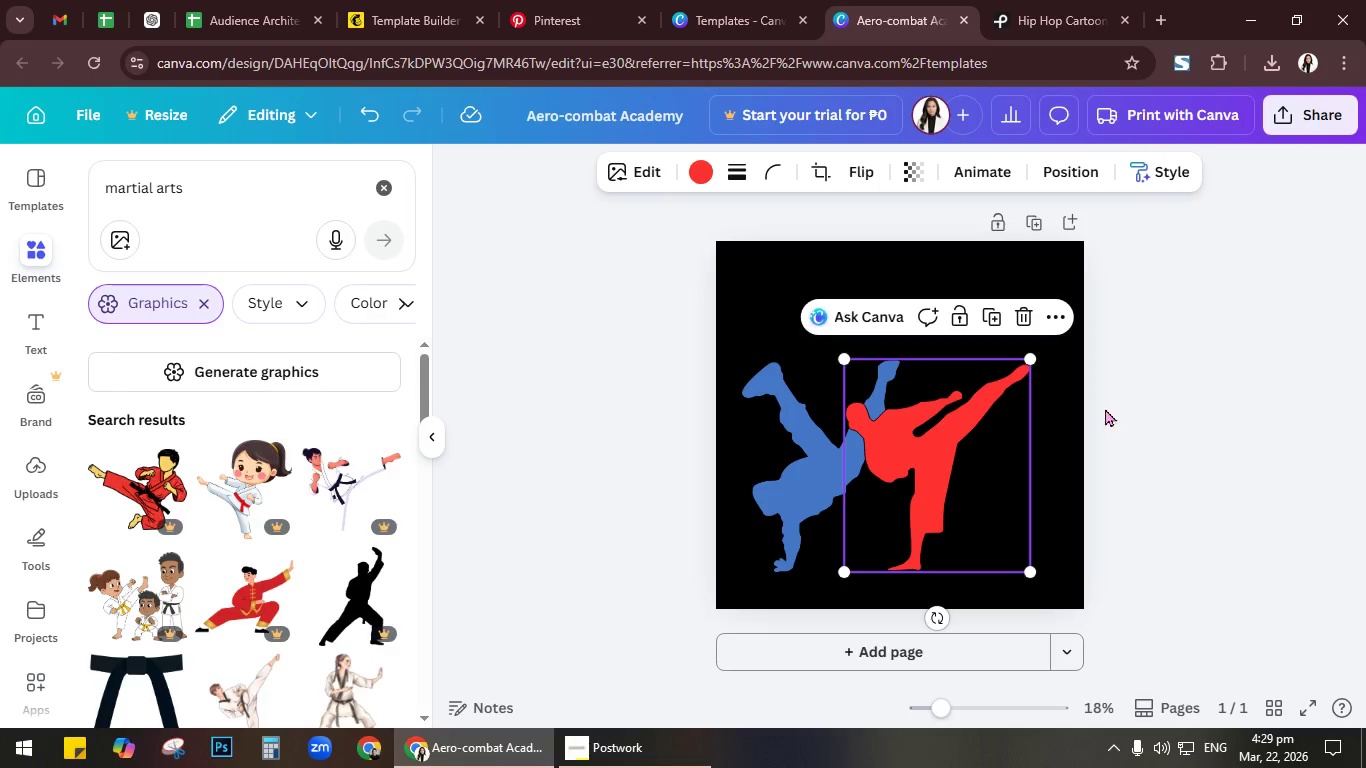 
left_click([1136, 429])
 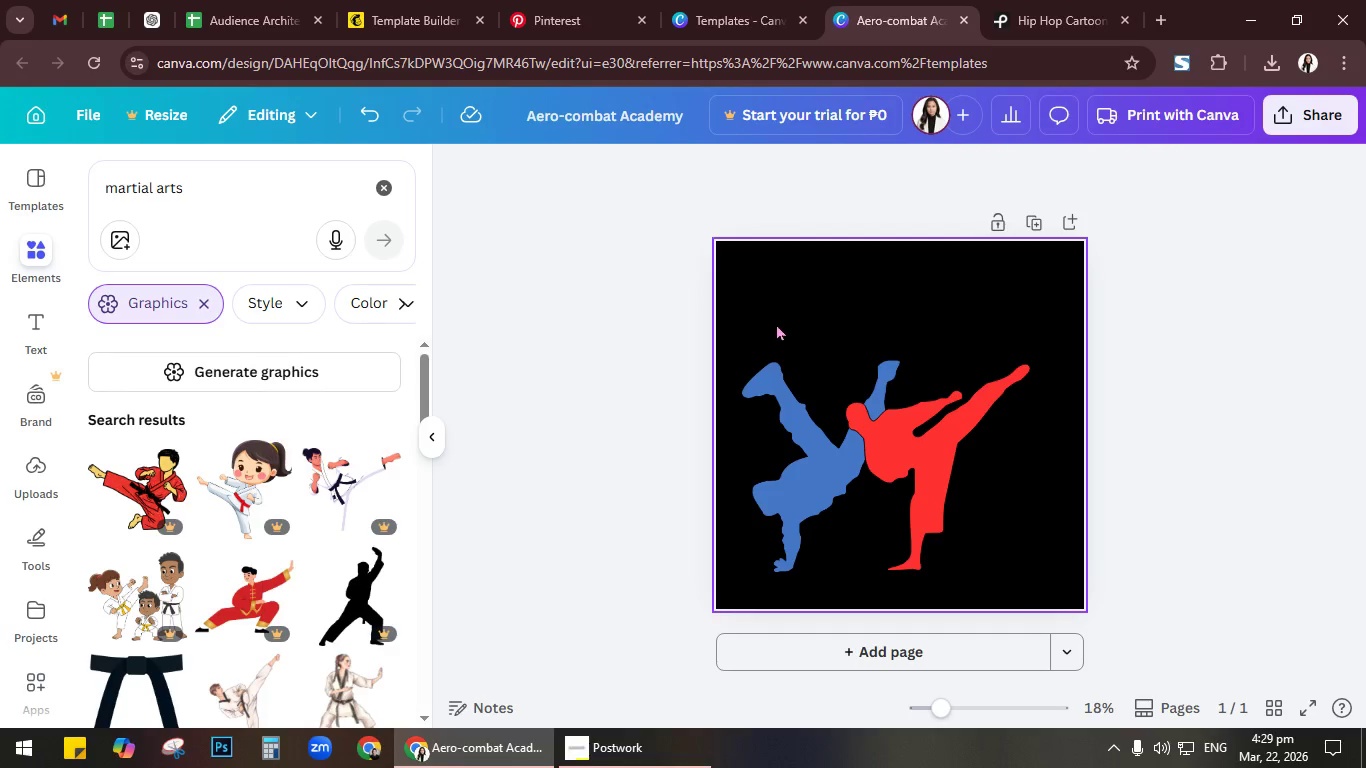 
left_click_drag(start_coordinate=[771, 321], to_coordinate=[957, 514])
 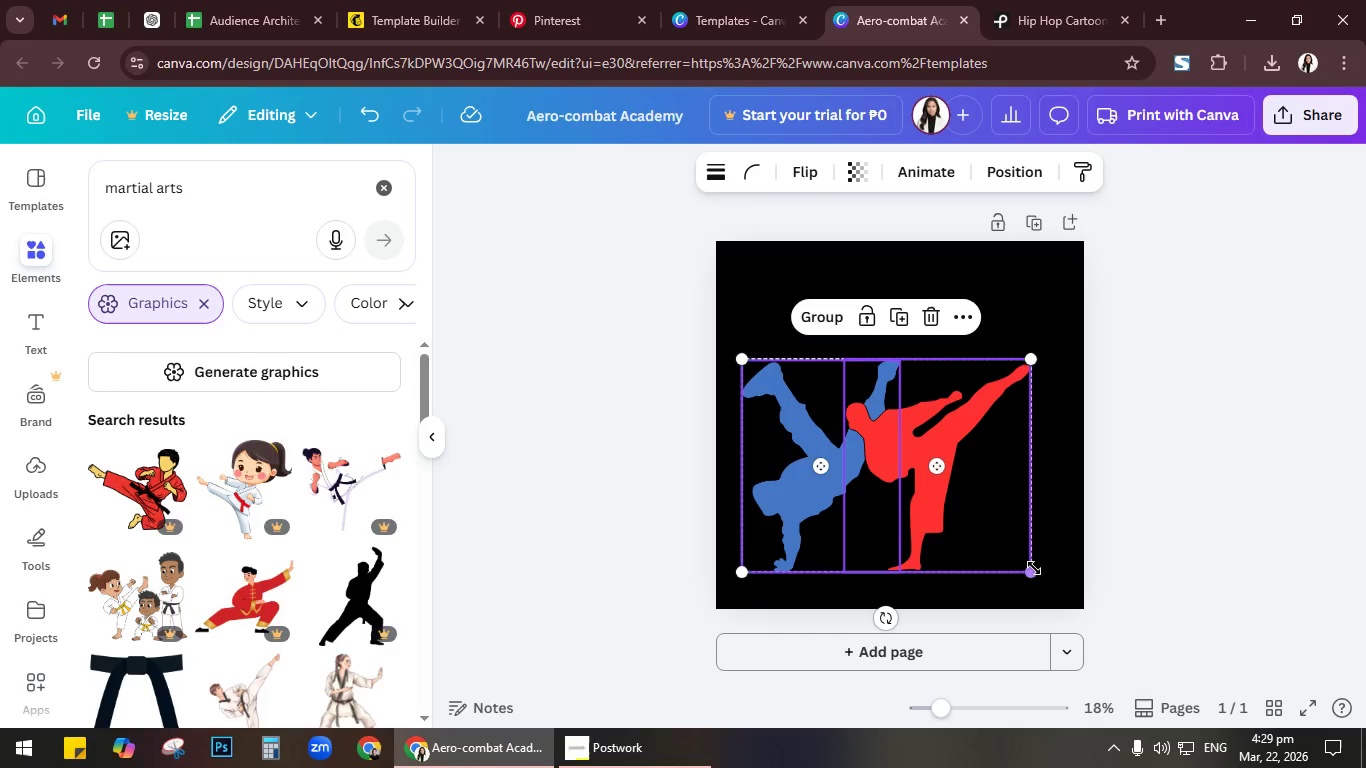 
left_click_drag(start_coordinate=[1033, 571], to_coordinate=[1096, 595])
 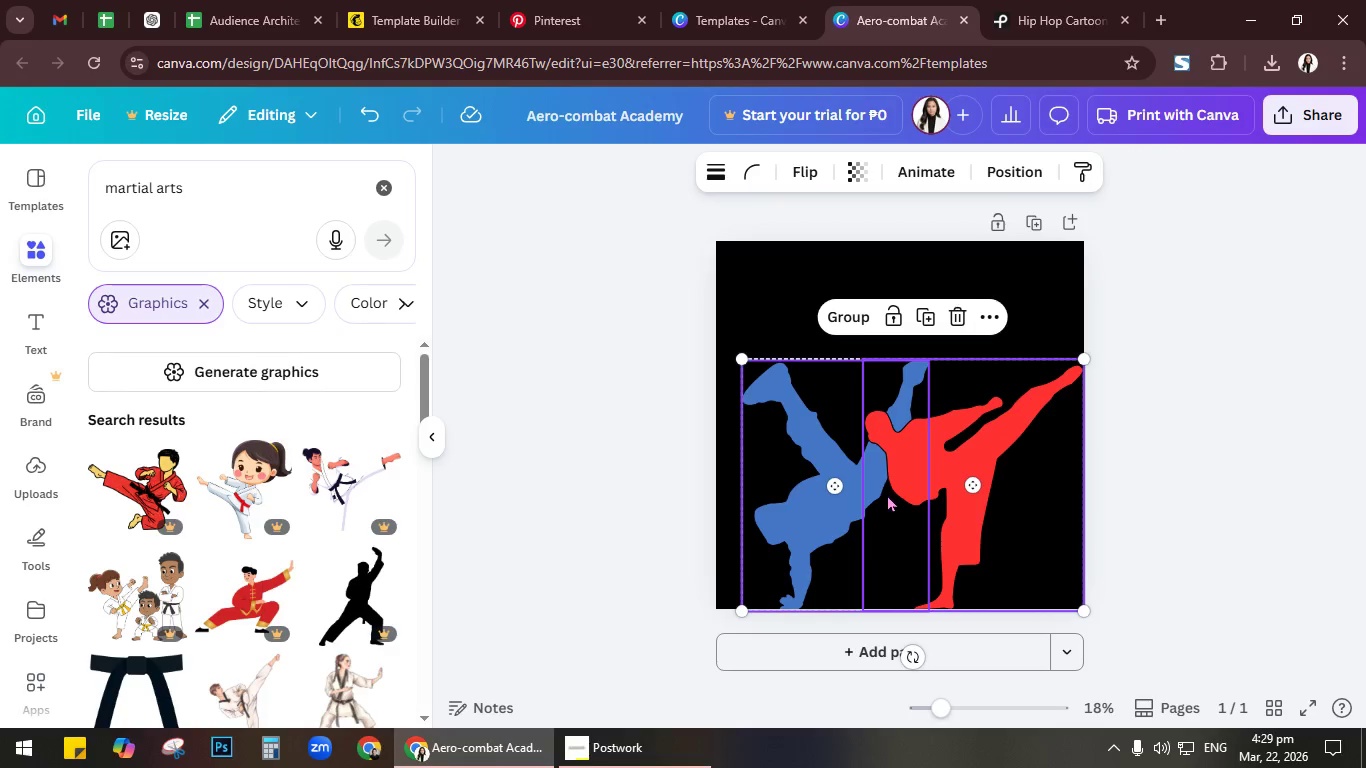 
left_click_drag(start_coordinate=[895, 494], to_coordinate=[890, 452])
 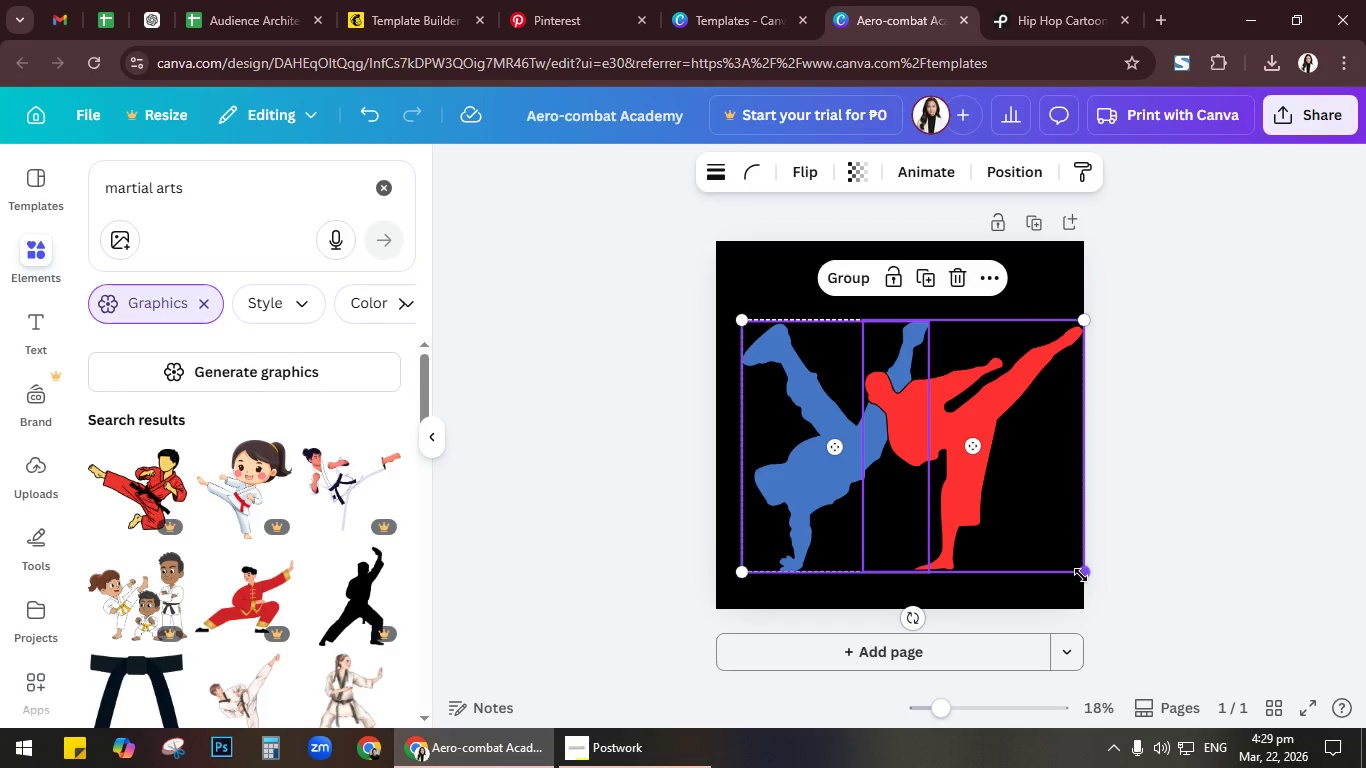 
left_click_drag(start_coordinate=[1081, 575], to_coordinate=[1008, 543])
 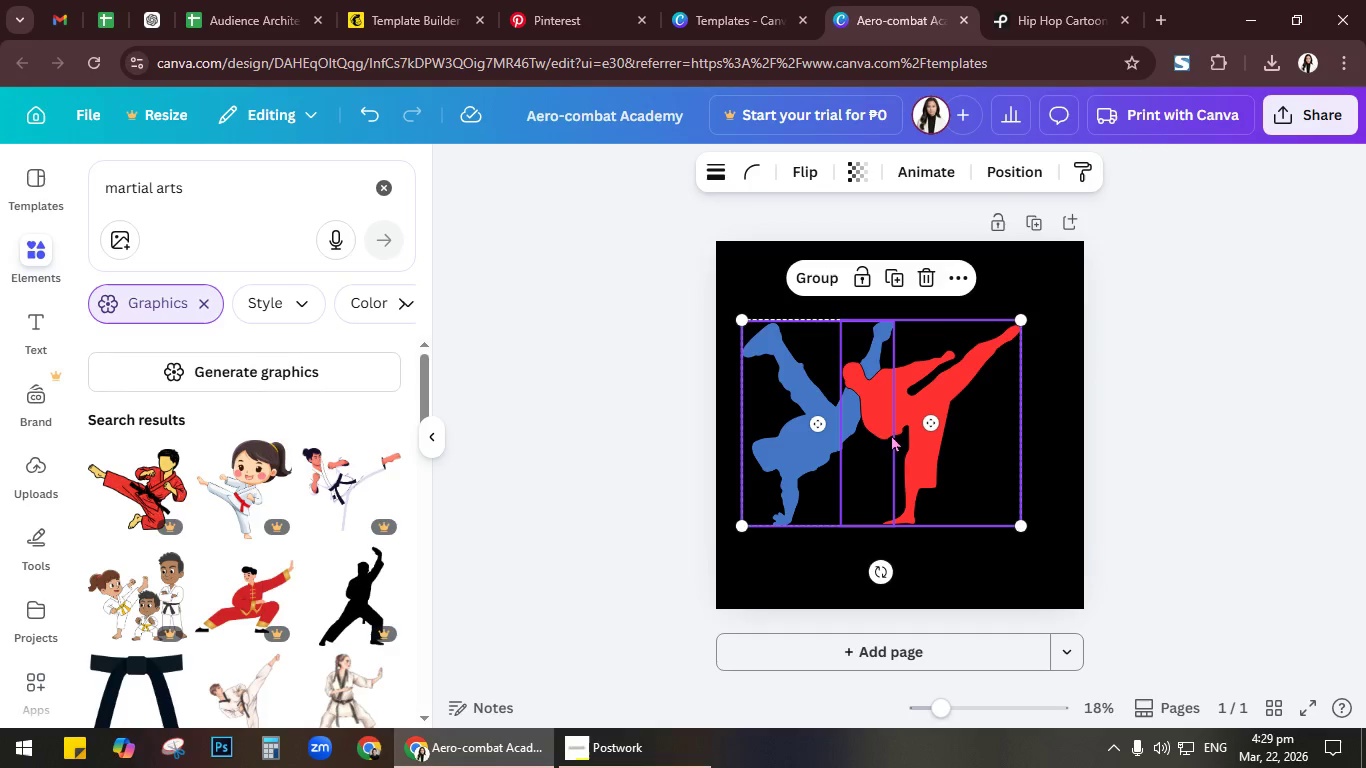 
left_click_drag(start_coordinate=[872, 425], to_coordinate=[893, 453])
 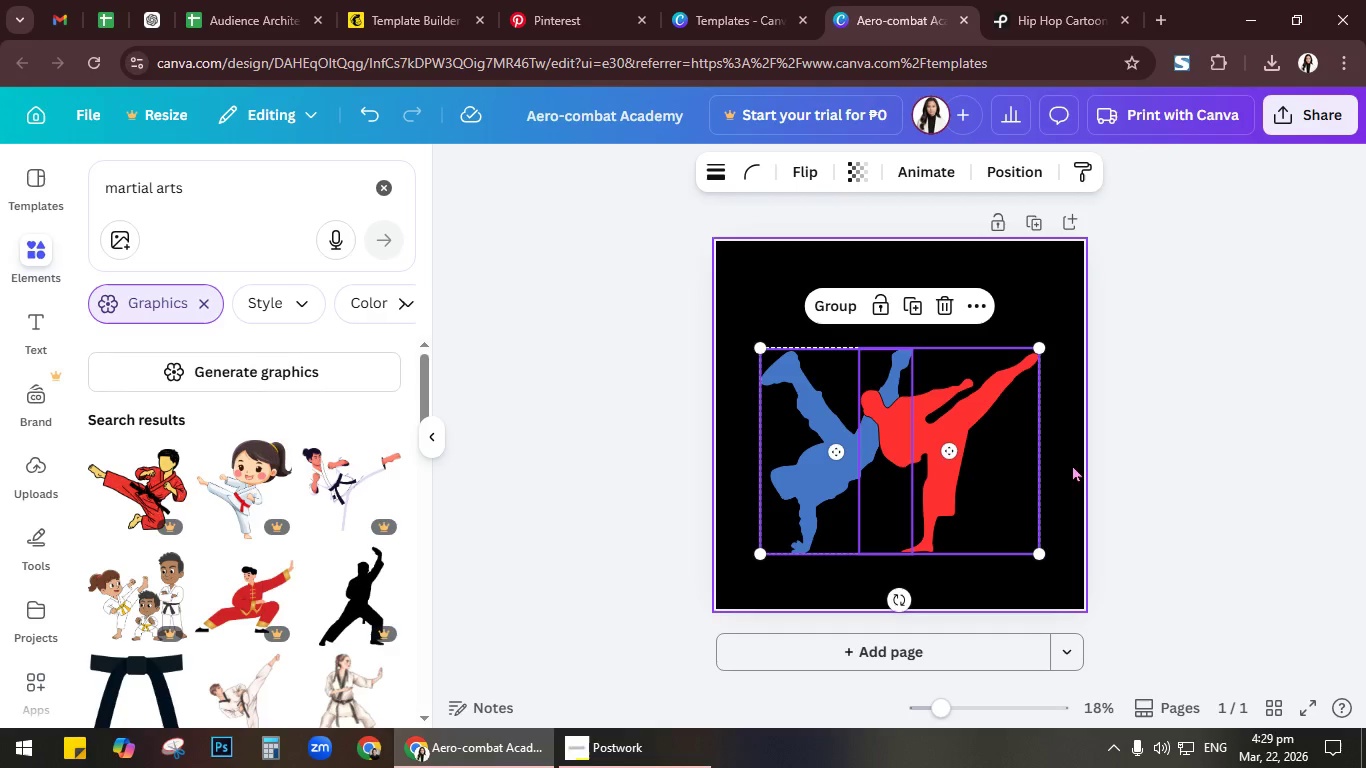 
left_click([1072, 464])
 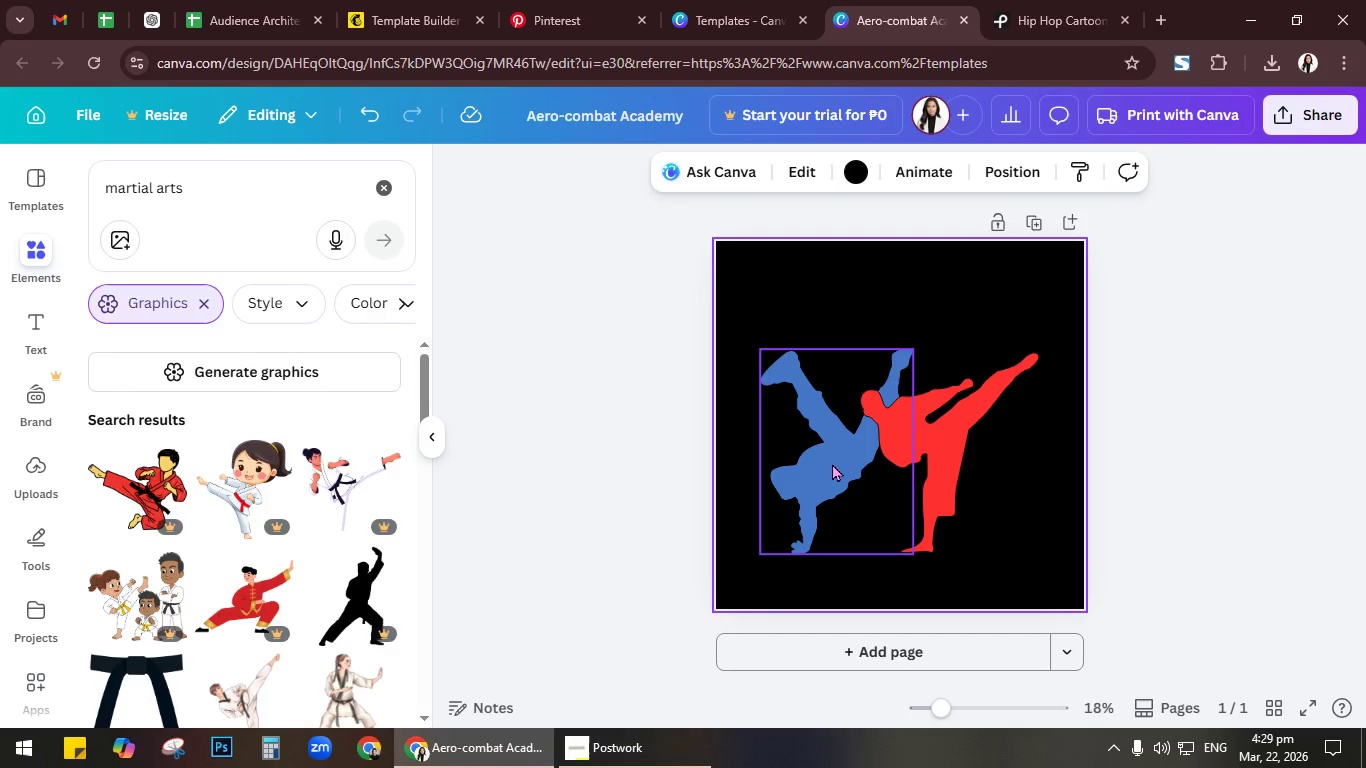 
left_click_drag(start_coordinate=[821, 459], to_coordinate=[803, 477])
 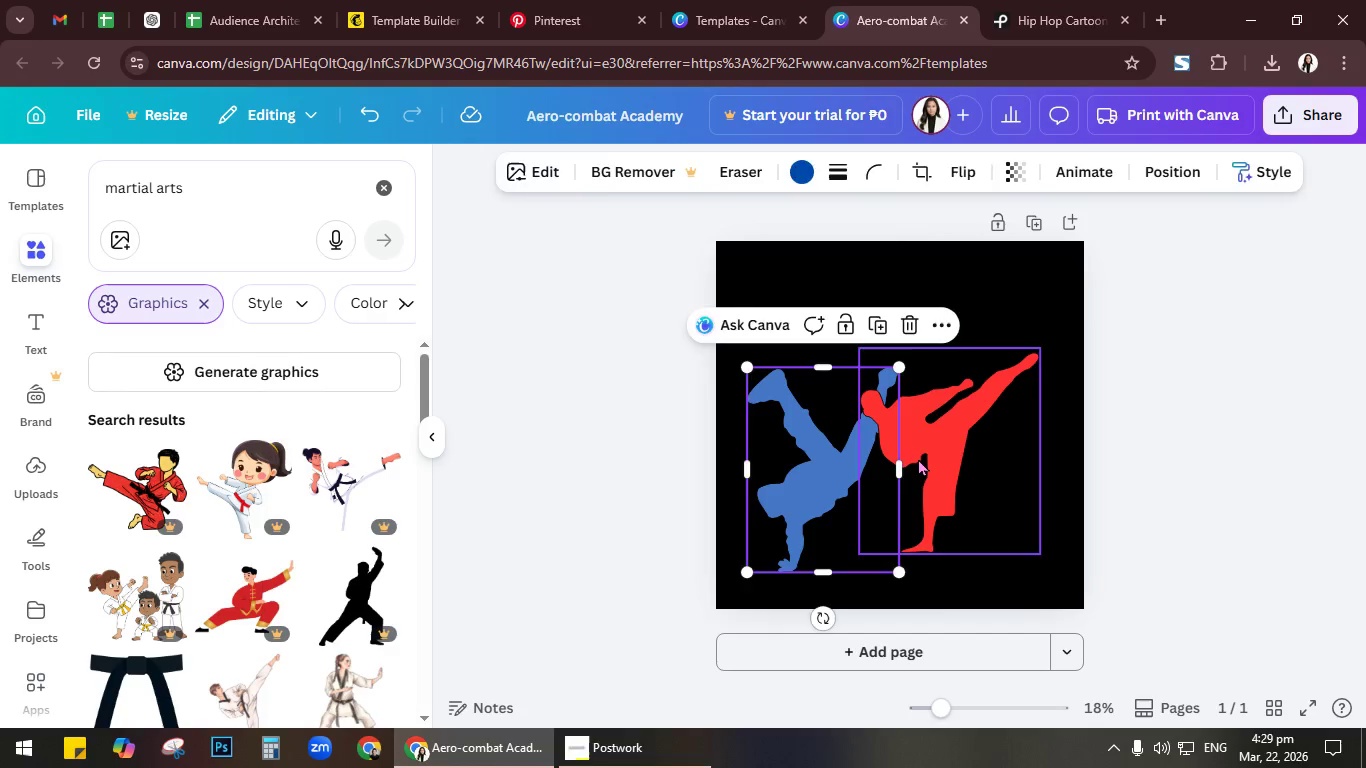 
left_click_drag(start_coordinate=[918, 458], to_coordinate=[922, 437])
 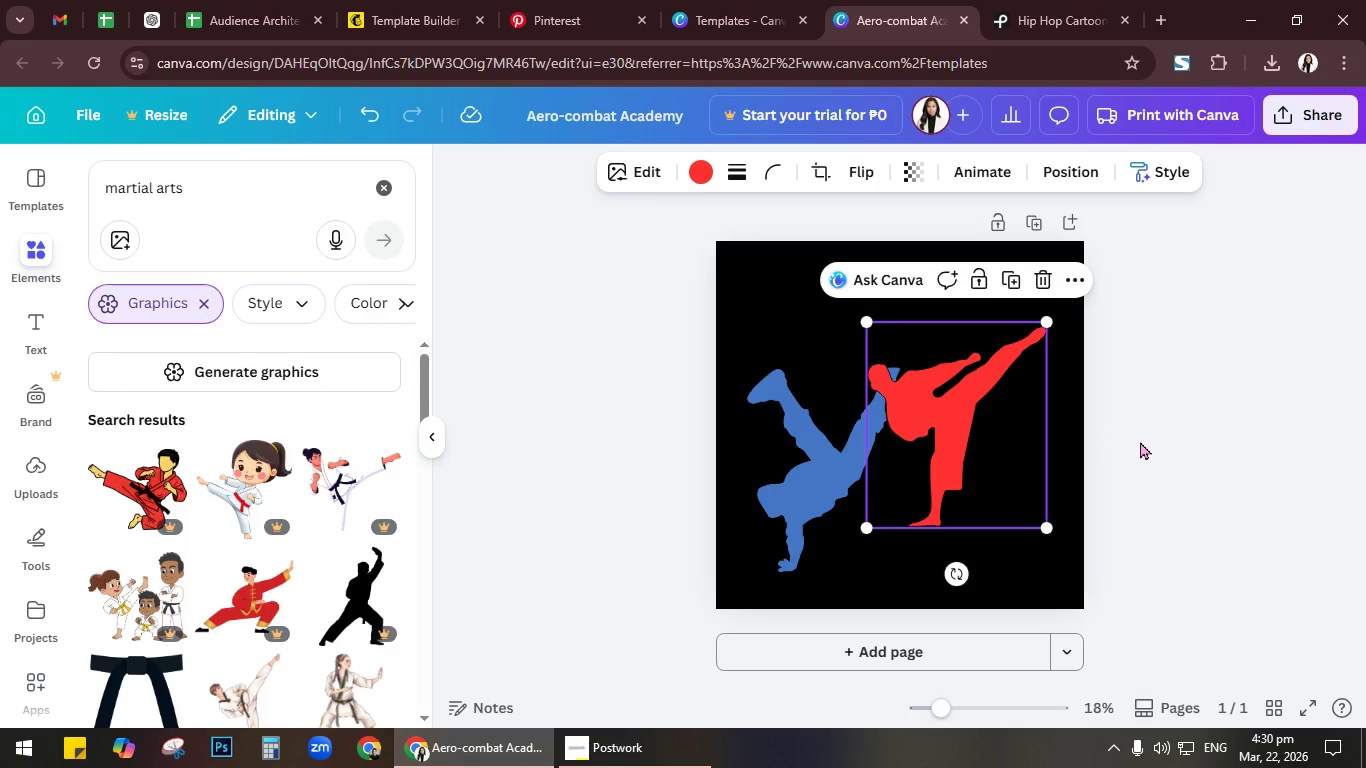 
left_click([1140, 441])
 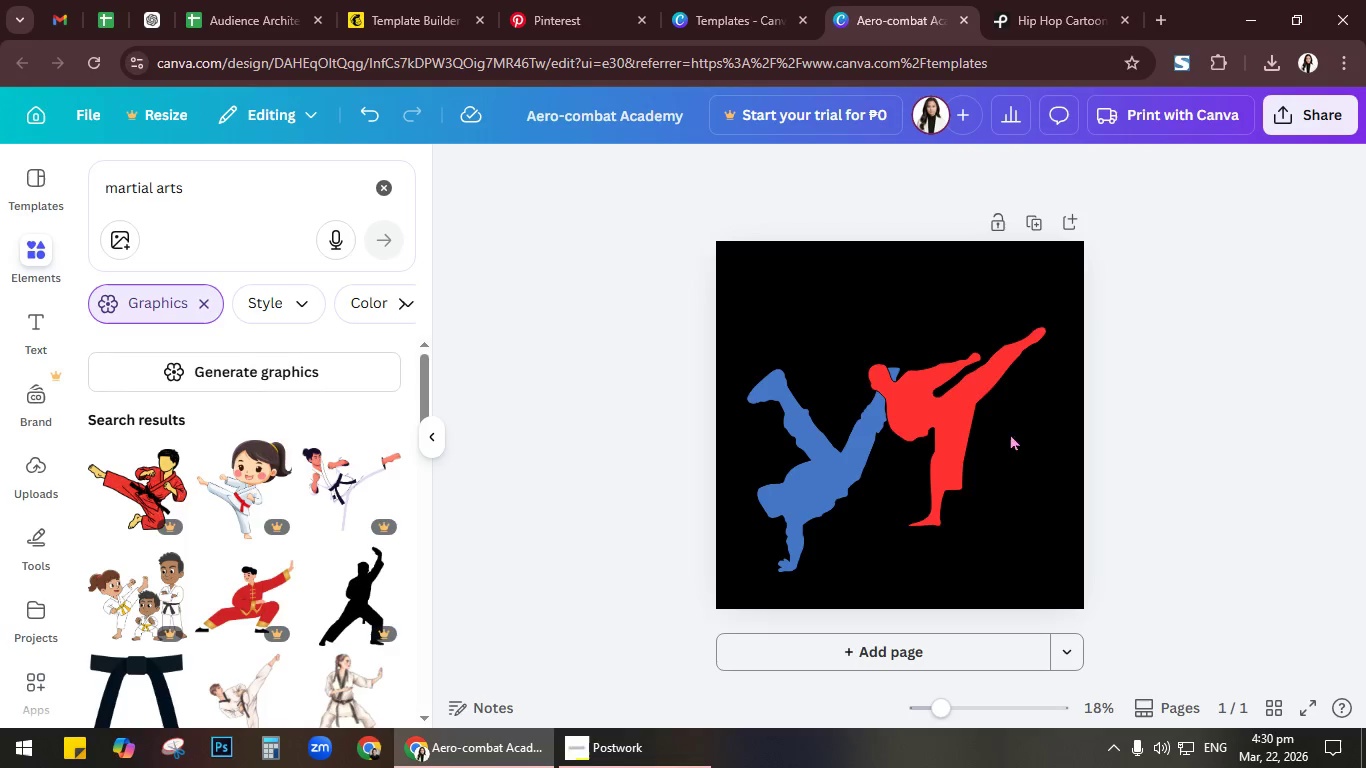 
left_click_drag(start_coordinate=[790, 428], to_coordinate=[1035, 455])
 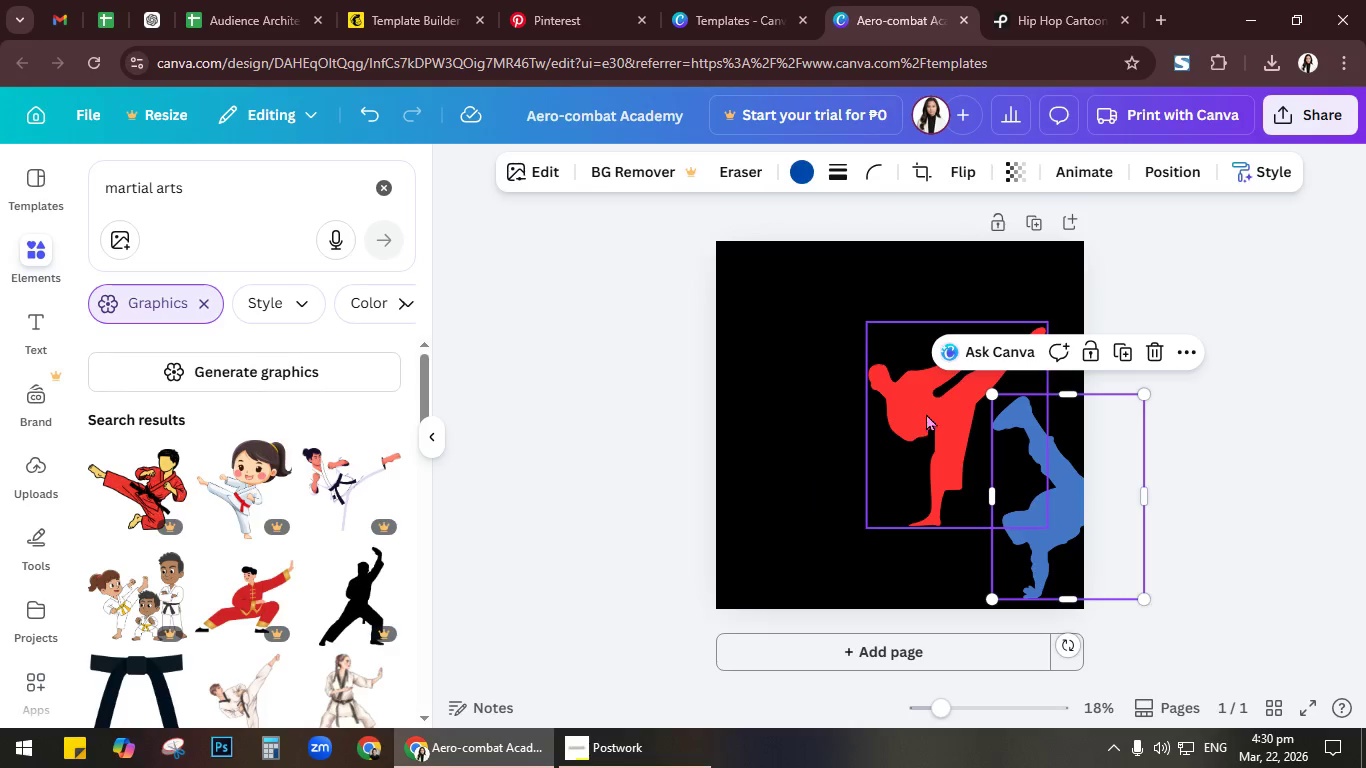 
left_click_drag(start_coordinate=[926, 413], to_coordinate=[802, 462])
 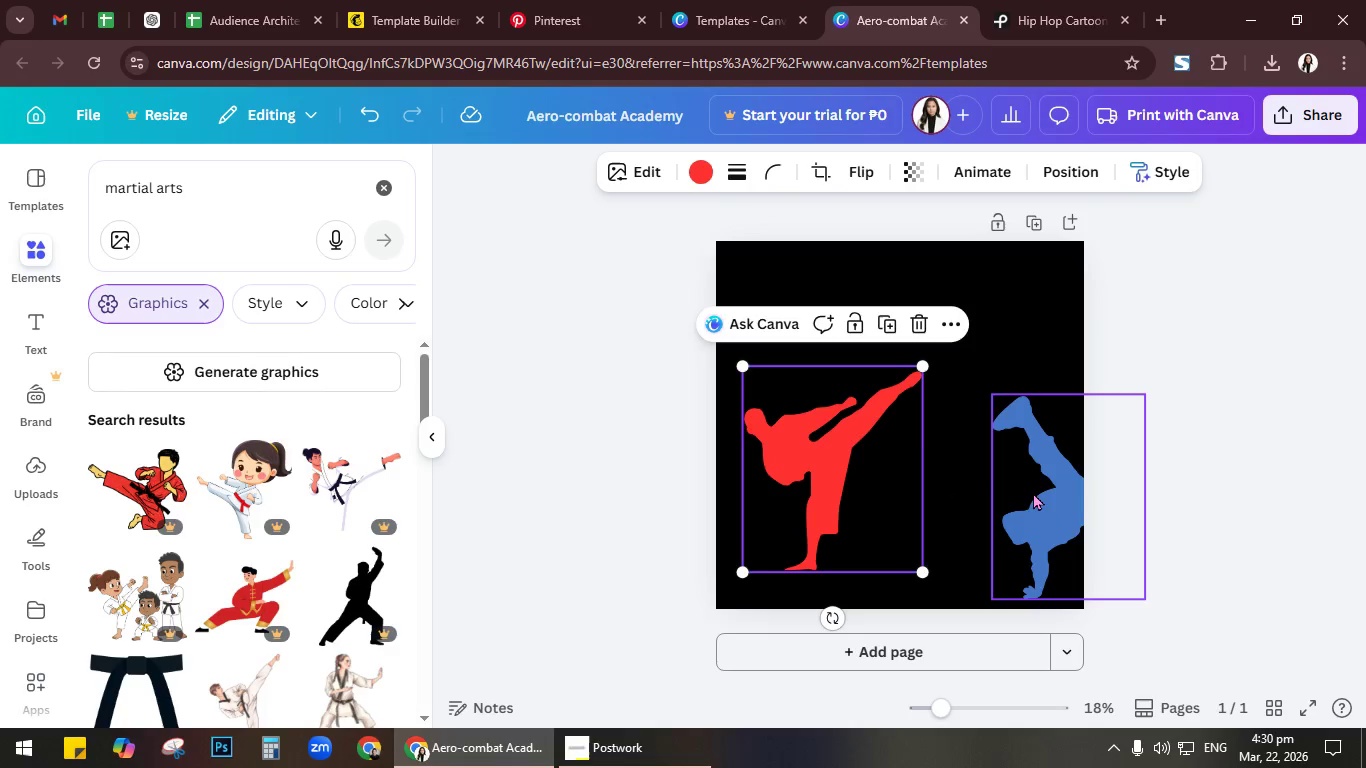 
left_click_drag(start_coordinate=[1033, 493], to_coordinate=[872, 364])
 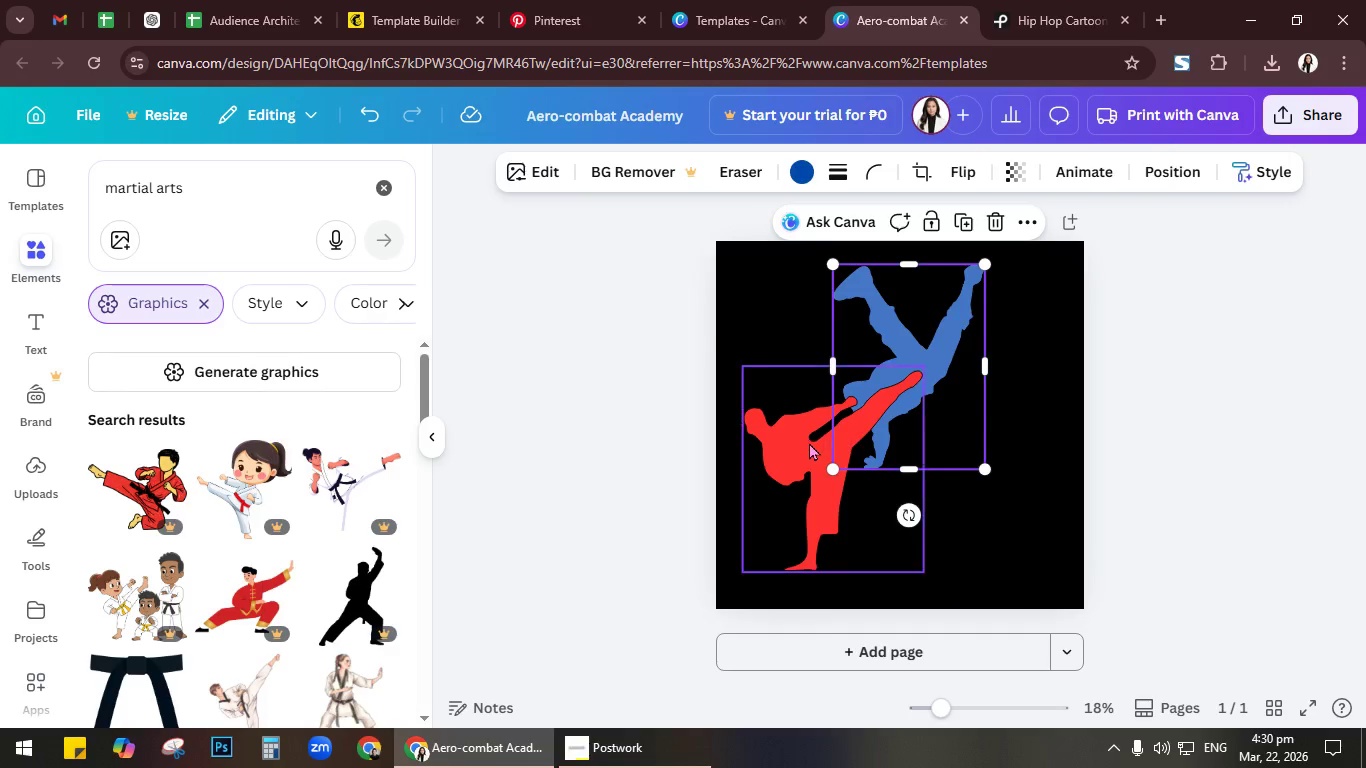 
left_click_drag(start_coordinate=[809, 442], to_coordinate=[988, 475])
 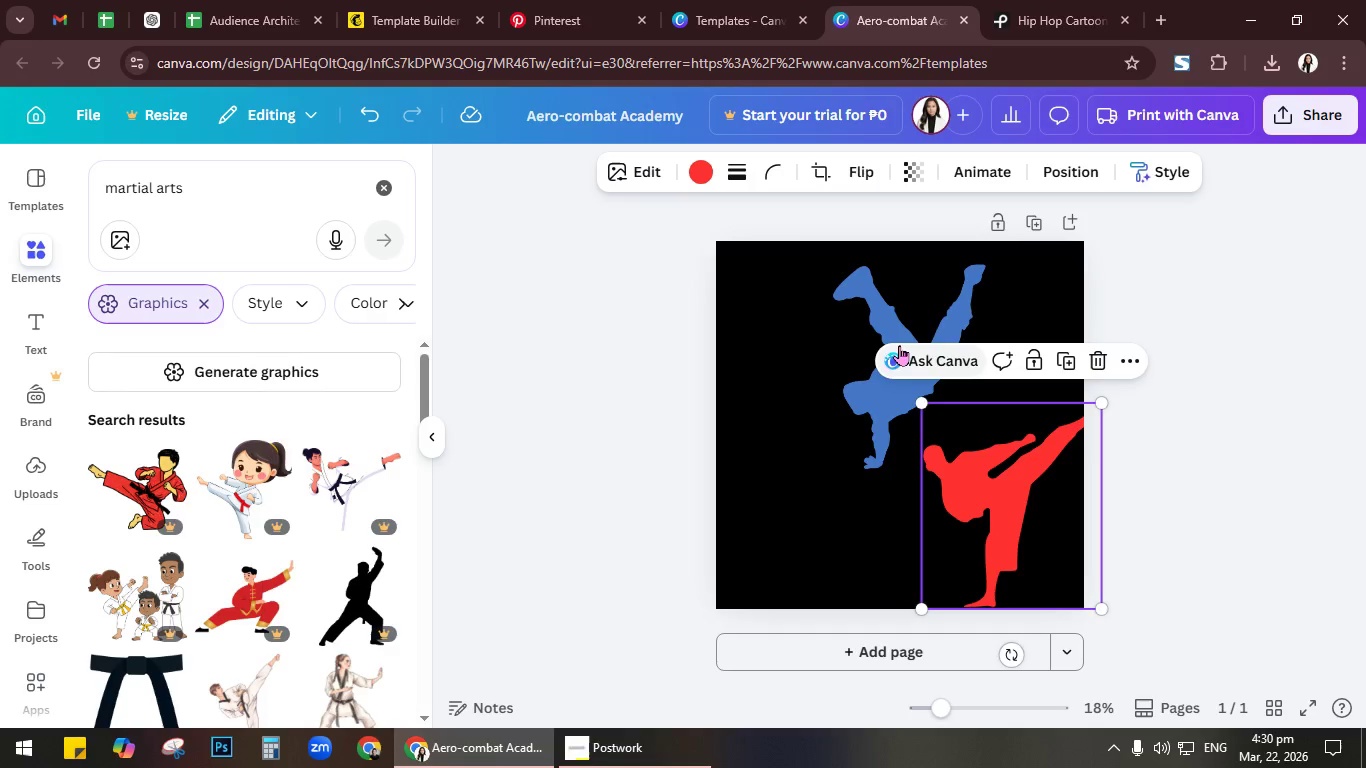 
left_click_drag(start_coordinate=[899, 345], to_coordinate=[846, 398])
 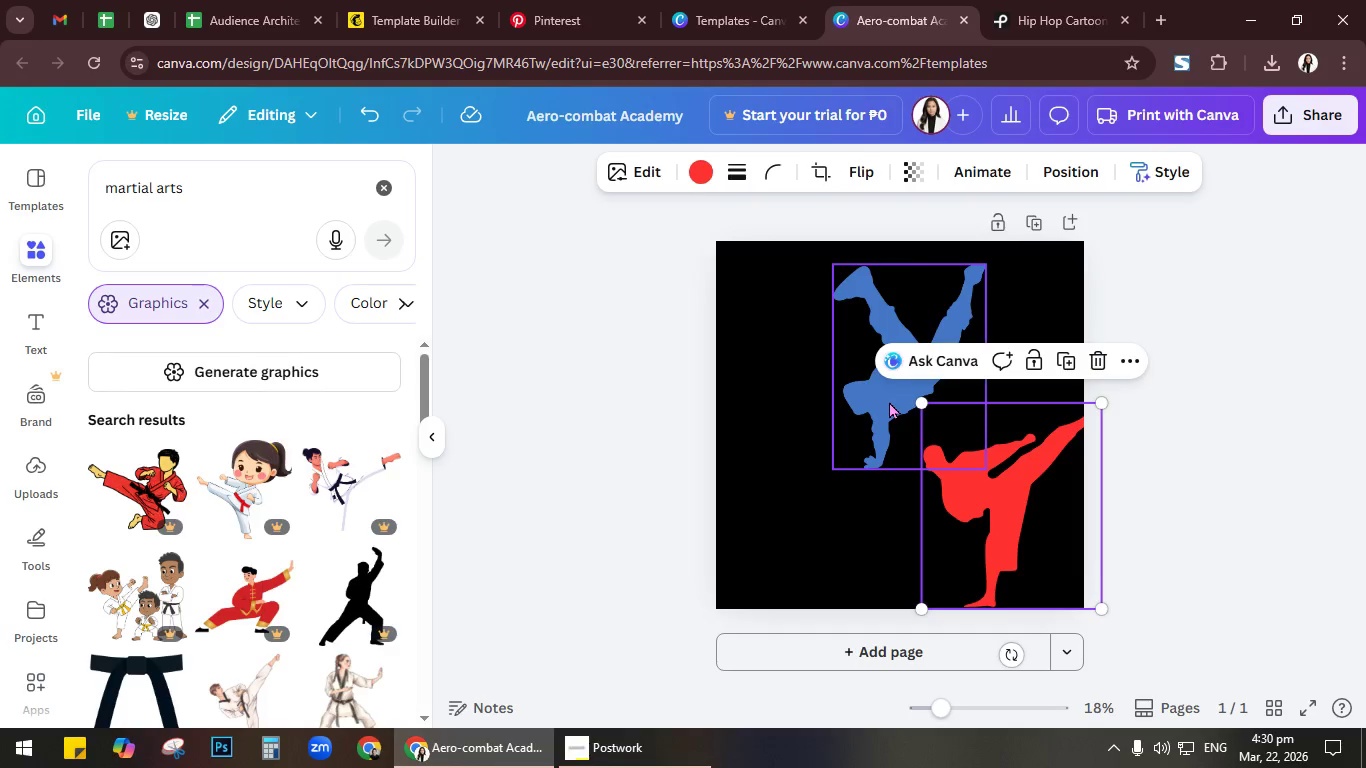 
left_click_drag(start_coordinate=[889, 401], to_coordinate=[823, 416])
 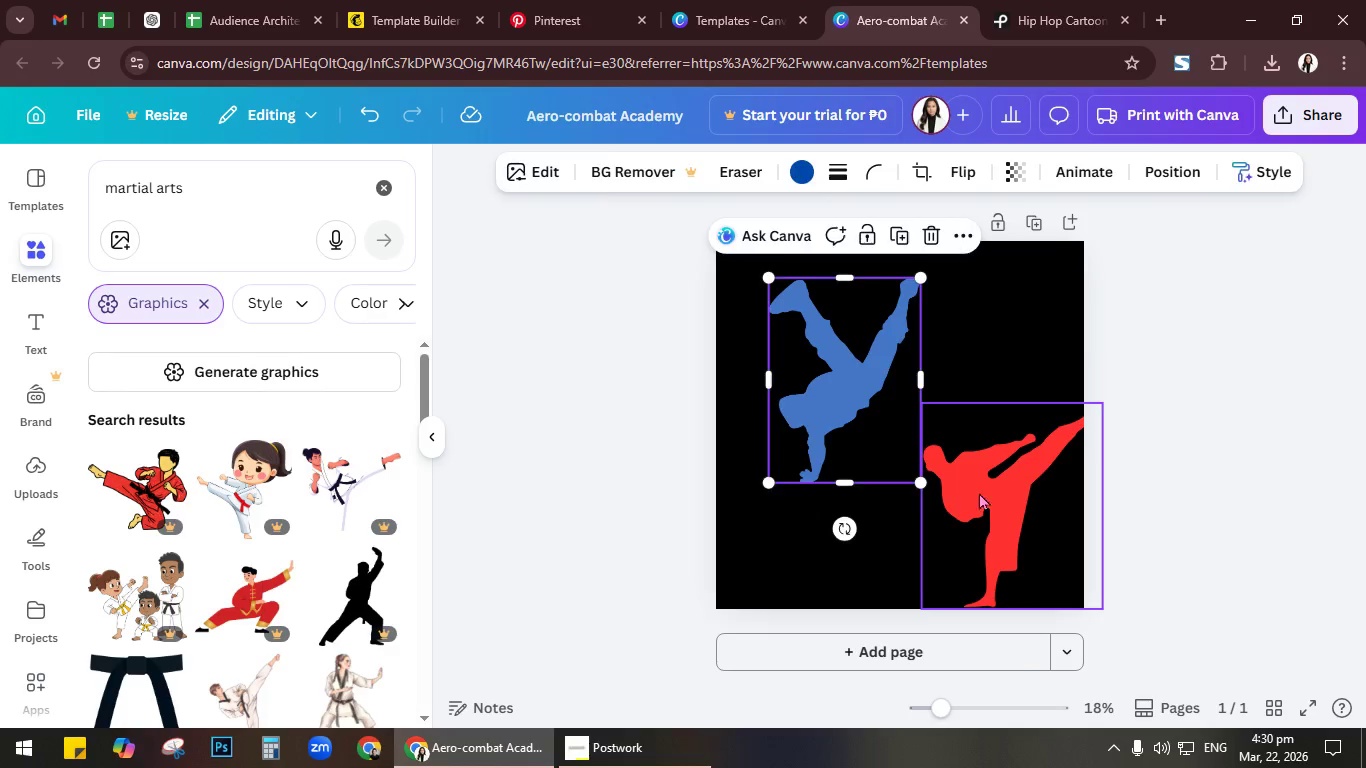 
left_click_drag(start_coordinate=[979, 492], to_coordinate=[929, 457])
 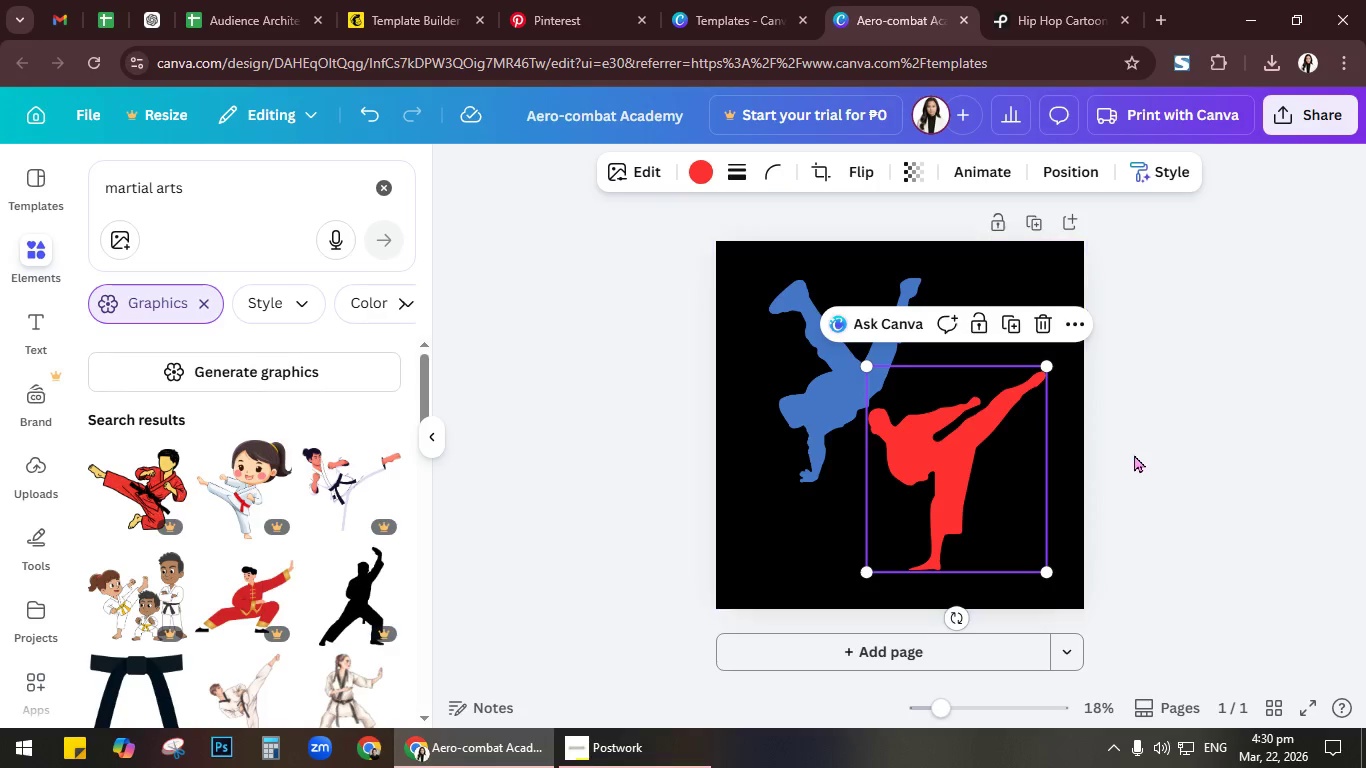 
left_click([1134, 454])
 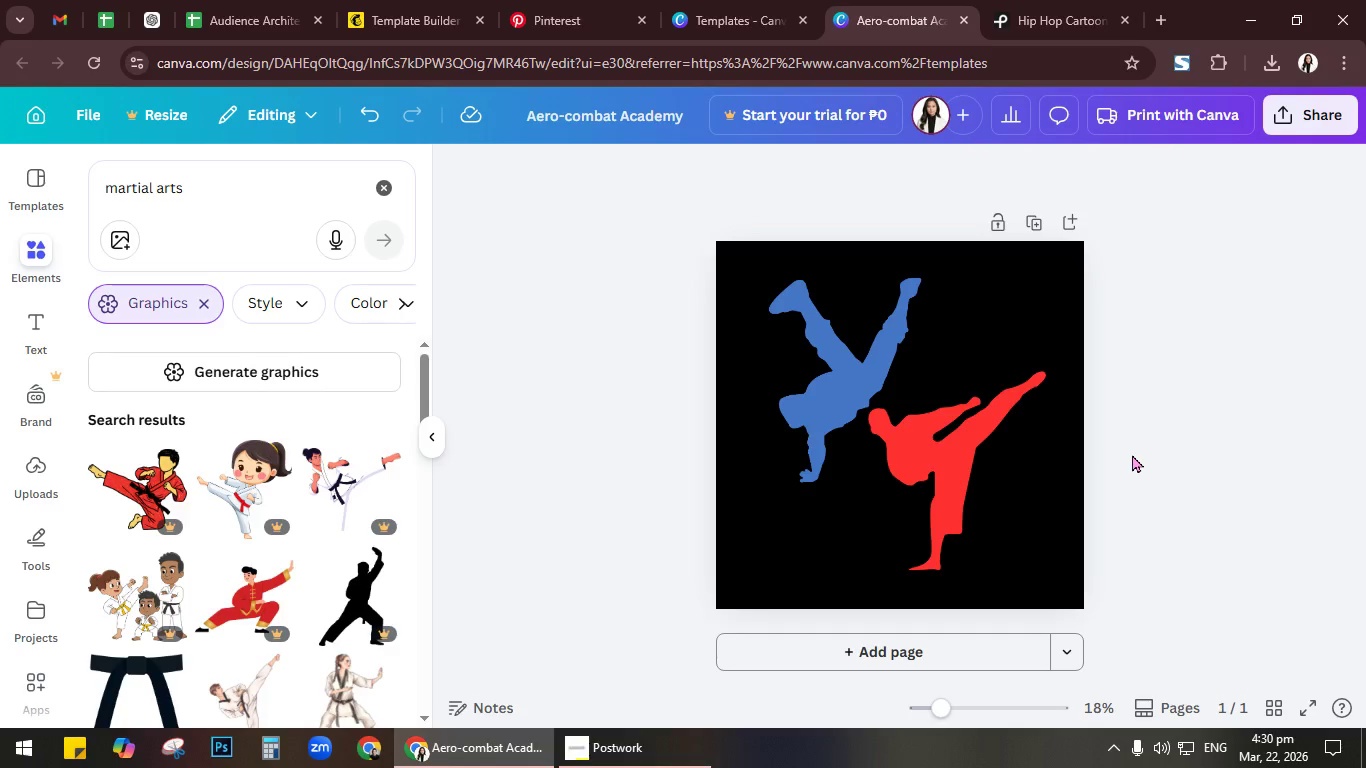 
wait(7.06)
 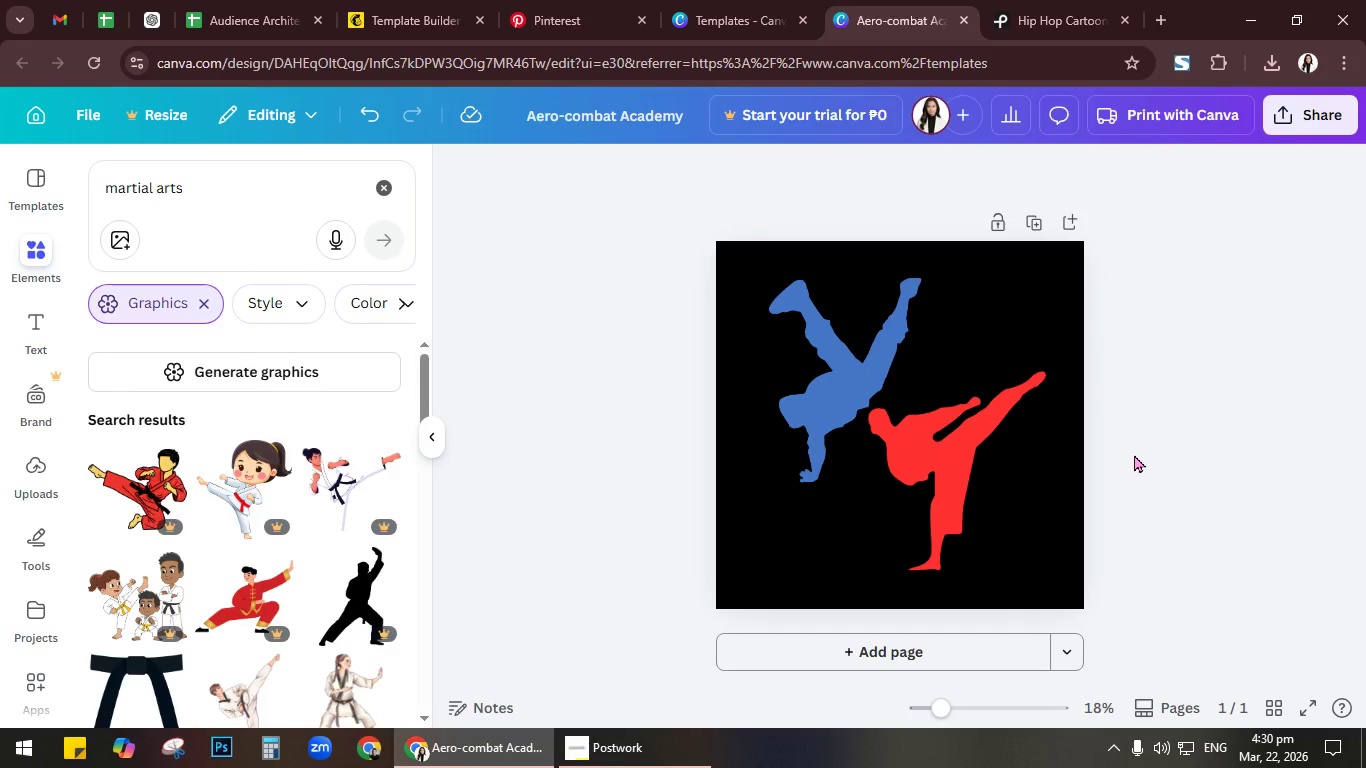 
left_click([26, 329])
 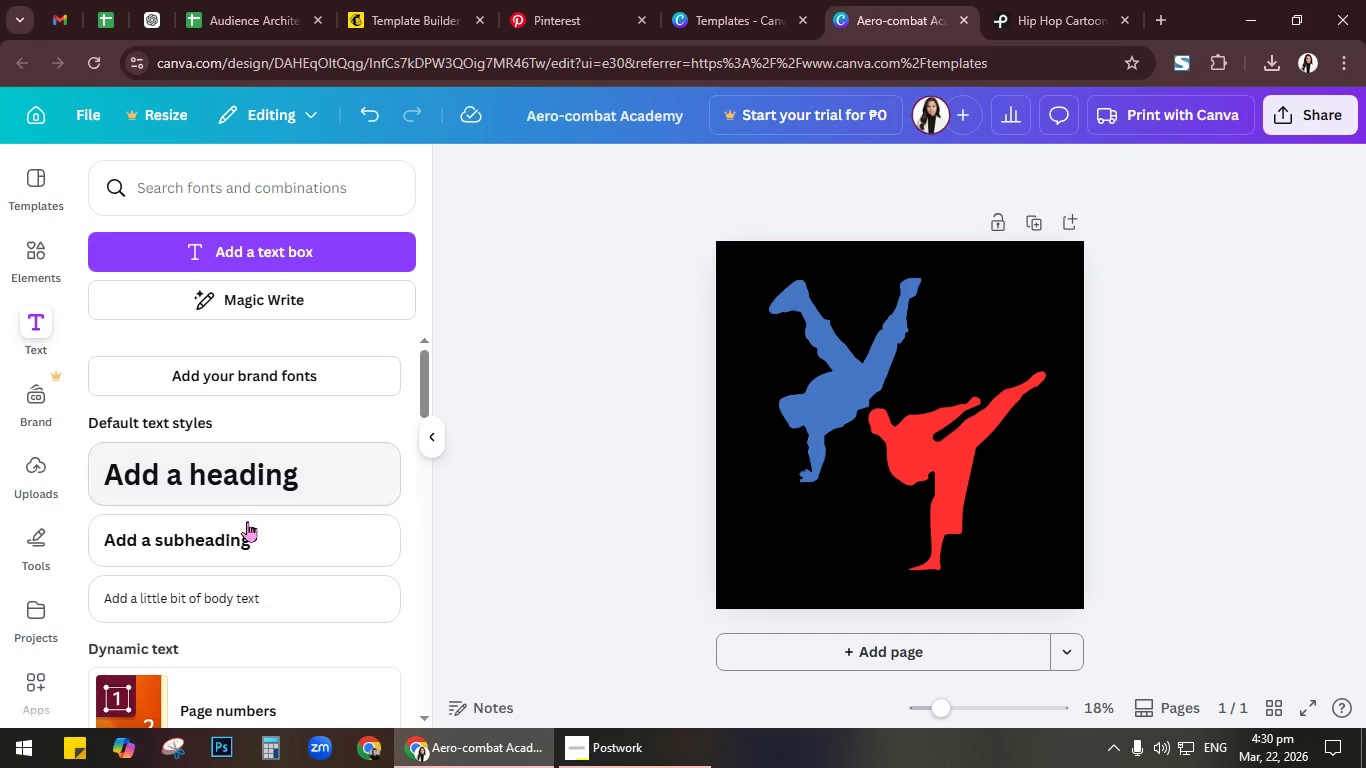 
wait(6.59)
 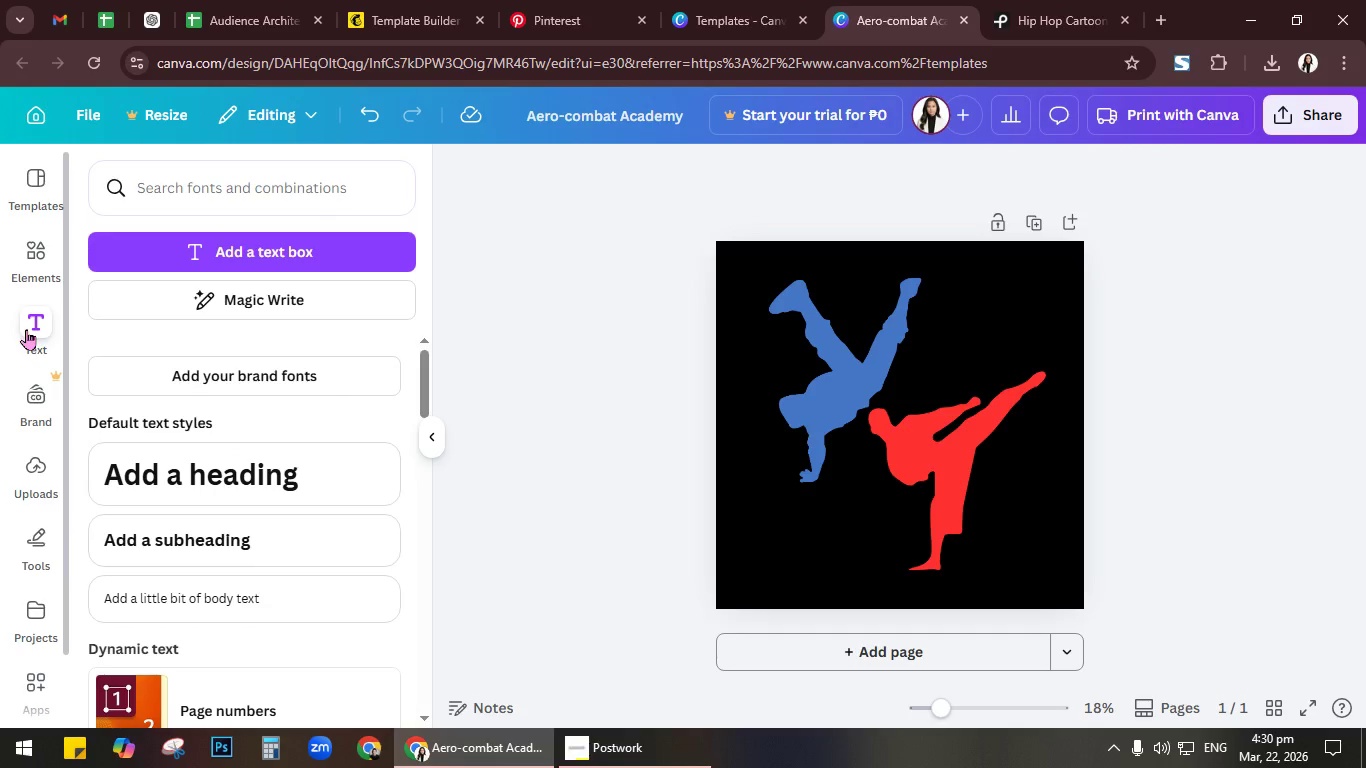 
left_click([249, 538])
 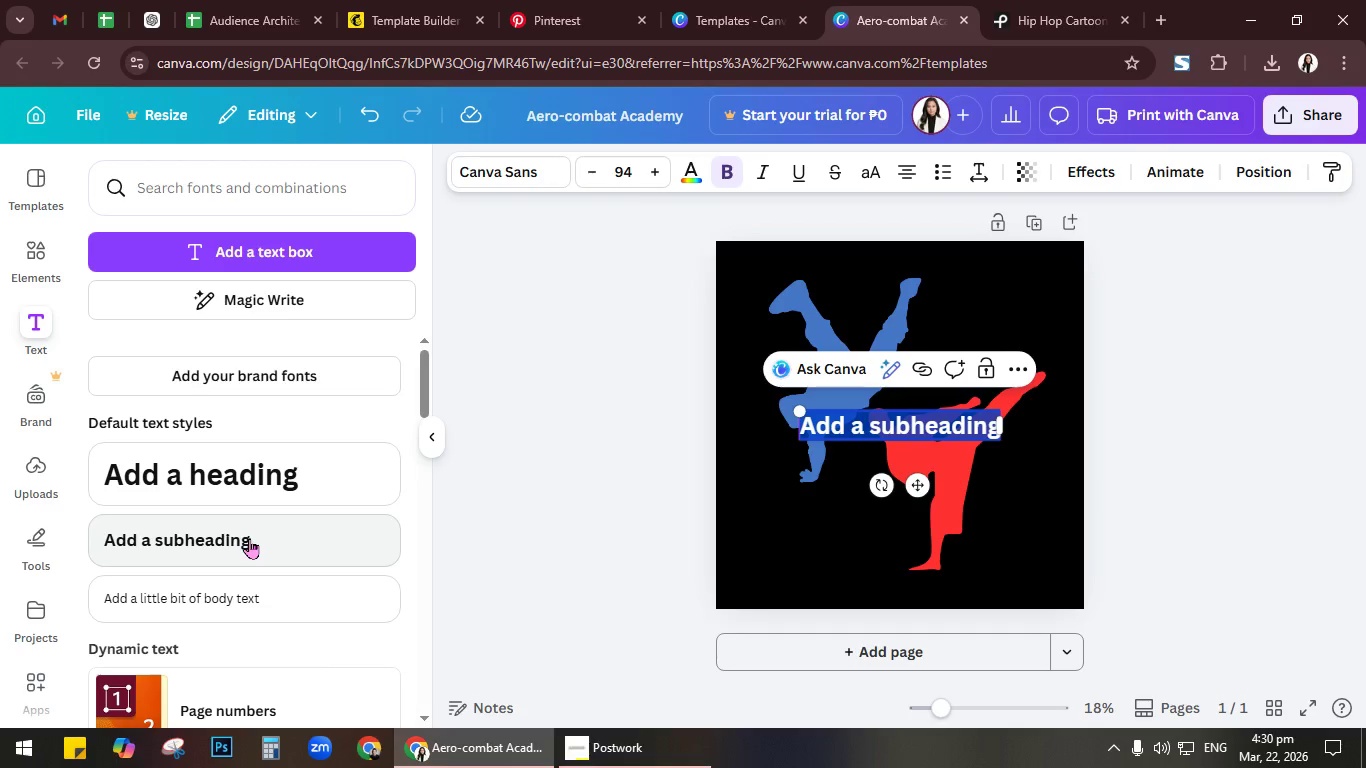 
type(AERO-COMBAT)
 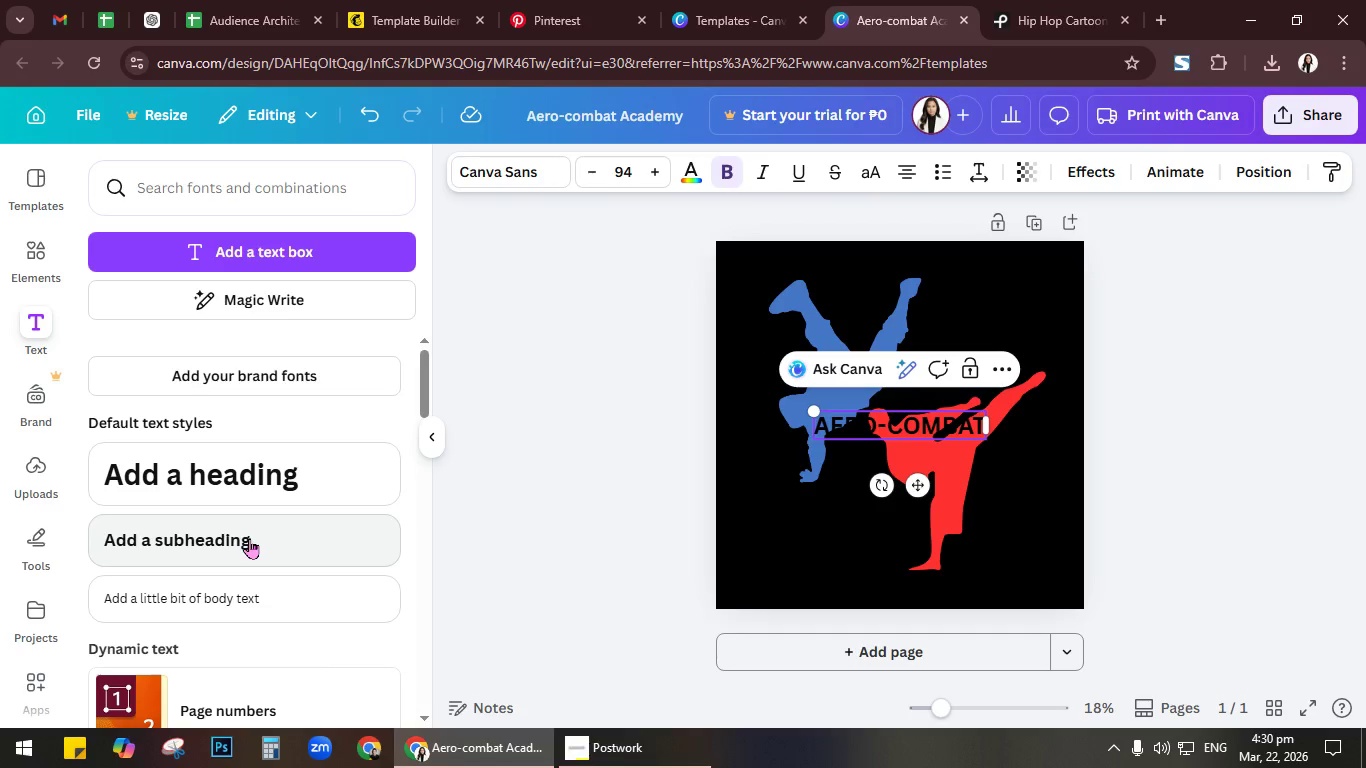 
left_click([540, 174])
 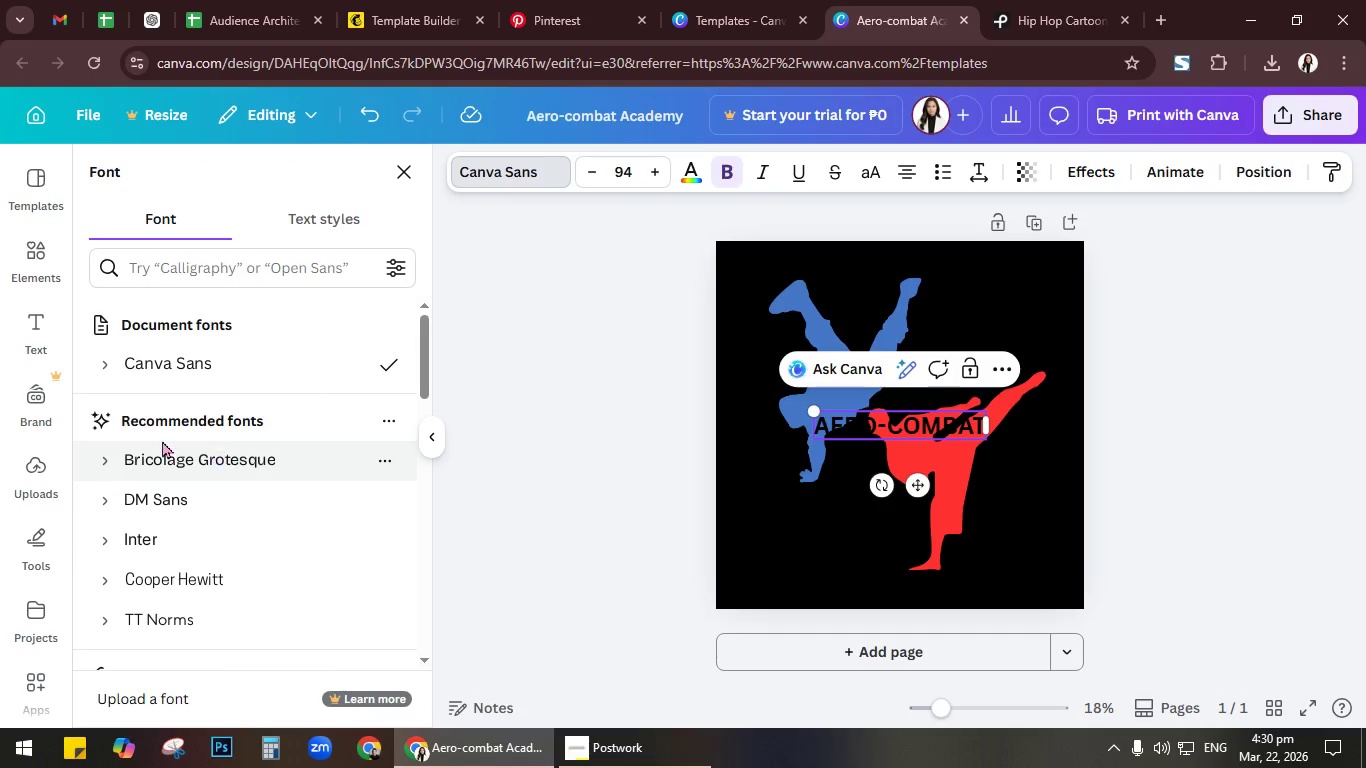 
left_click([105, 454])
 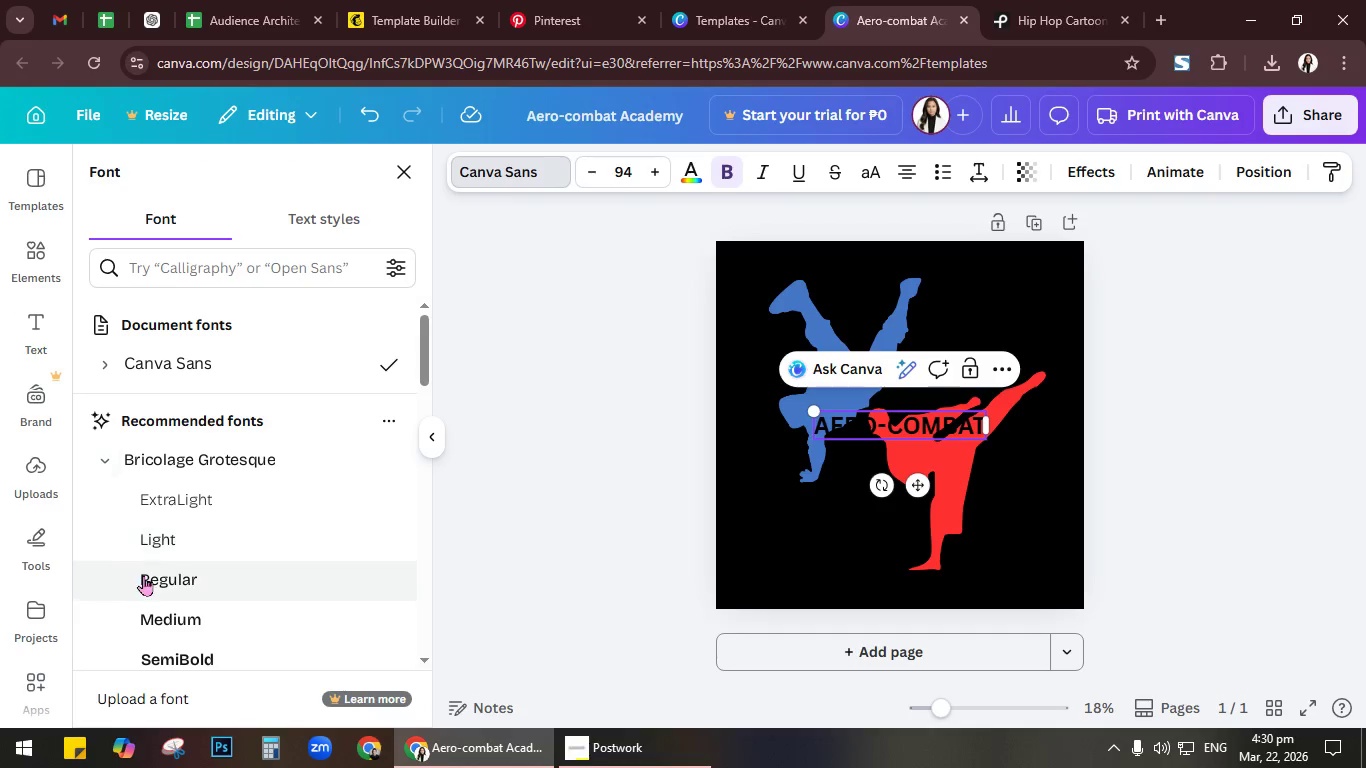 
scroll: coordinate [164, 595], scroll_direction: down, amount: 2.0
 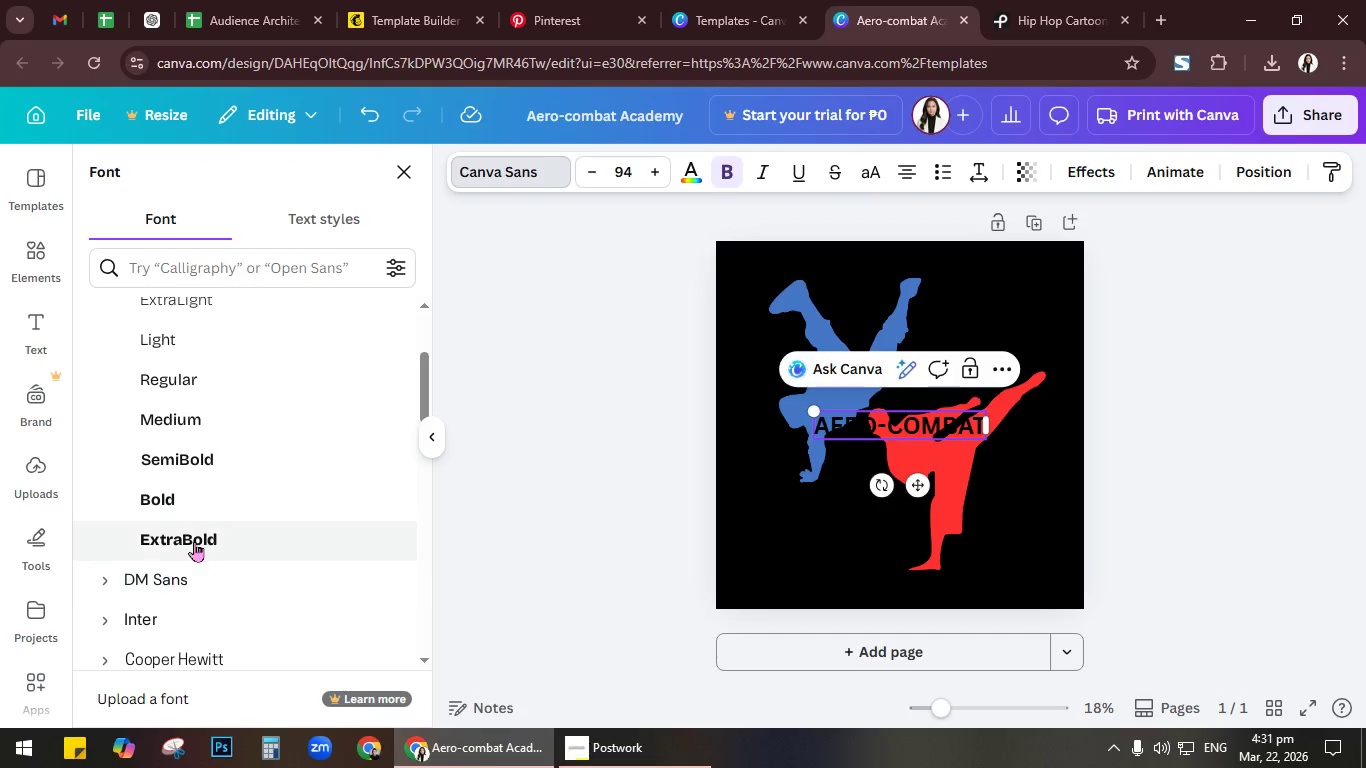 
left_click([194, 540])
 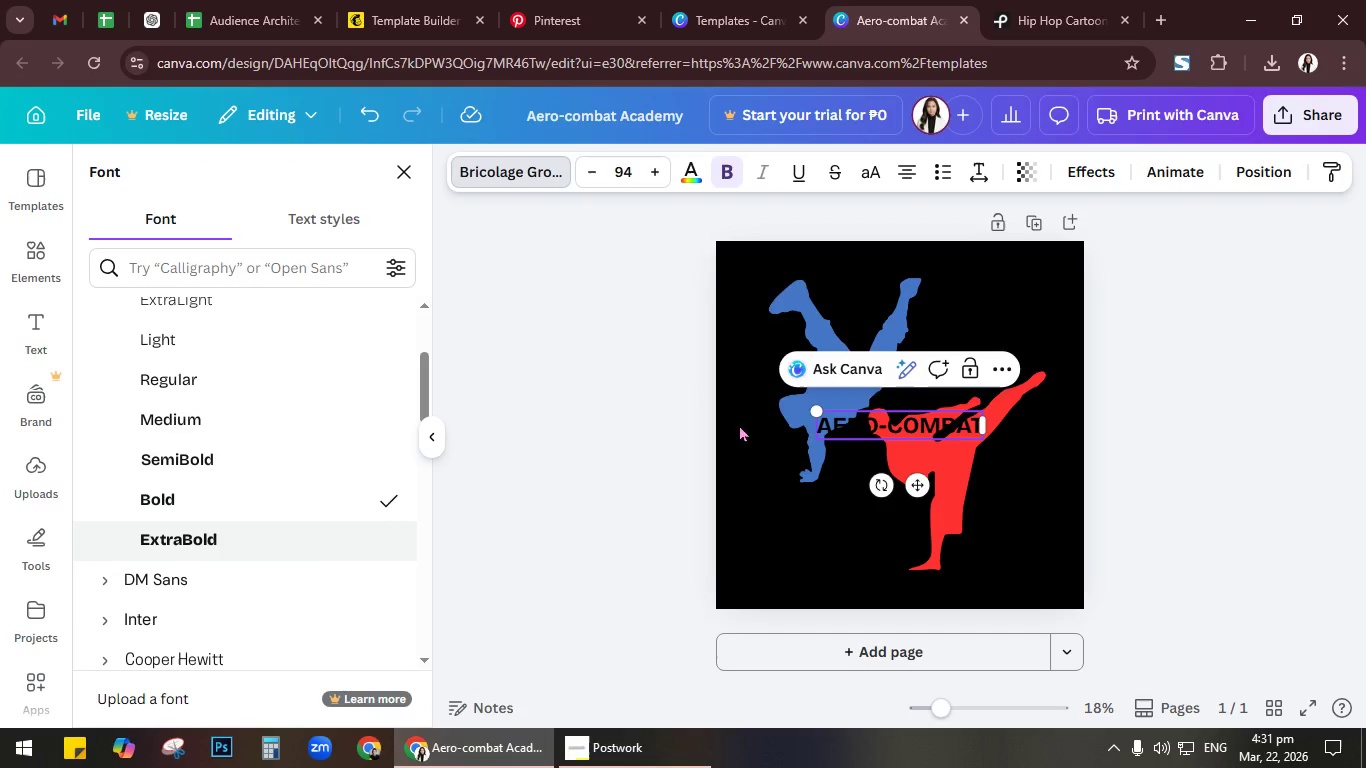 
double_click([964, 424])
 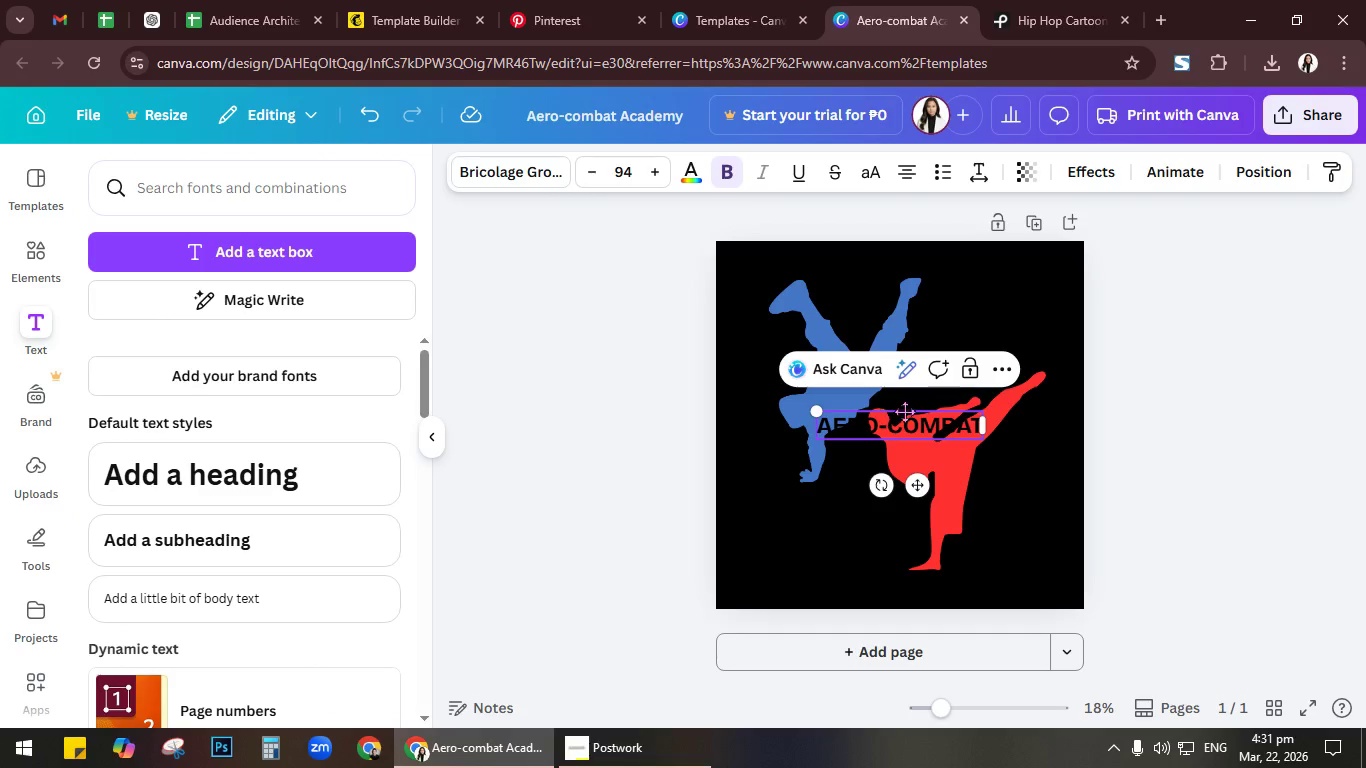 
left_click([1207, 441])
 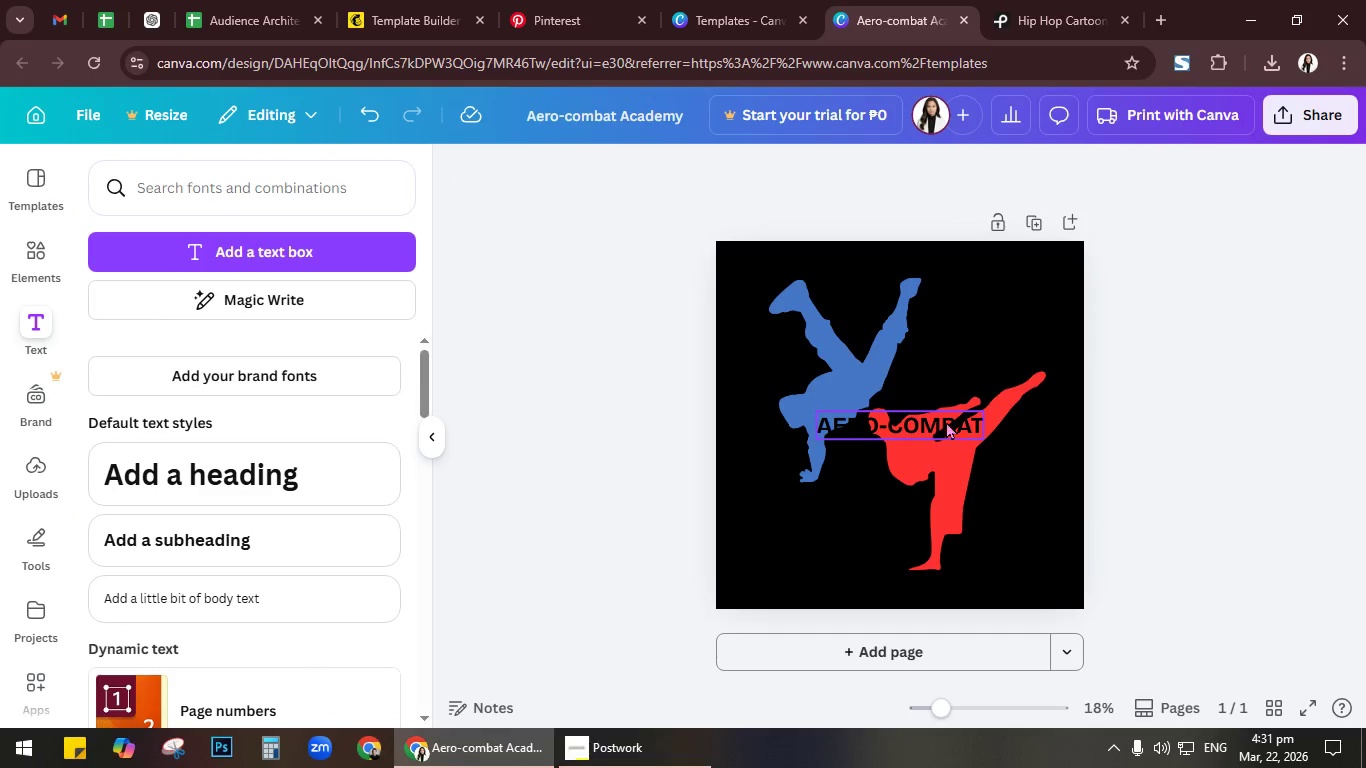 
left_click([945, 421])
 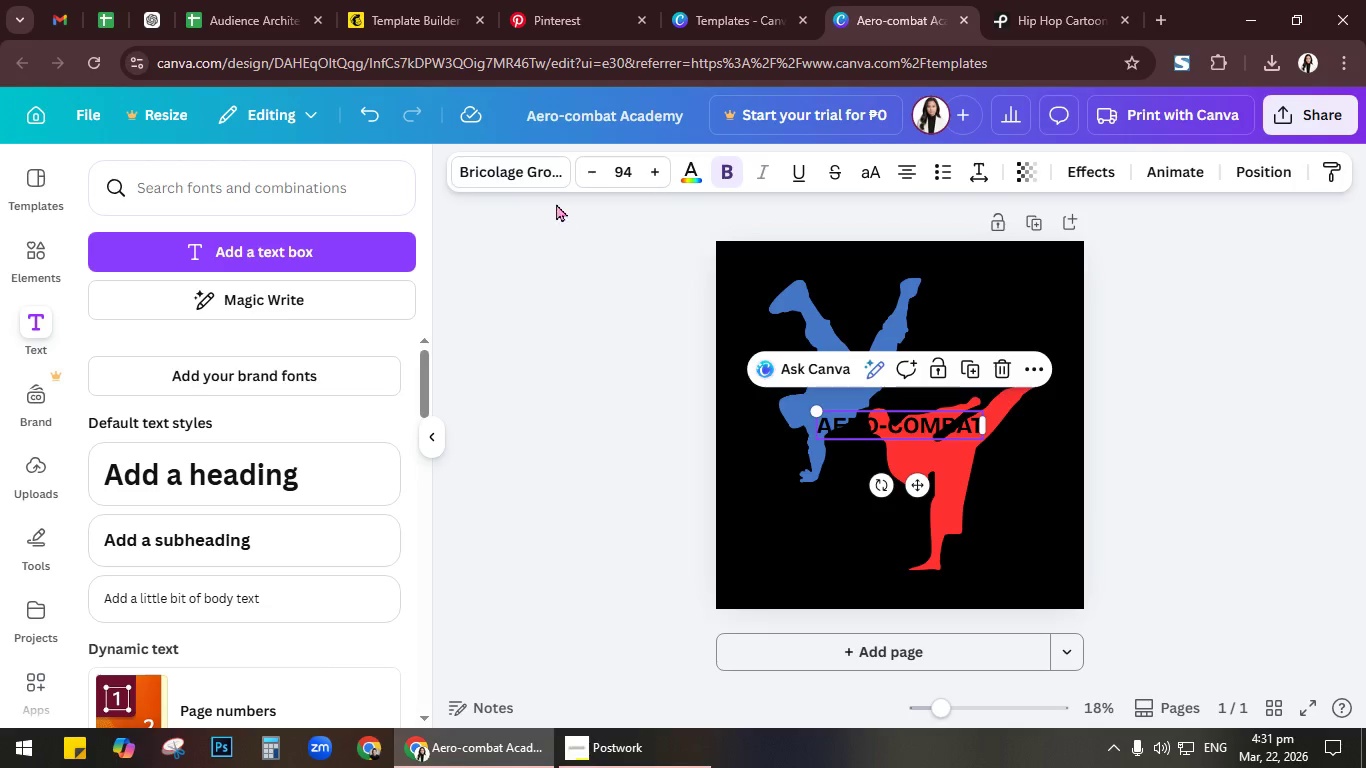 
left_click([542, 173])
 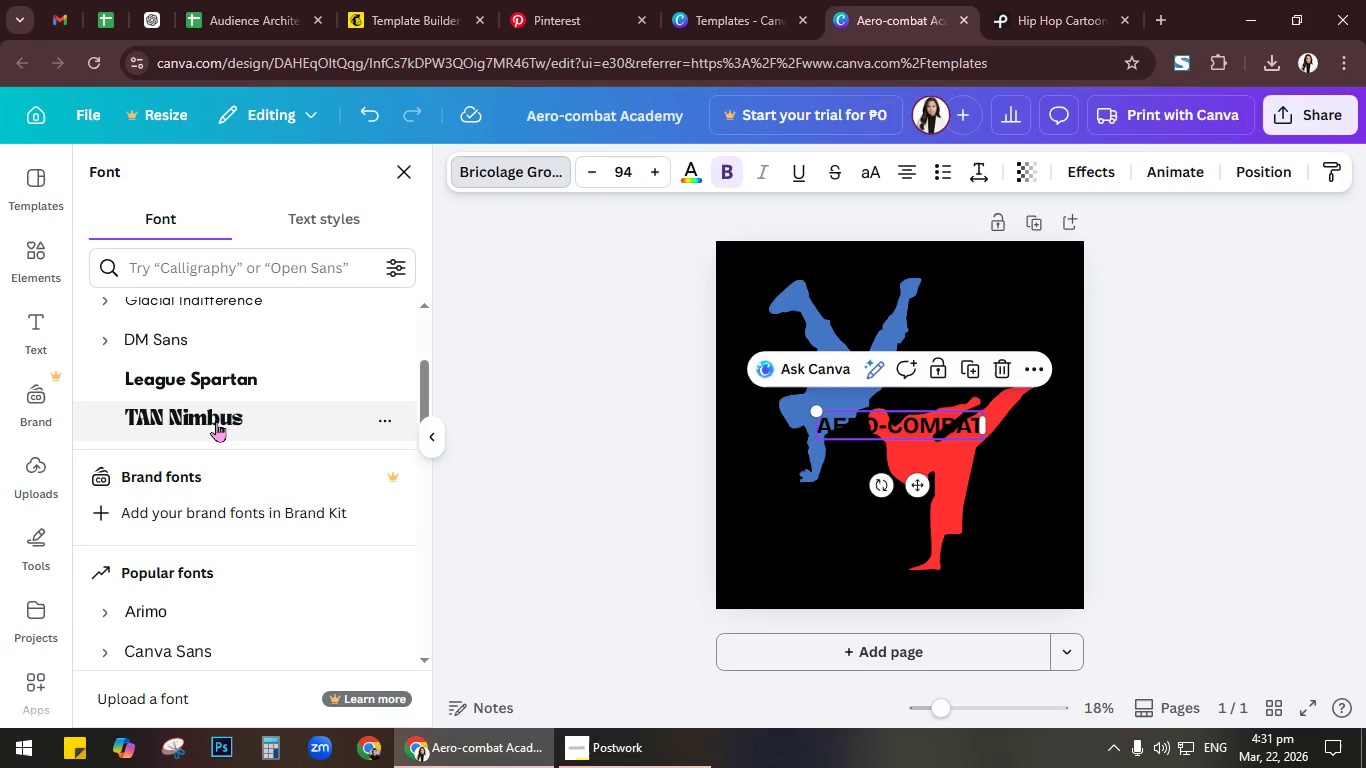 
left_click([388, 418])
 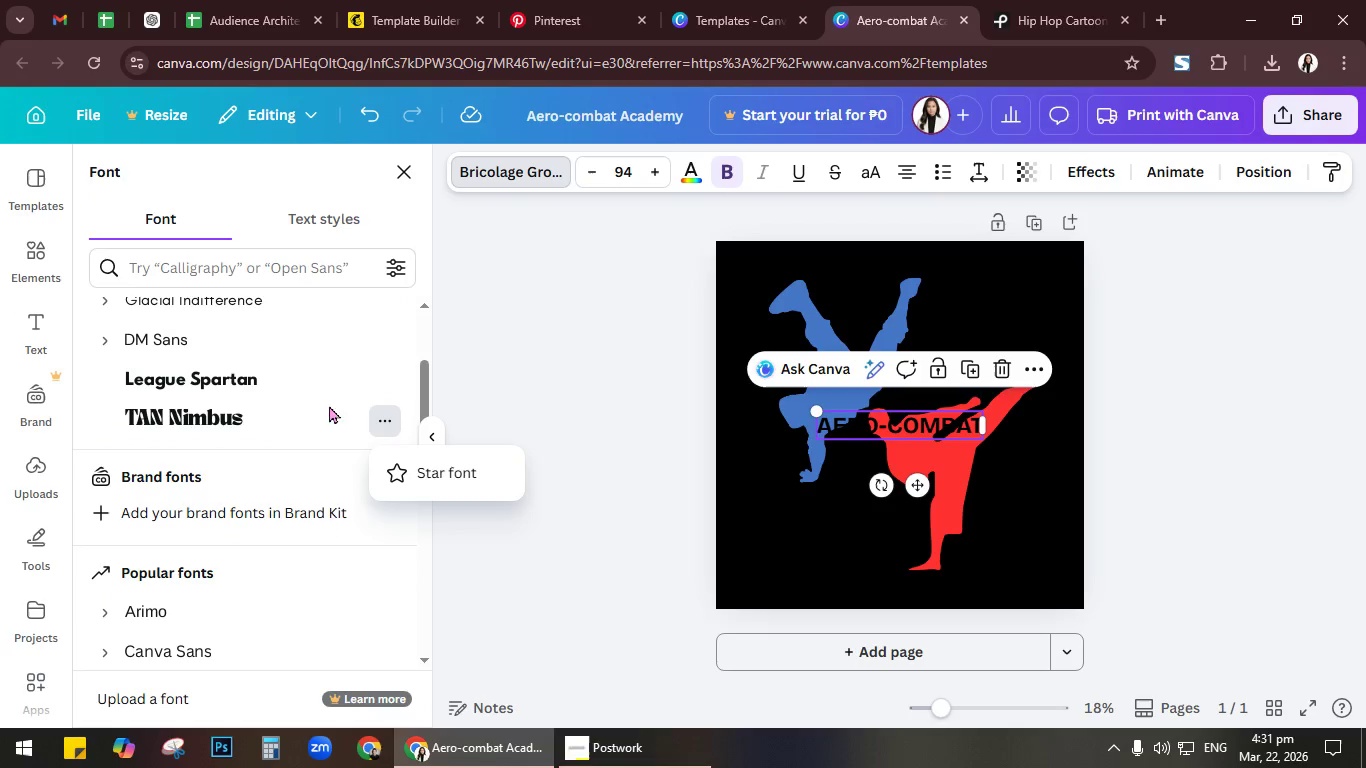 
mouse_move([260, 392])
 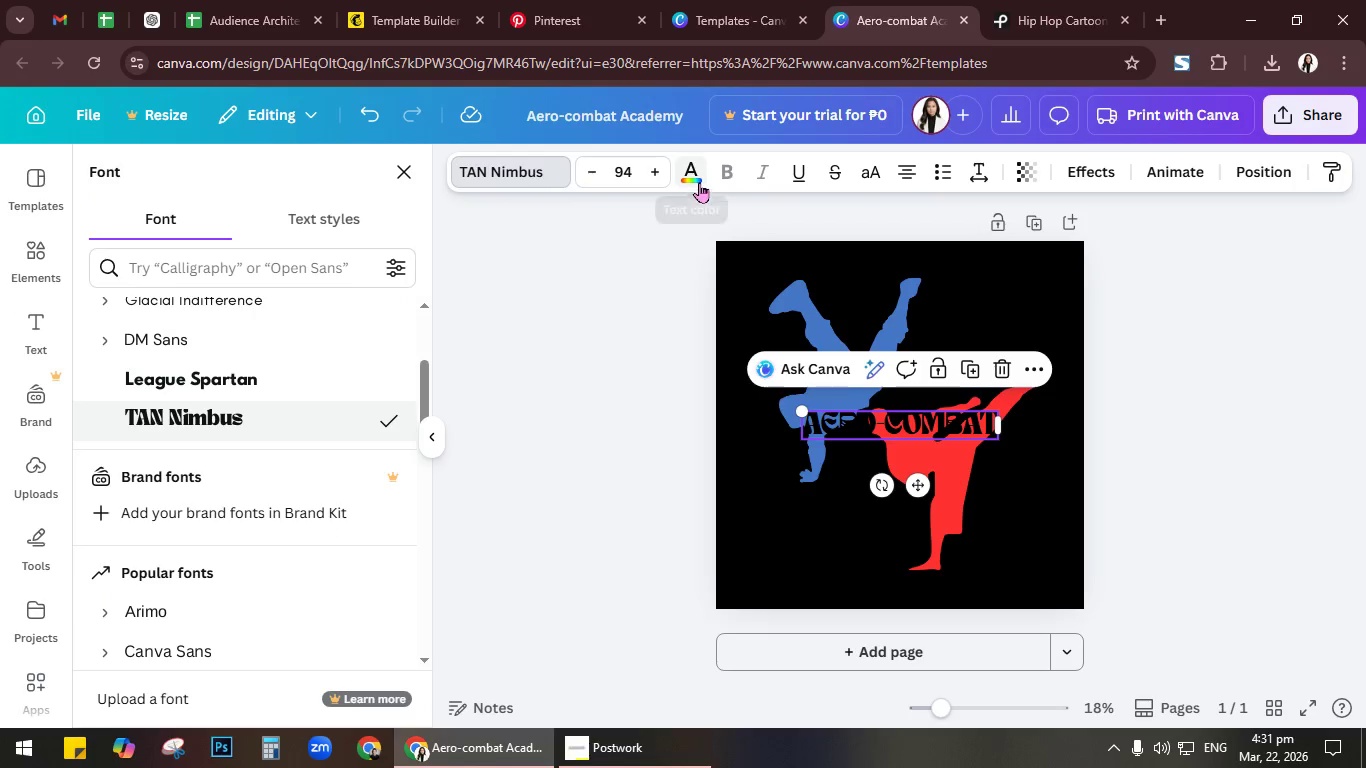 
left_click([698, 177])
 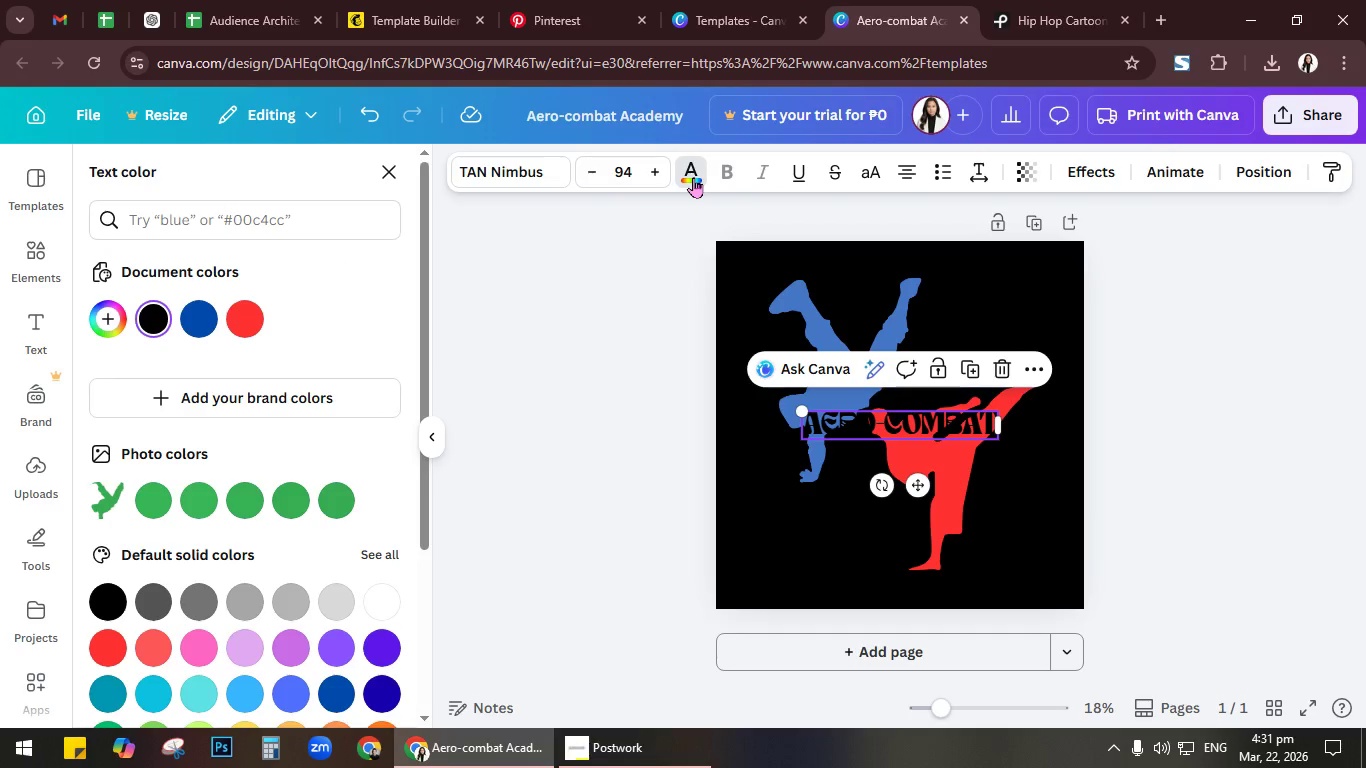 
wait(5.88)
 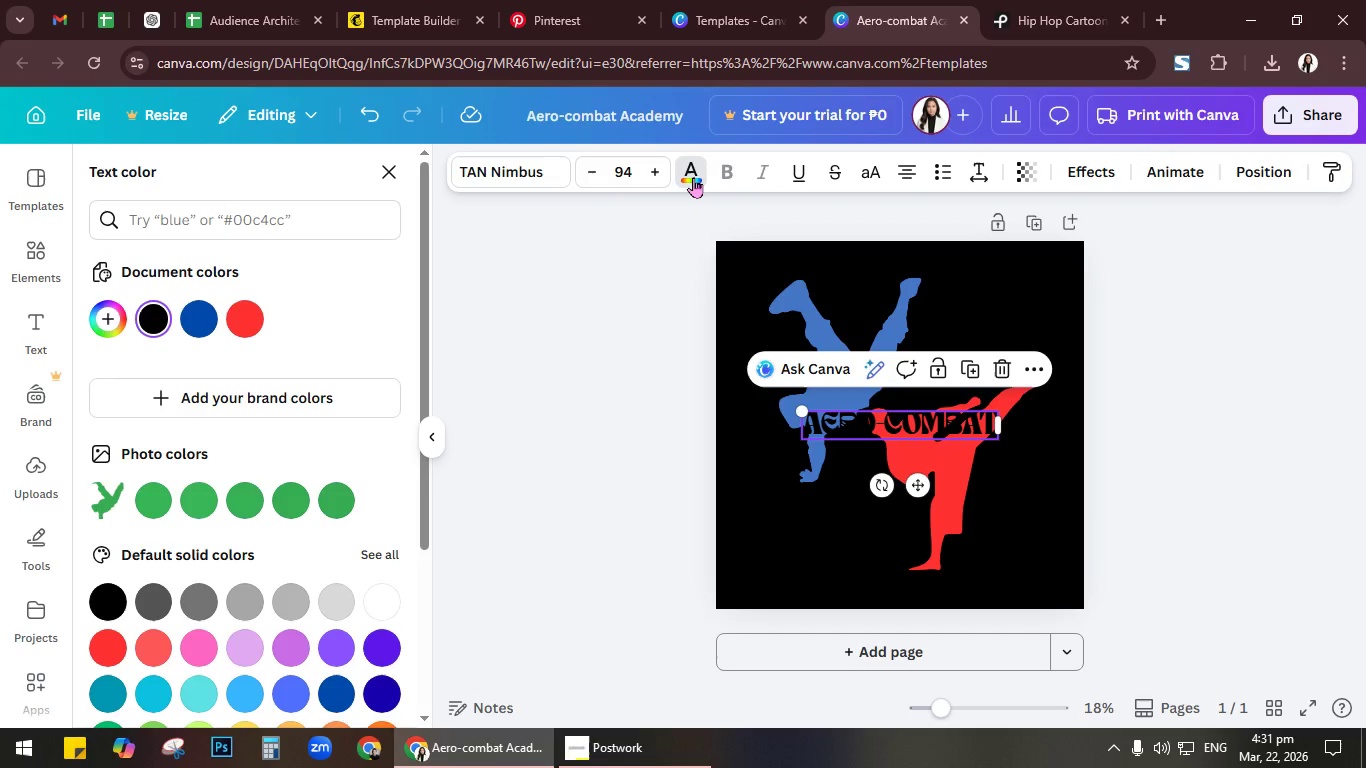 
left_click([376, 505])
 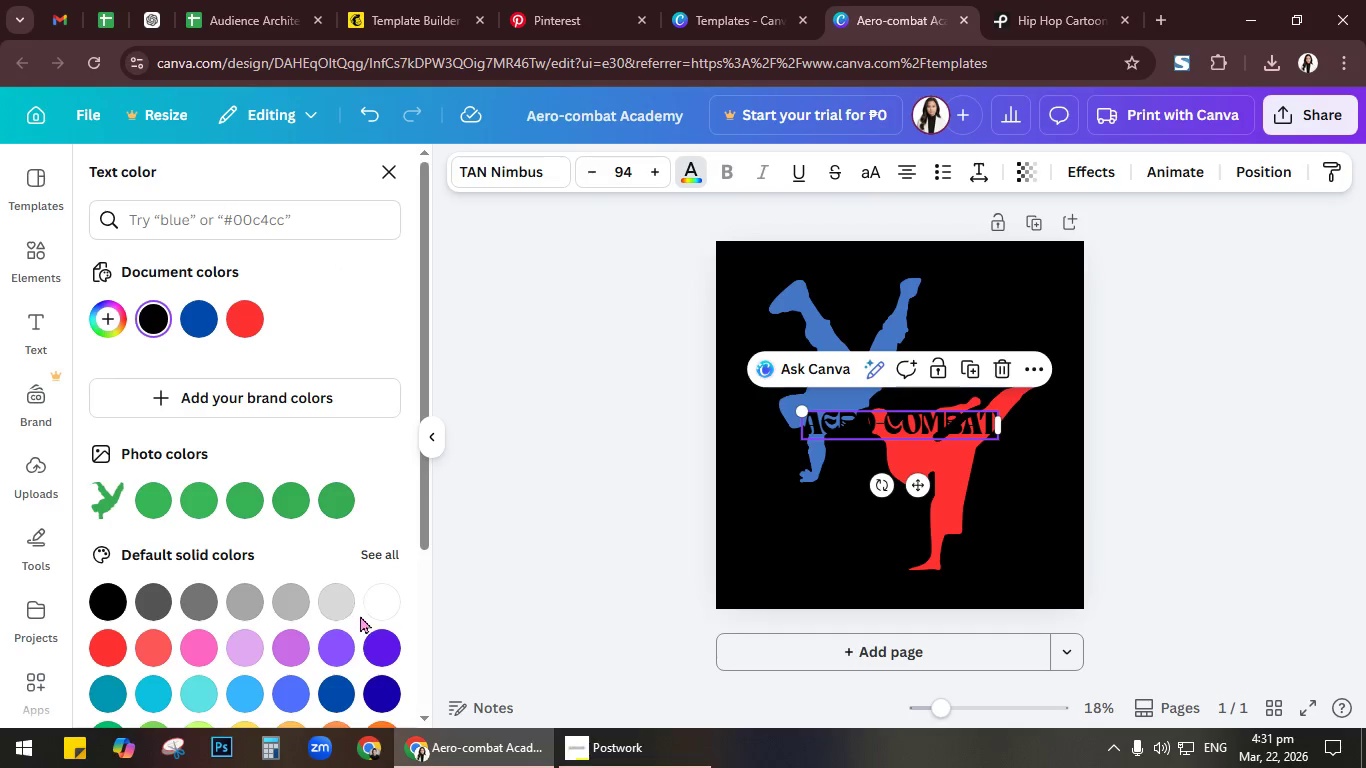 
left_click([375, 612])
 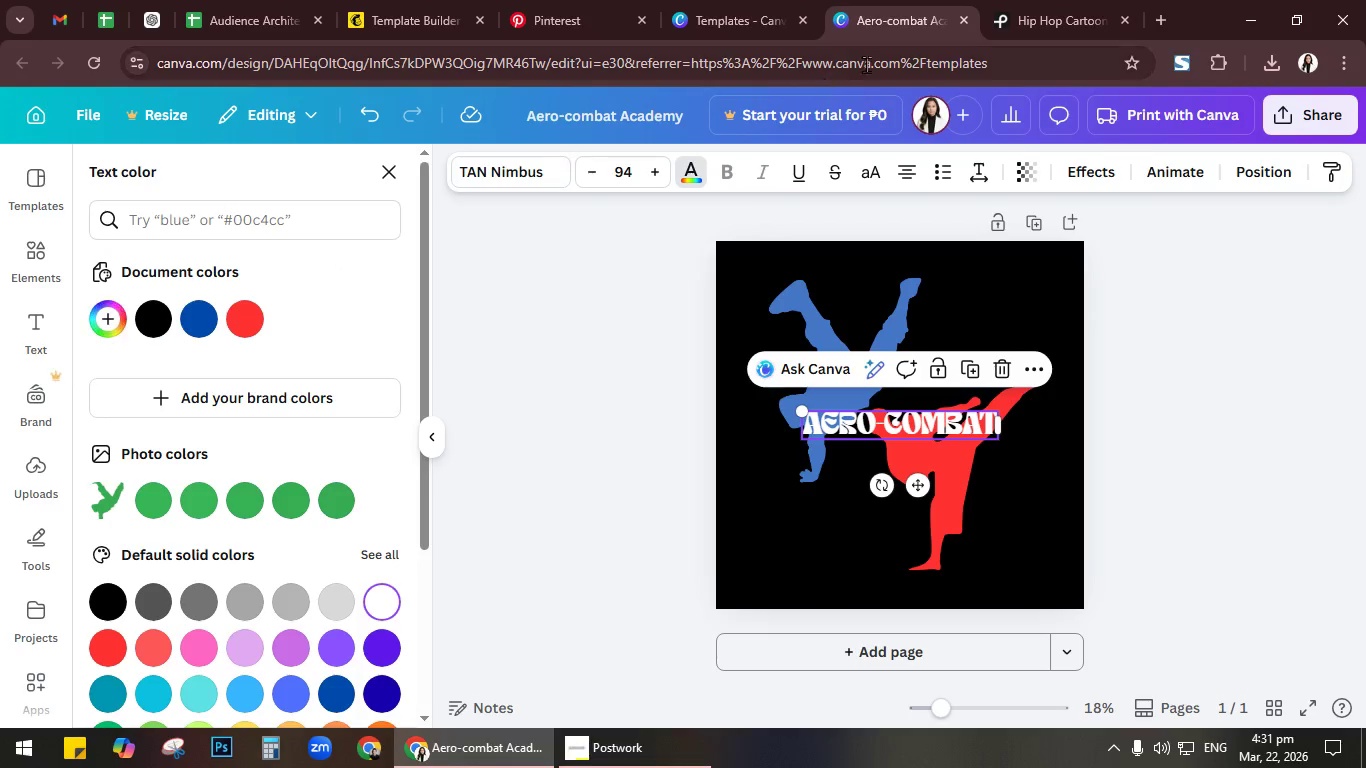 
left_click([1078, 5])
 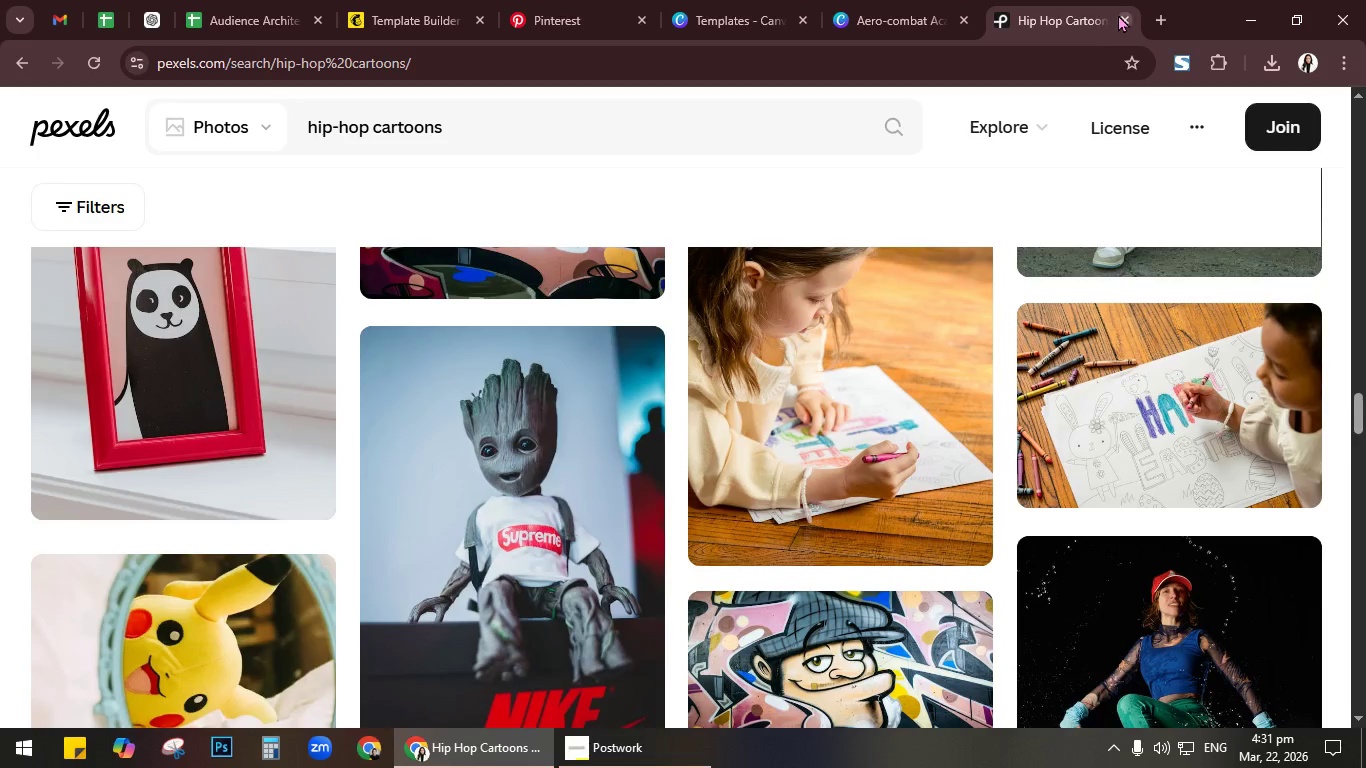 
left_click([1120, 14])
 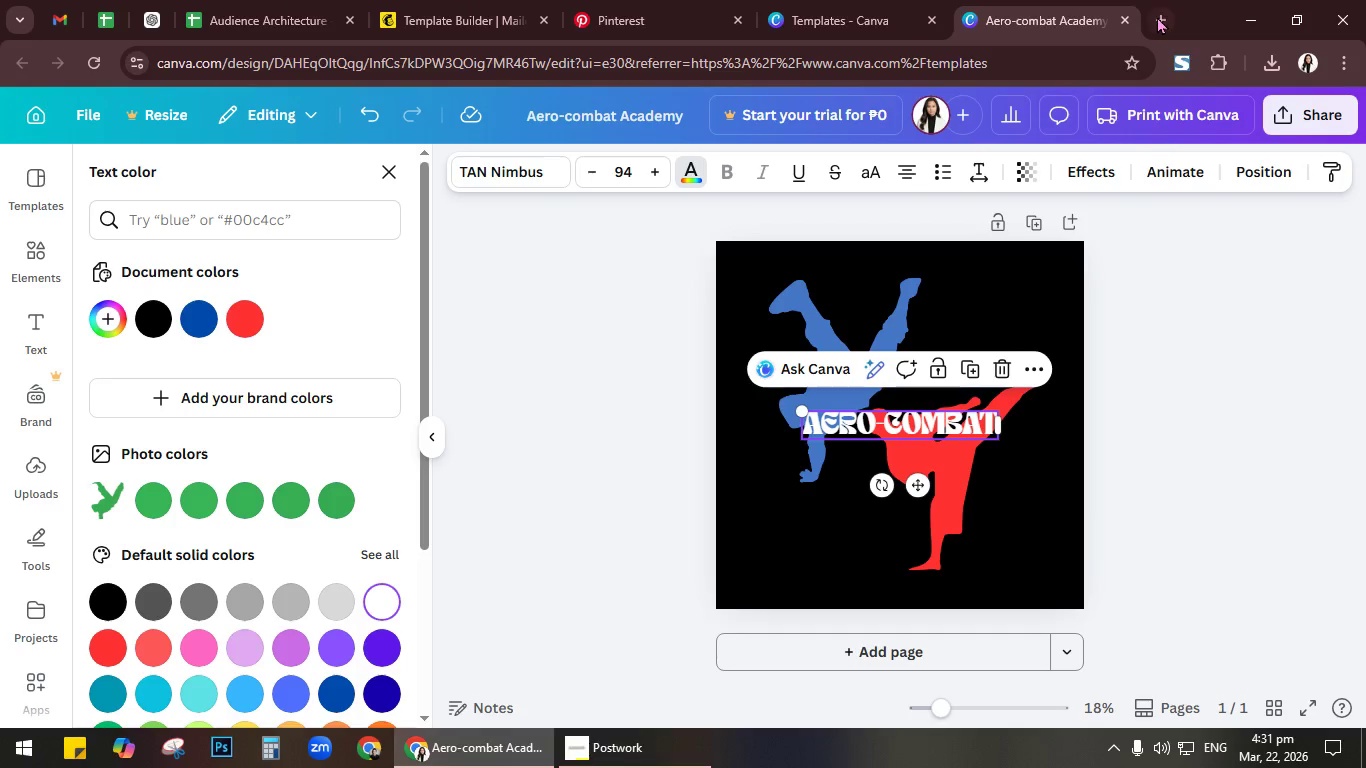 
left_click([1164, 16])
 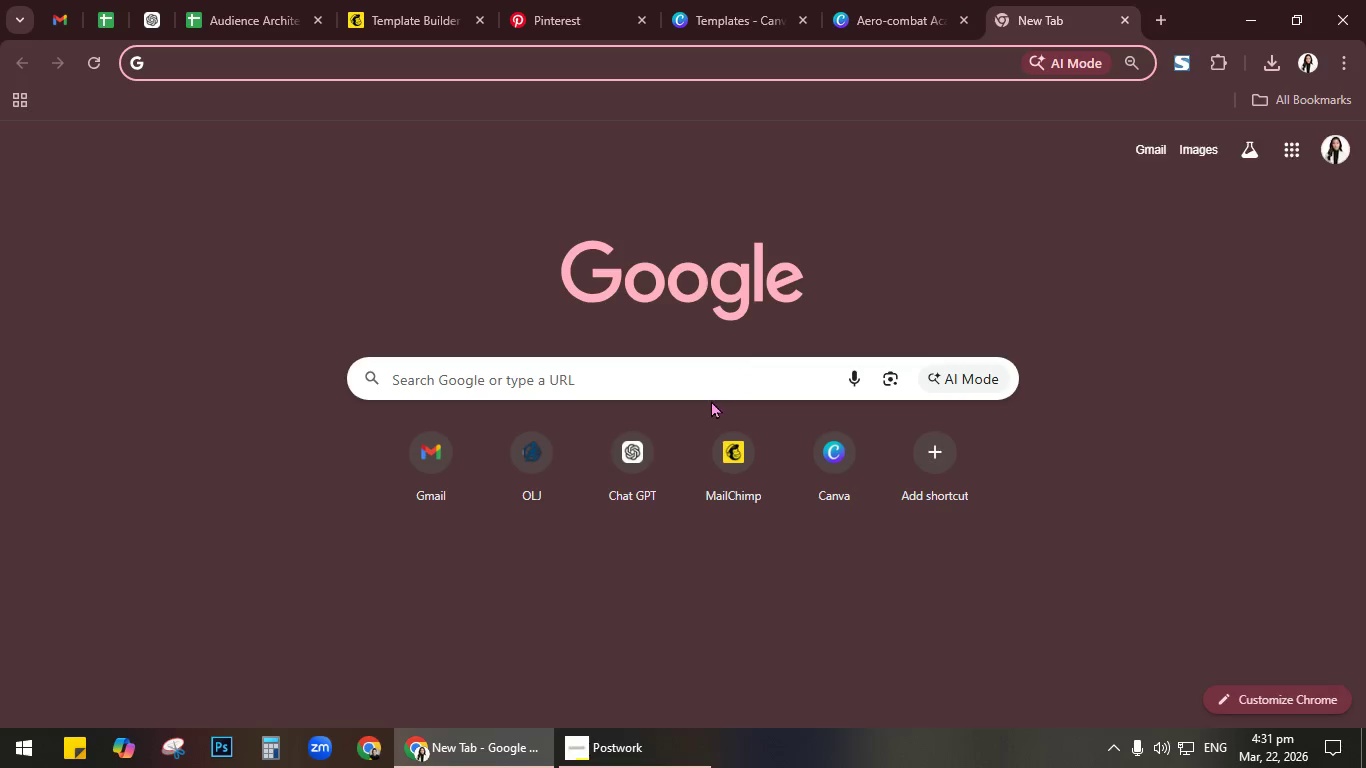 
left_click([702, 387])
 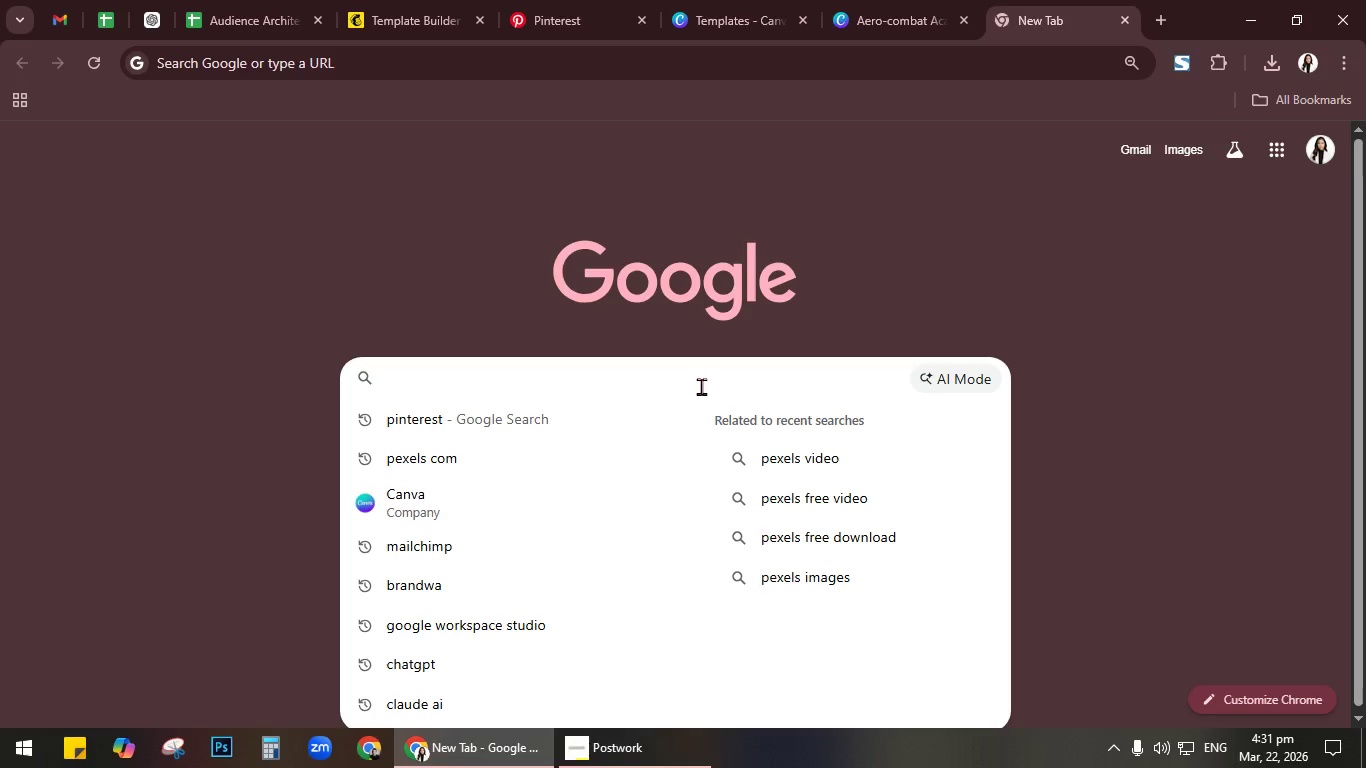 
type(fomtr)
key(Backspace)
key(Backspace)
key(Backspace)
type(nt )
key(Backspace)
type(s fo)
 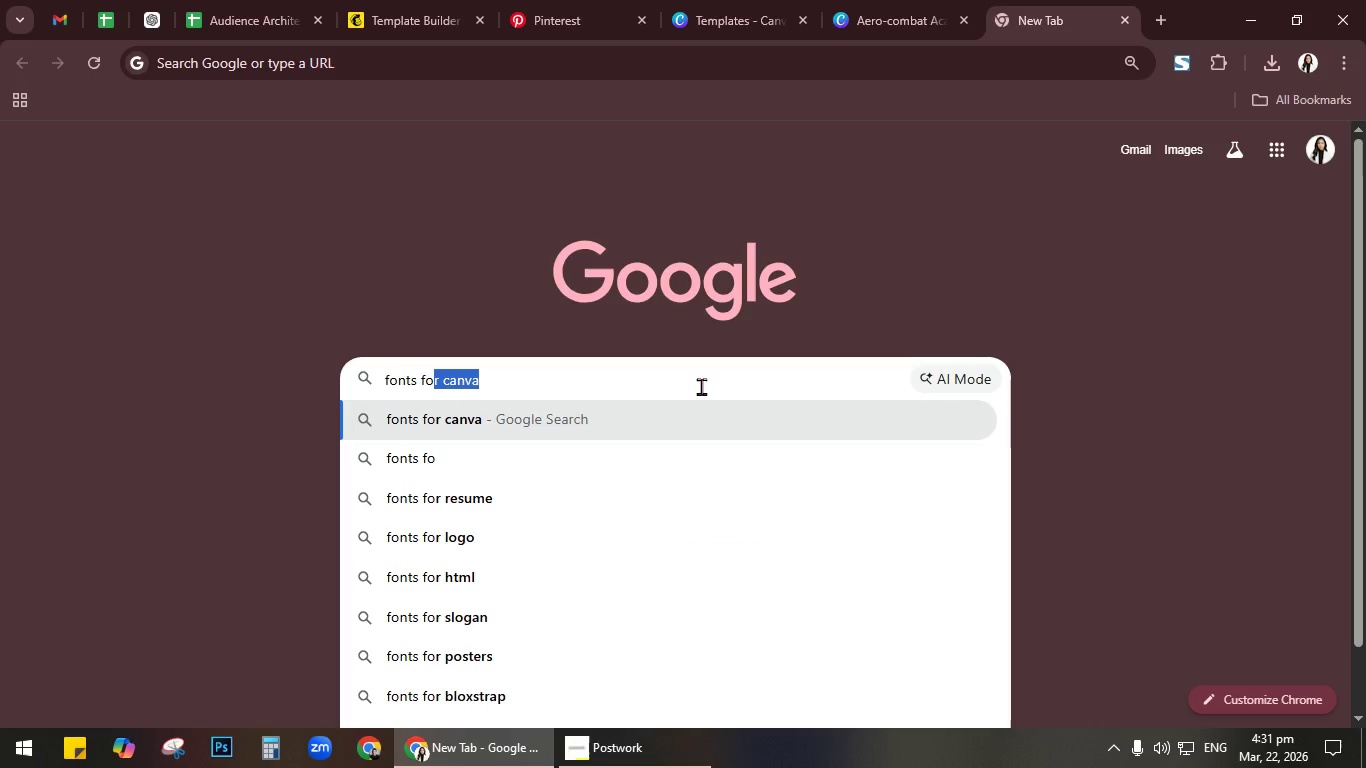 
type( martial)
 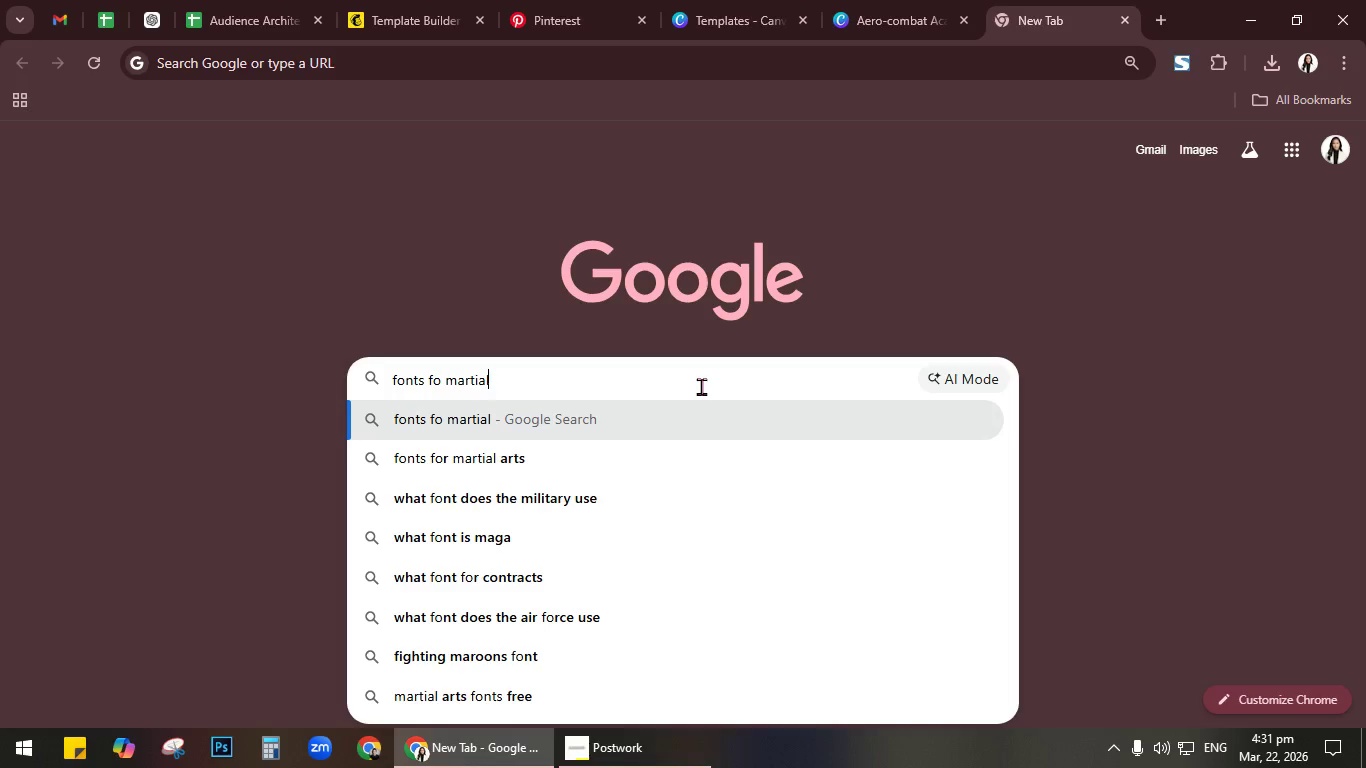 
key(ArrowDown)
 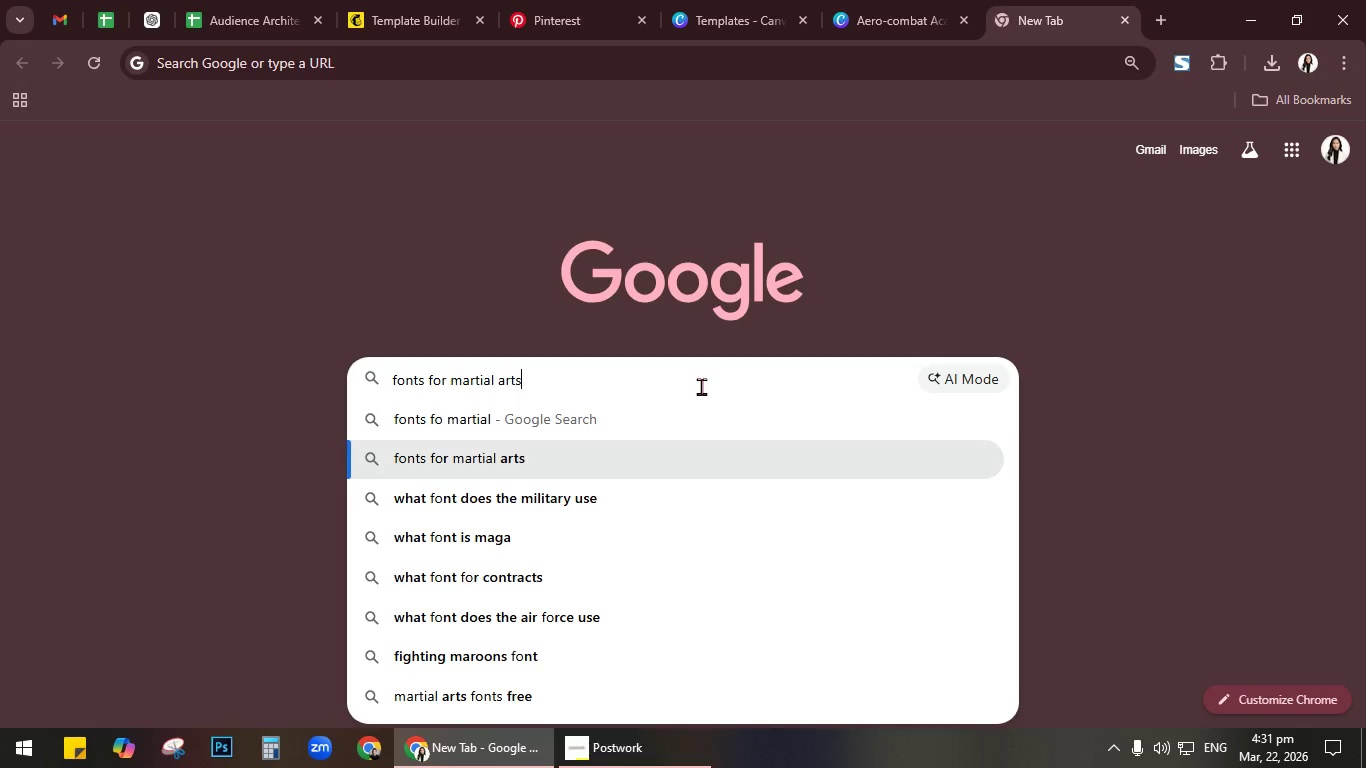 
key(Enter)
 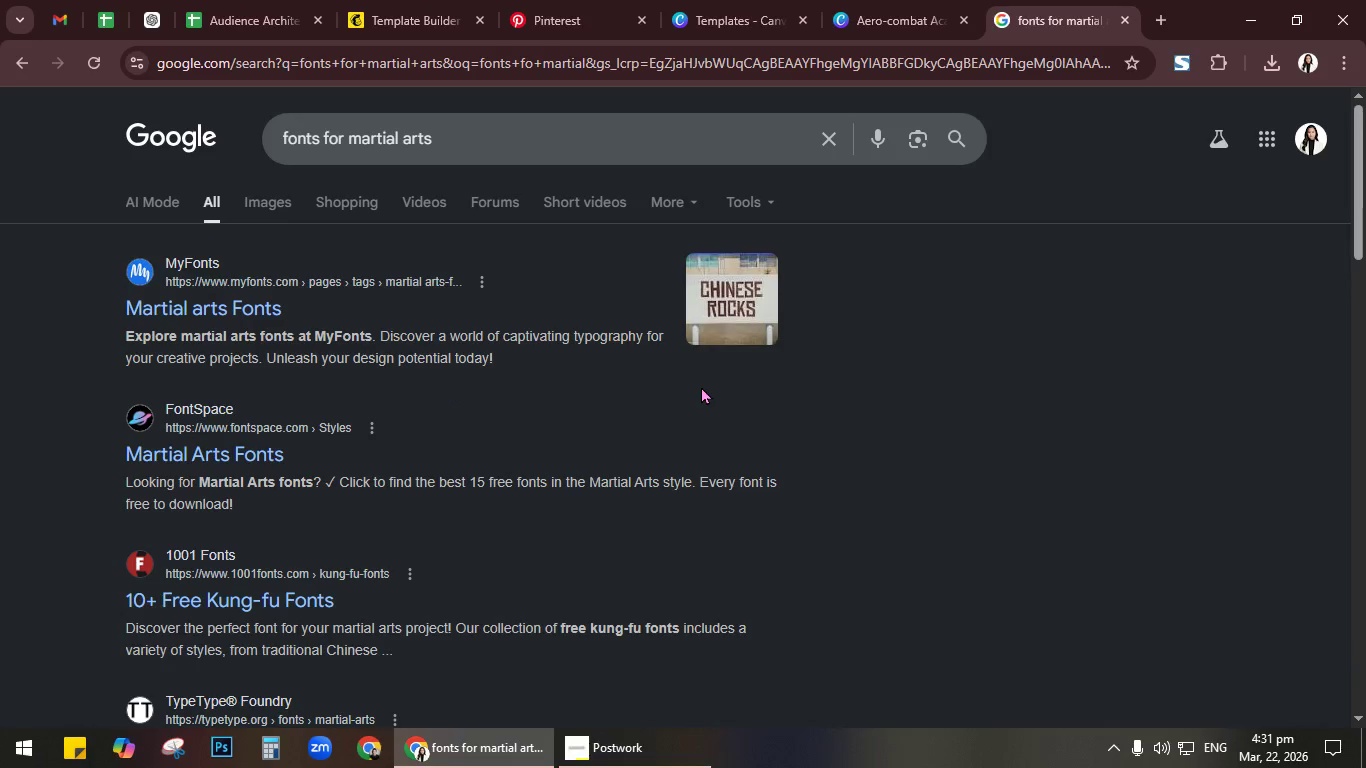 
scroll: coordinate [701, 386], scroll_direction: down, amount: 1.0
 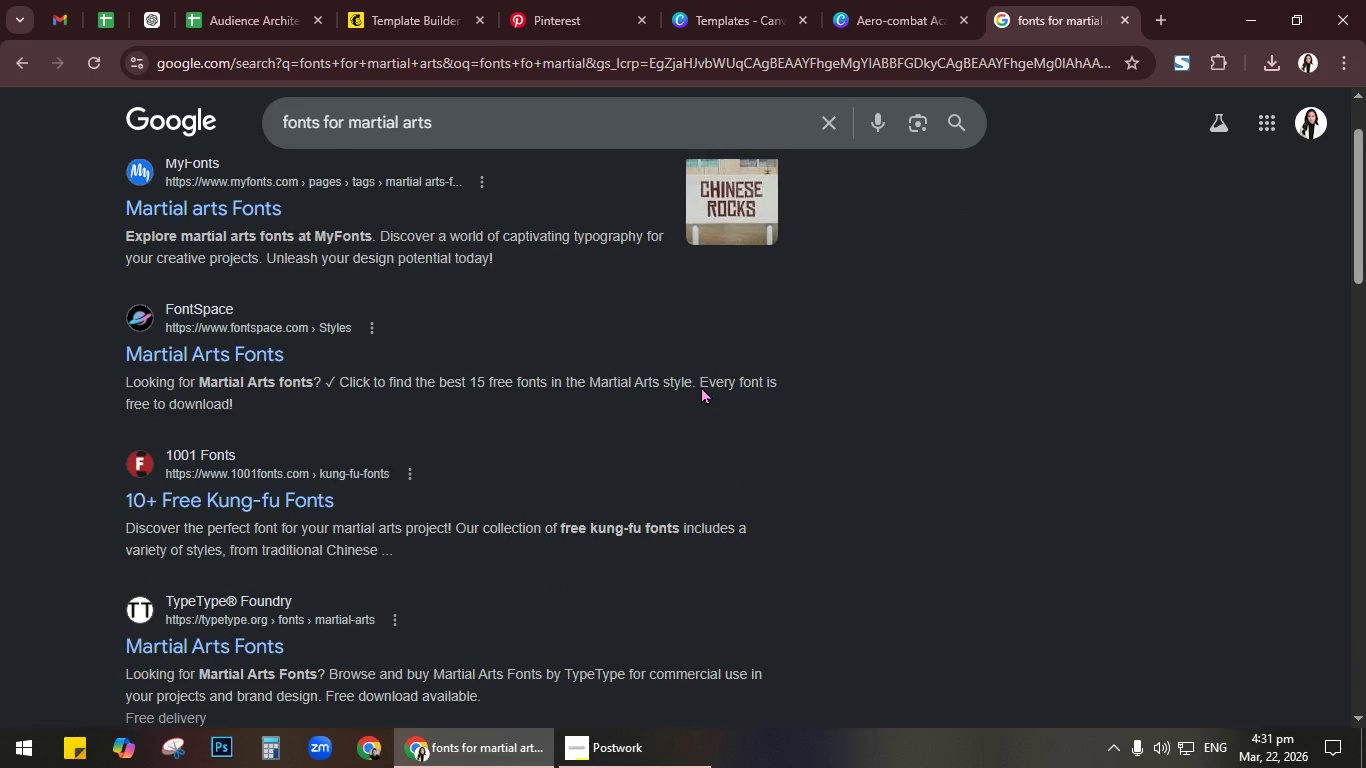 
scroll: coordinate [701, 386], scroll_direction: up, amount: 4.0
 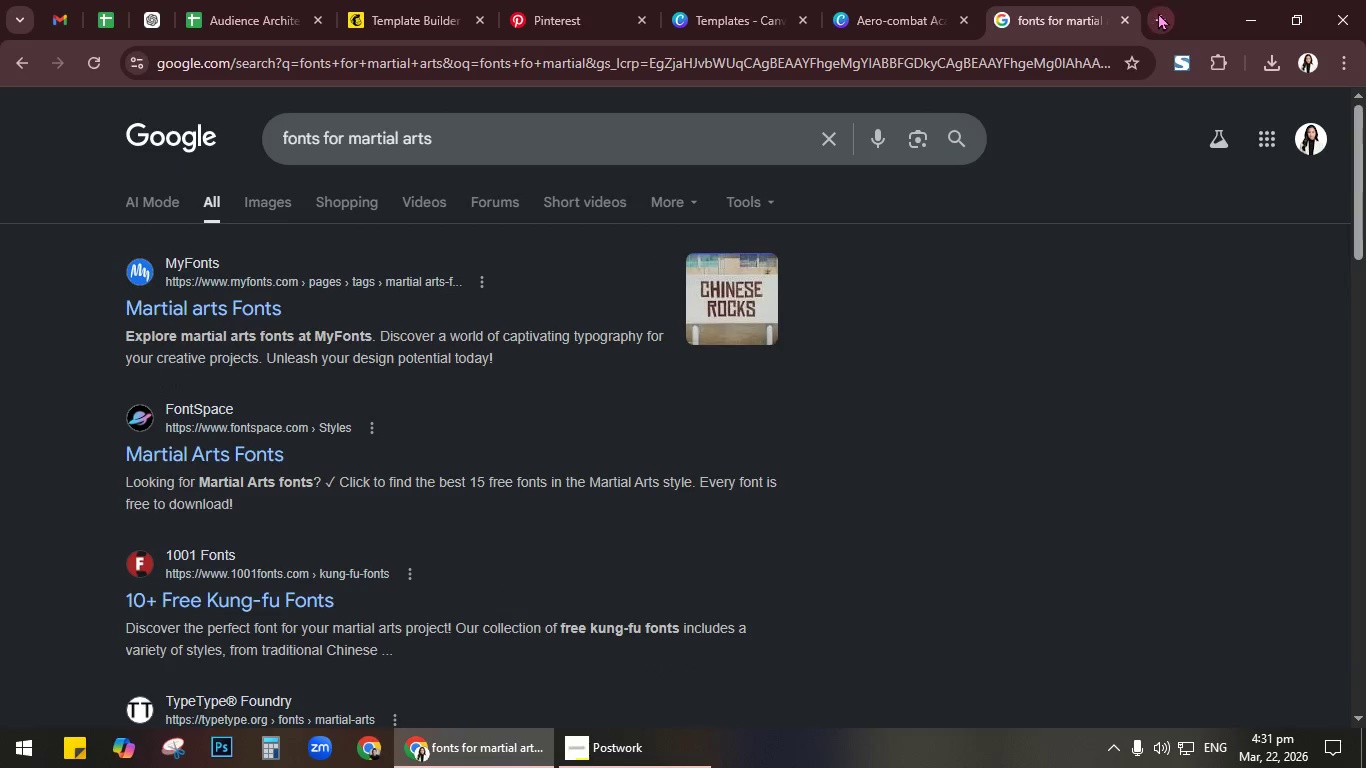 
left_click([1122, 16])
 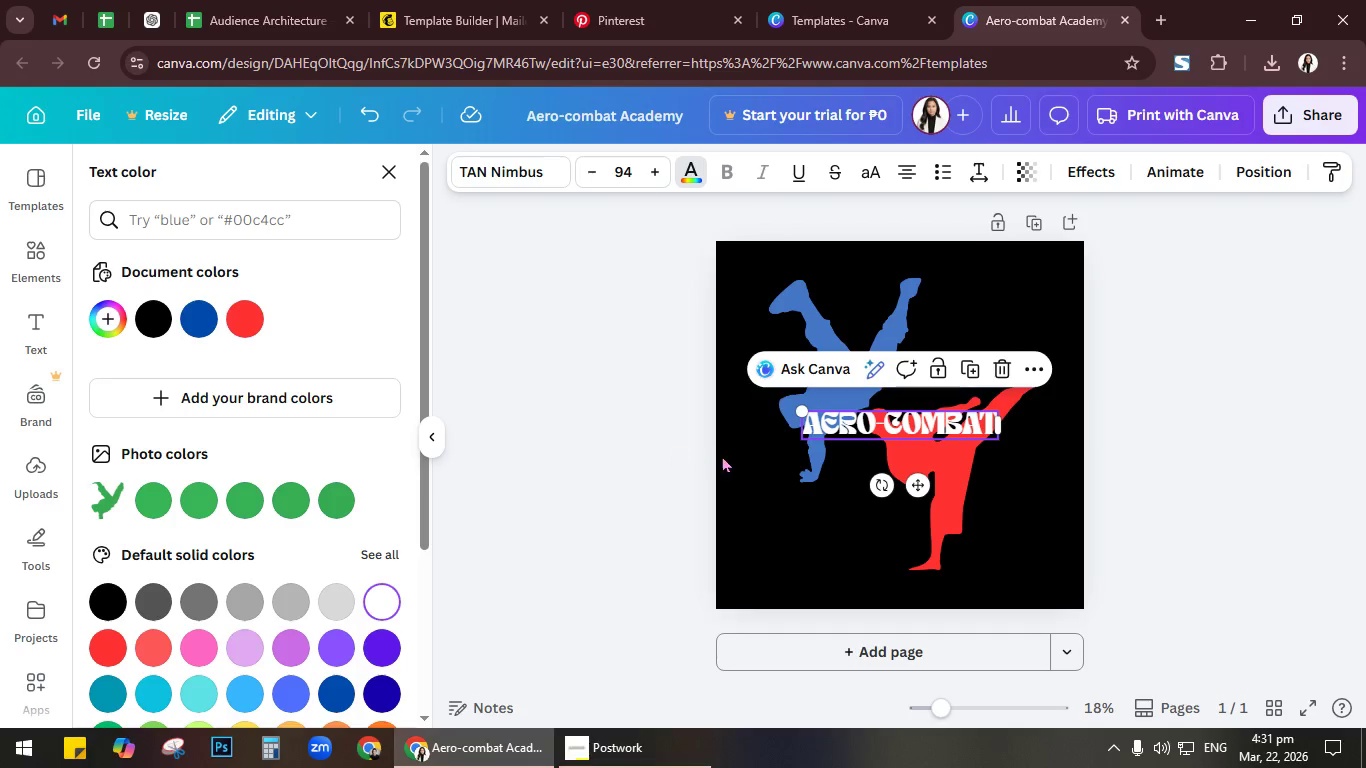 
left_click([839, 422])
 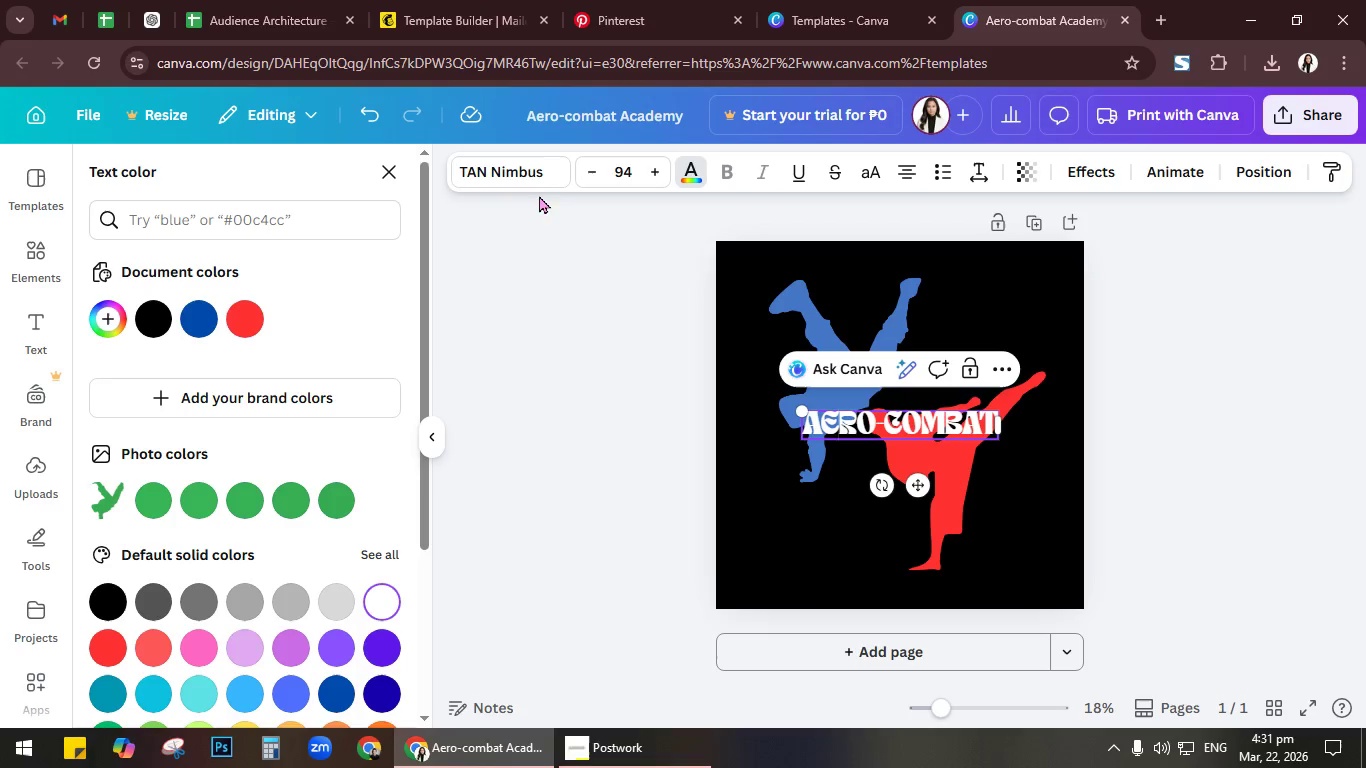 
left_click([536, 173])
 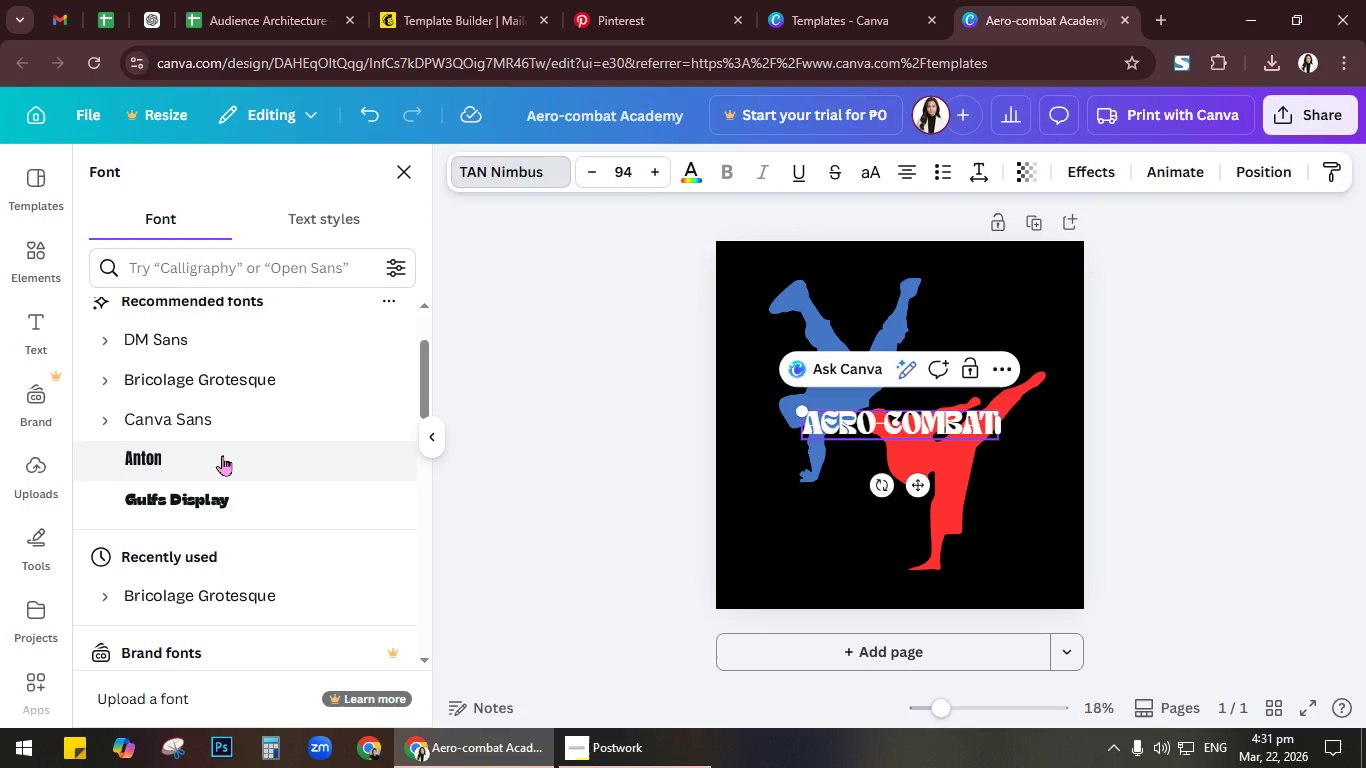 
left_click([211, 491])
 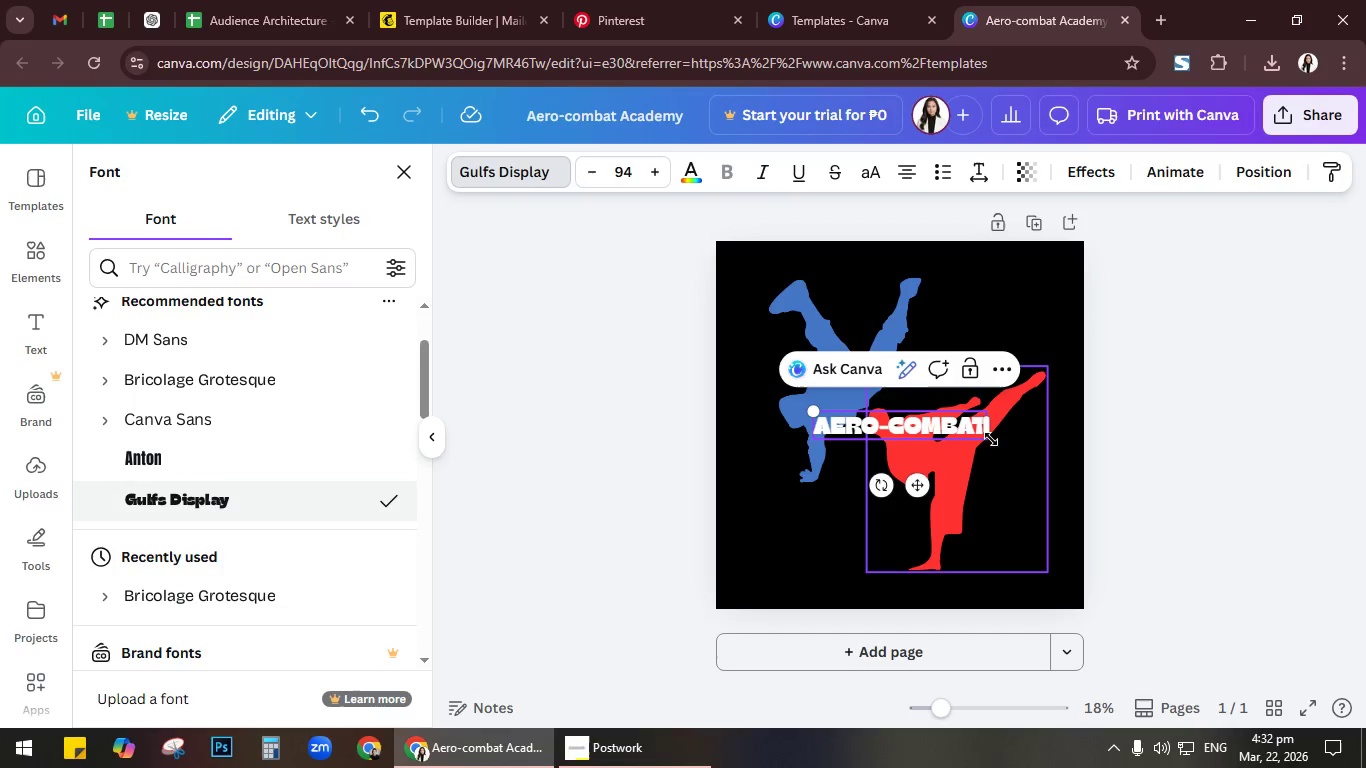 
left_click([1255, 481])
 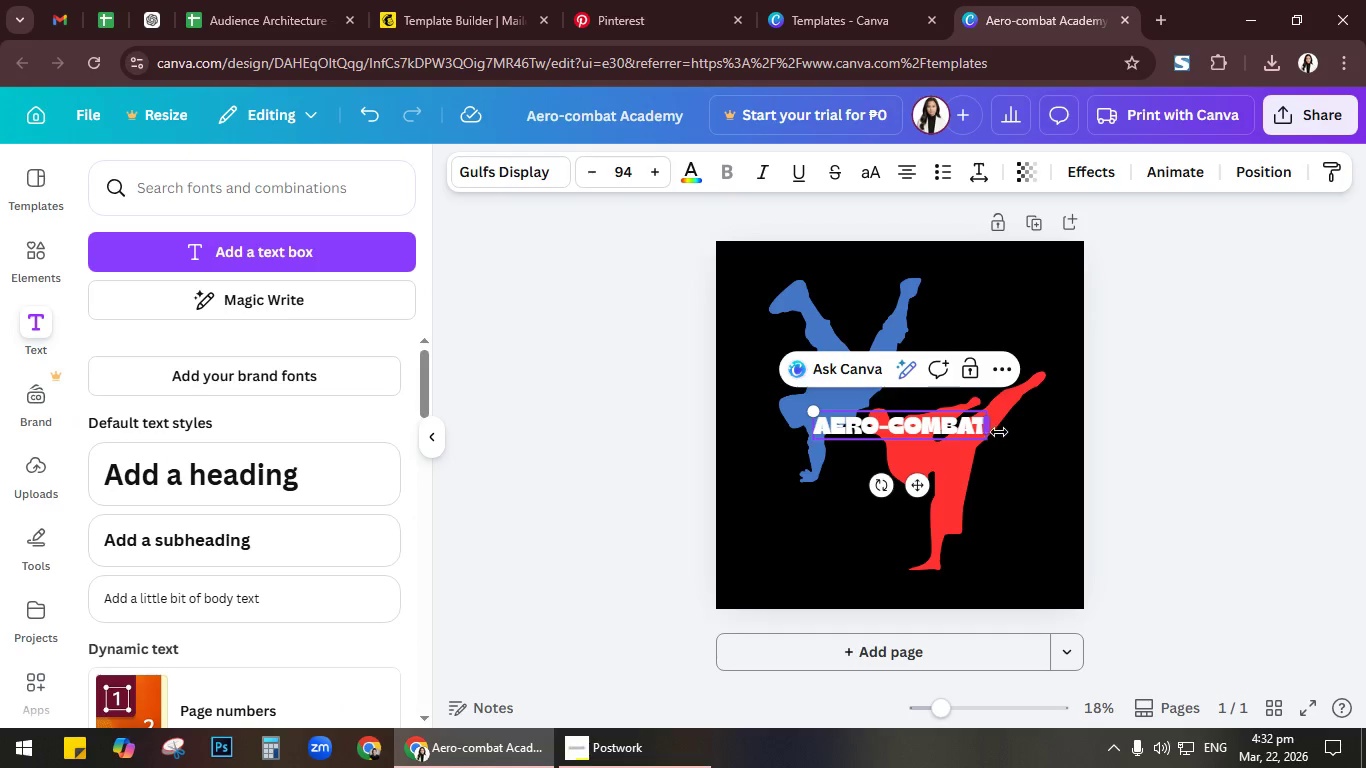 
left_click_drag(start_coordinate=[992, 428], to_coordinate=[1007, 427])
 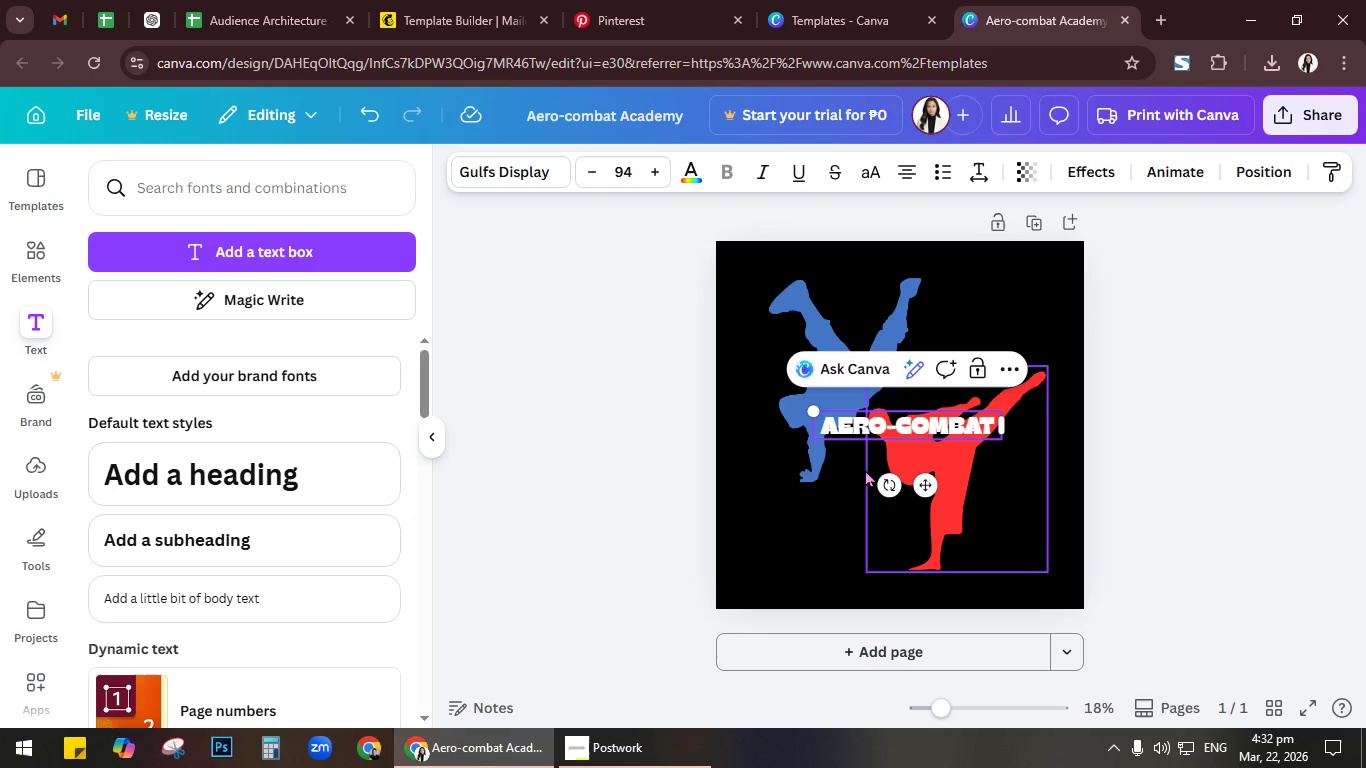 
left_click_drag(start_coordinate=[816, 413], to_coordinate=[602, 322])
 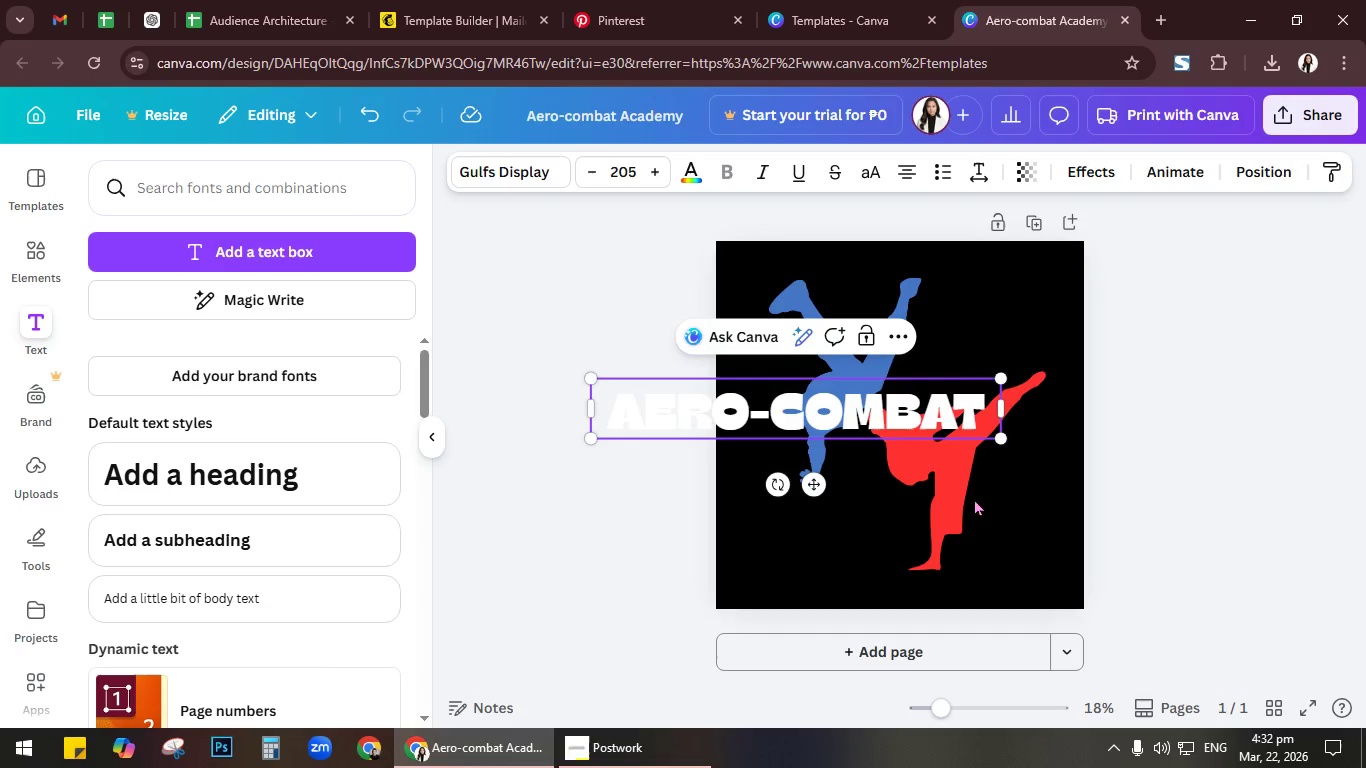 
left_click([1105, 502])
 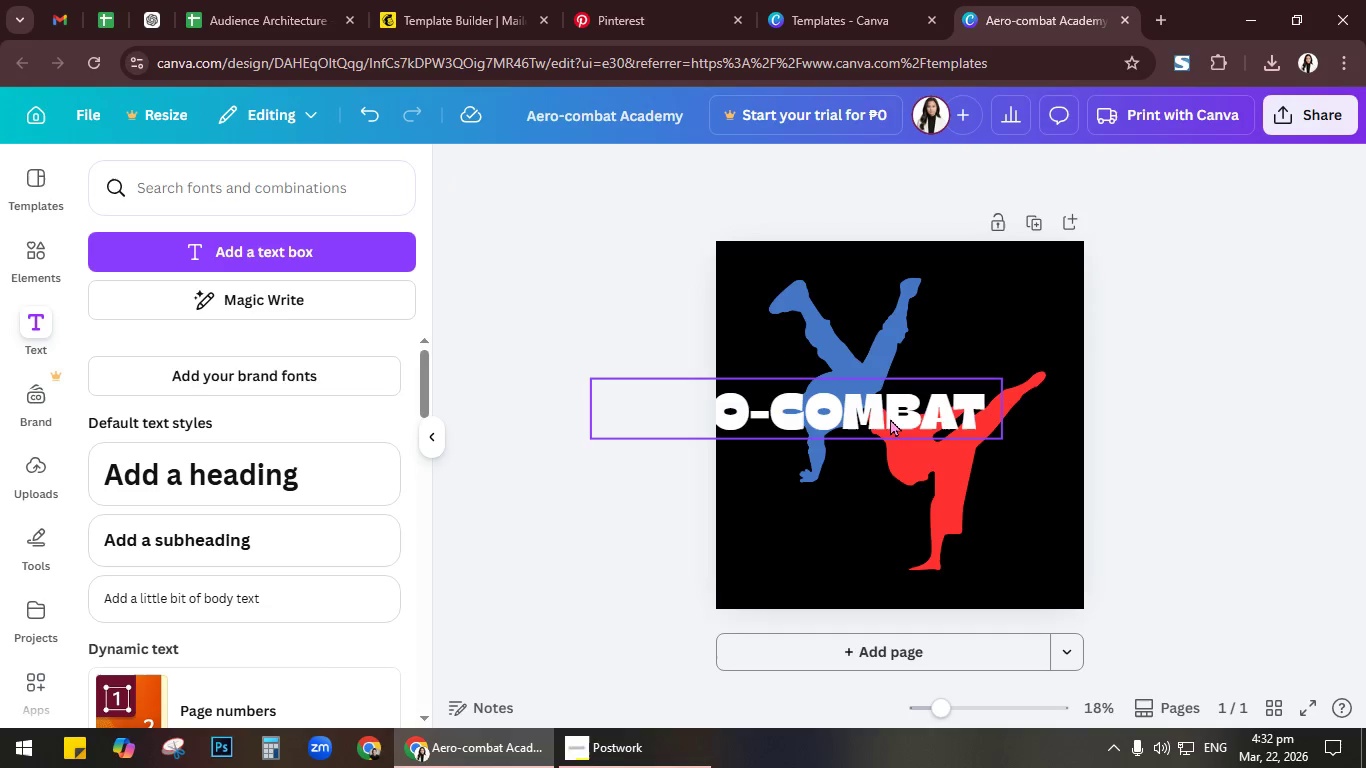 
left_click_drag(start_coordinate=[887, 416], to_coordinate=[991, 351])
 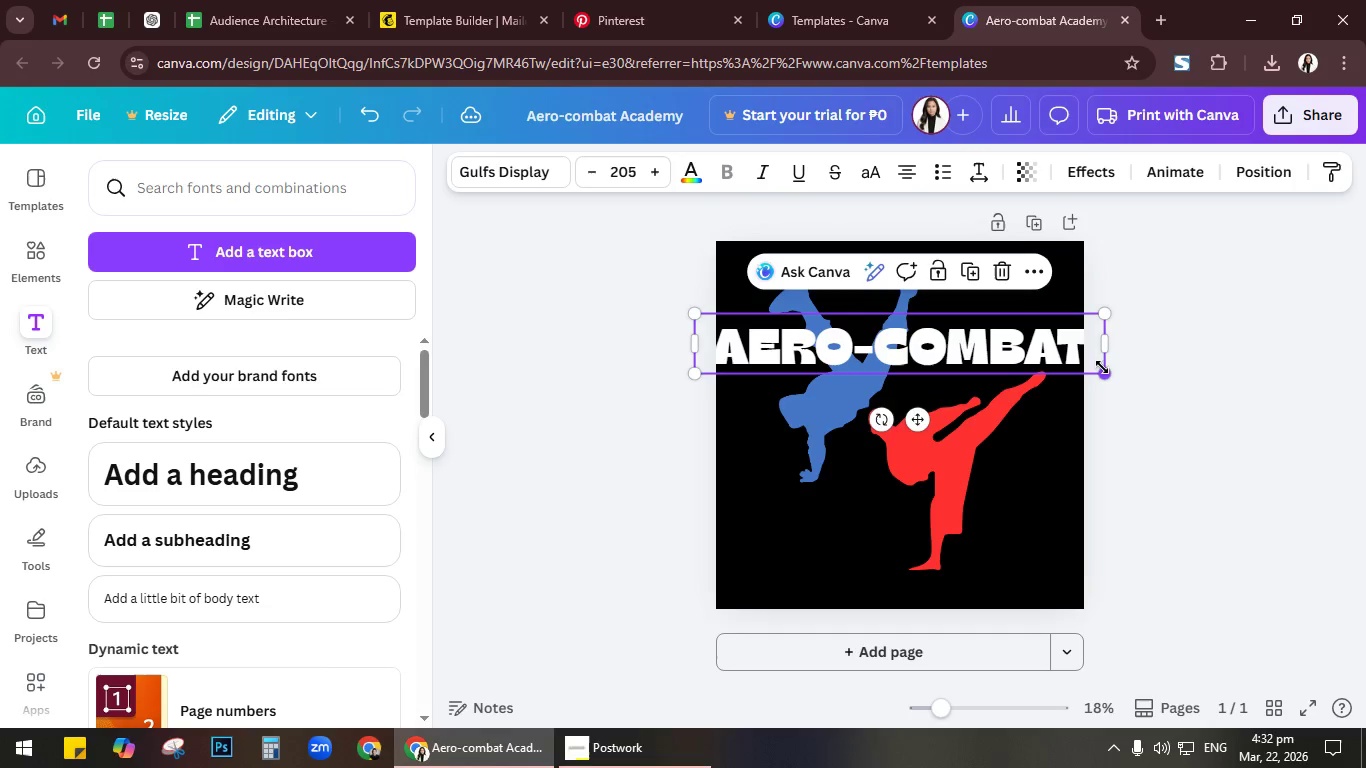 
left_click_drag(start_coordinate=[1102, 367], to_coordinate=[980, 347])
 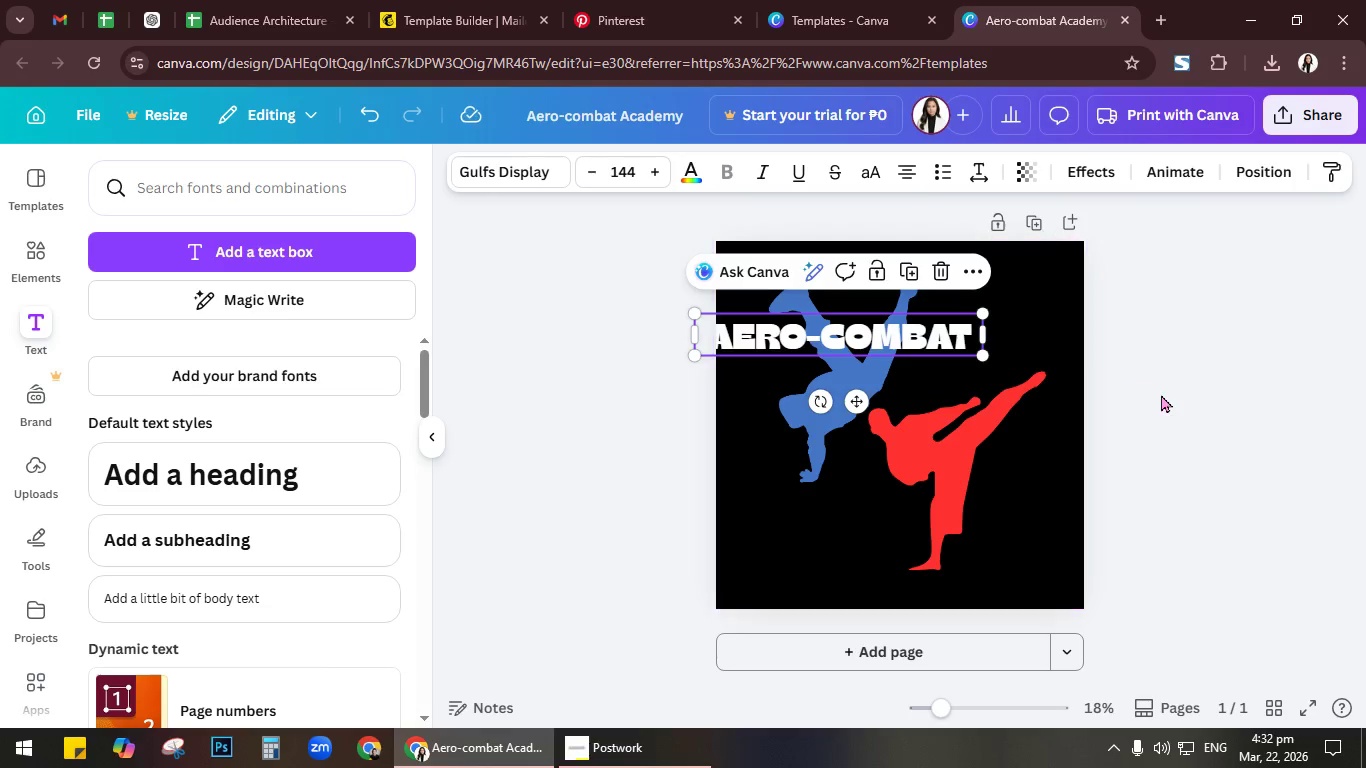 
left_click([1162, 394])
 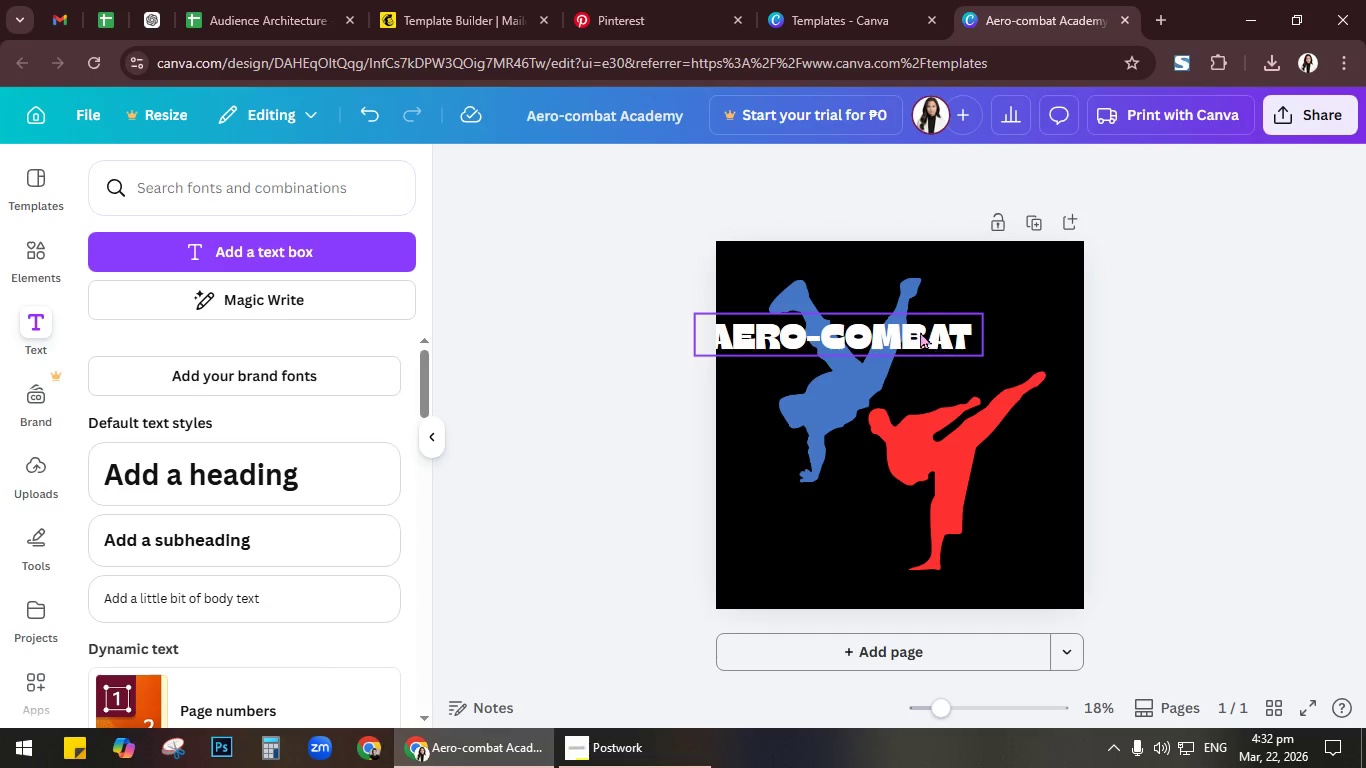 
left_click_drag(start_coordinate=[916, 330], to_coordinate=[976, 308])
 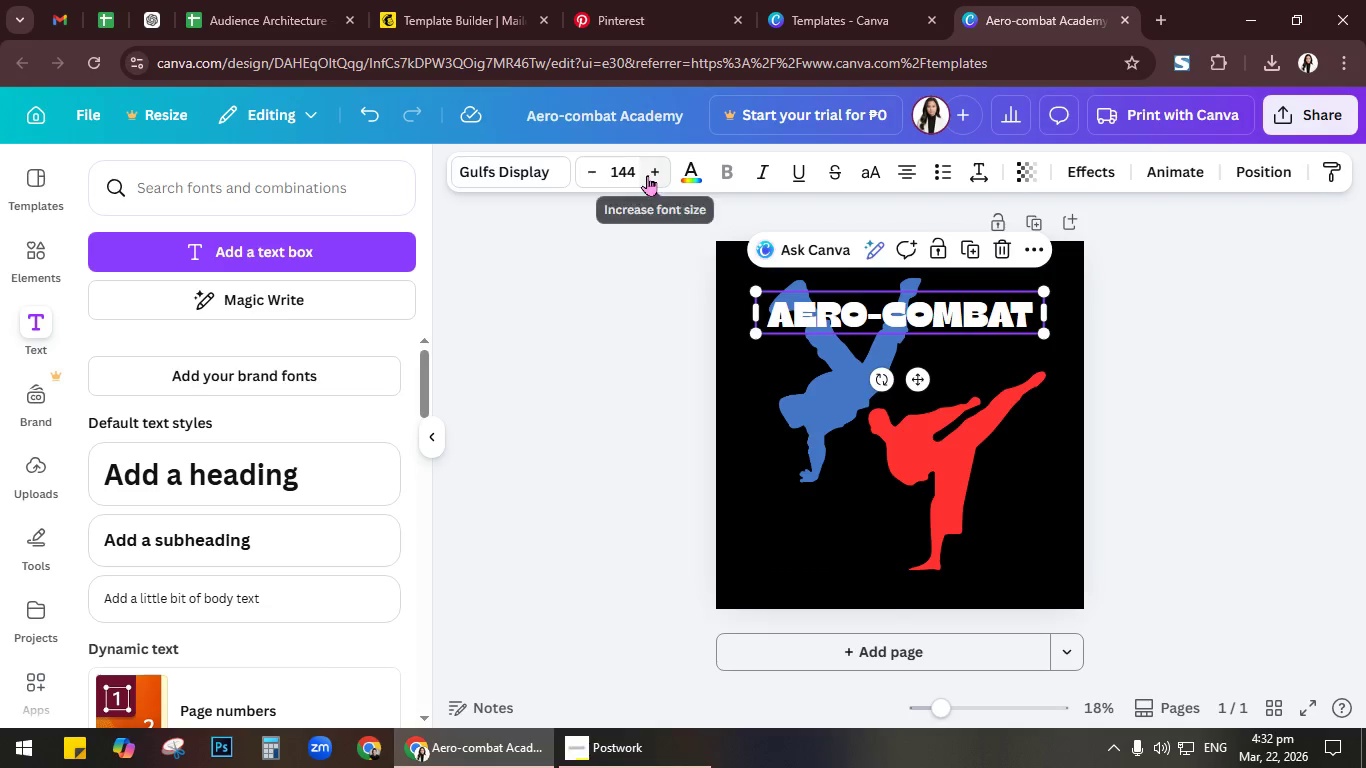 
left_click([656, 172])
 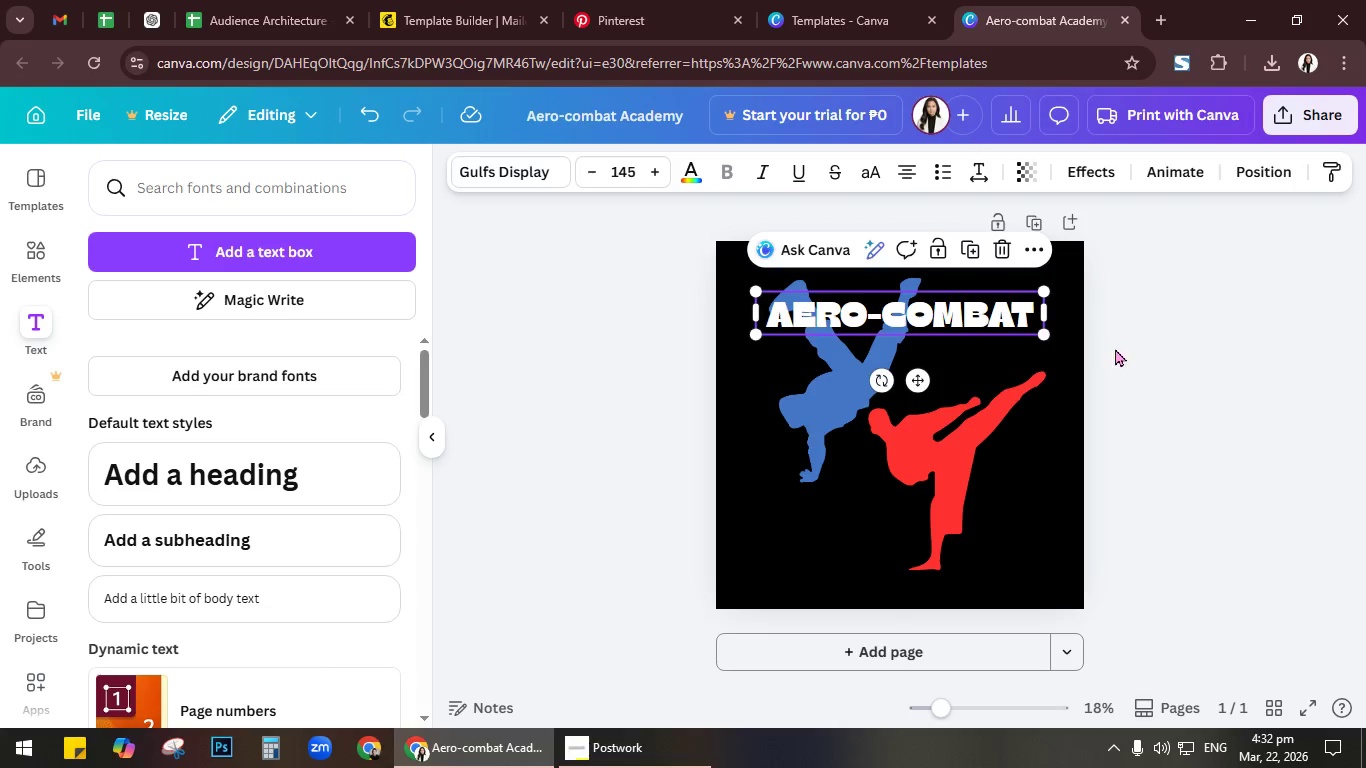 
left_click([1115, 348])
 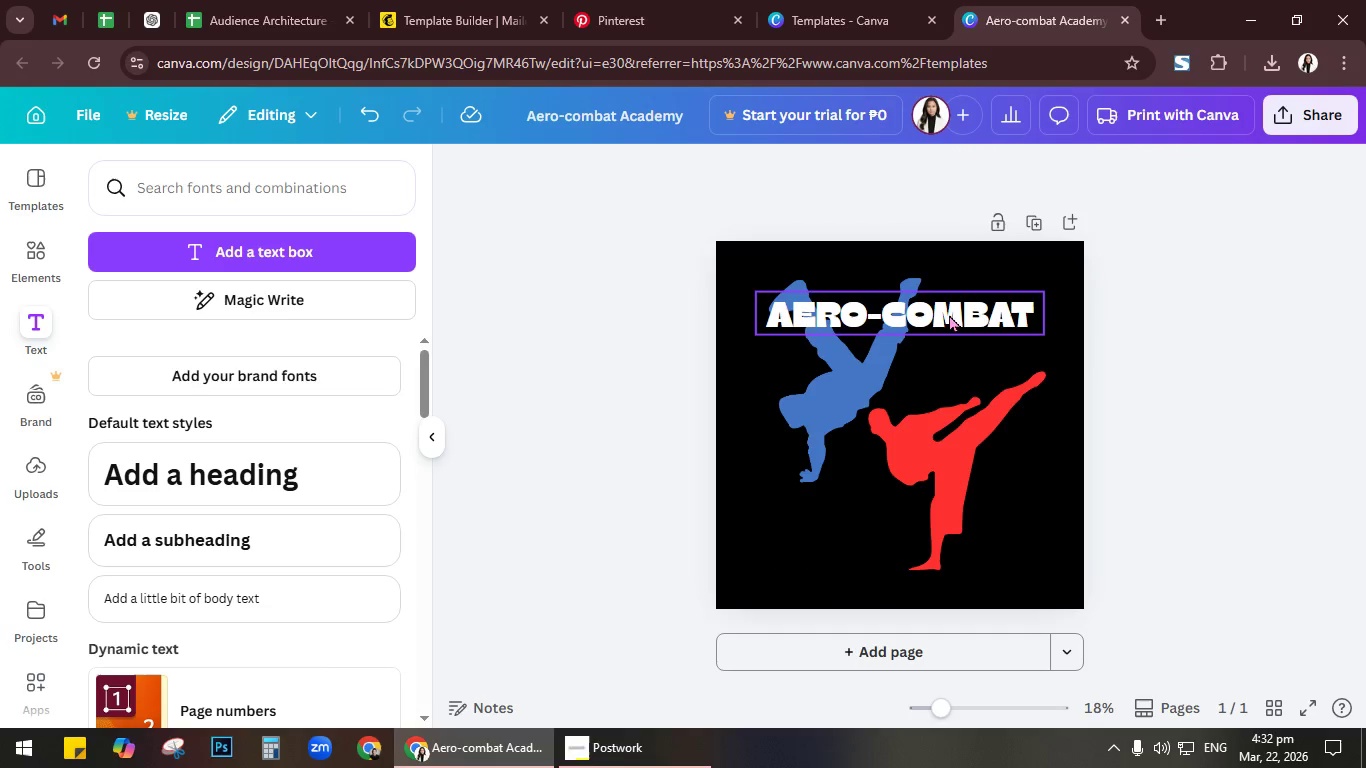 
left_click_drag(start_coordinate=[948, 309], to_coordinate=[951, 304])
 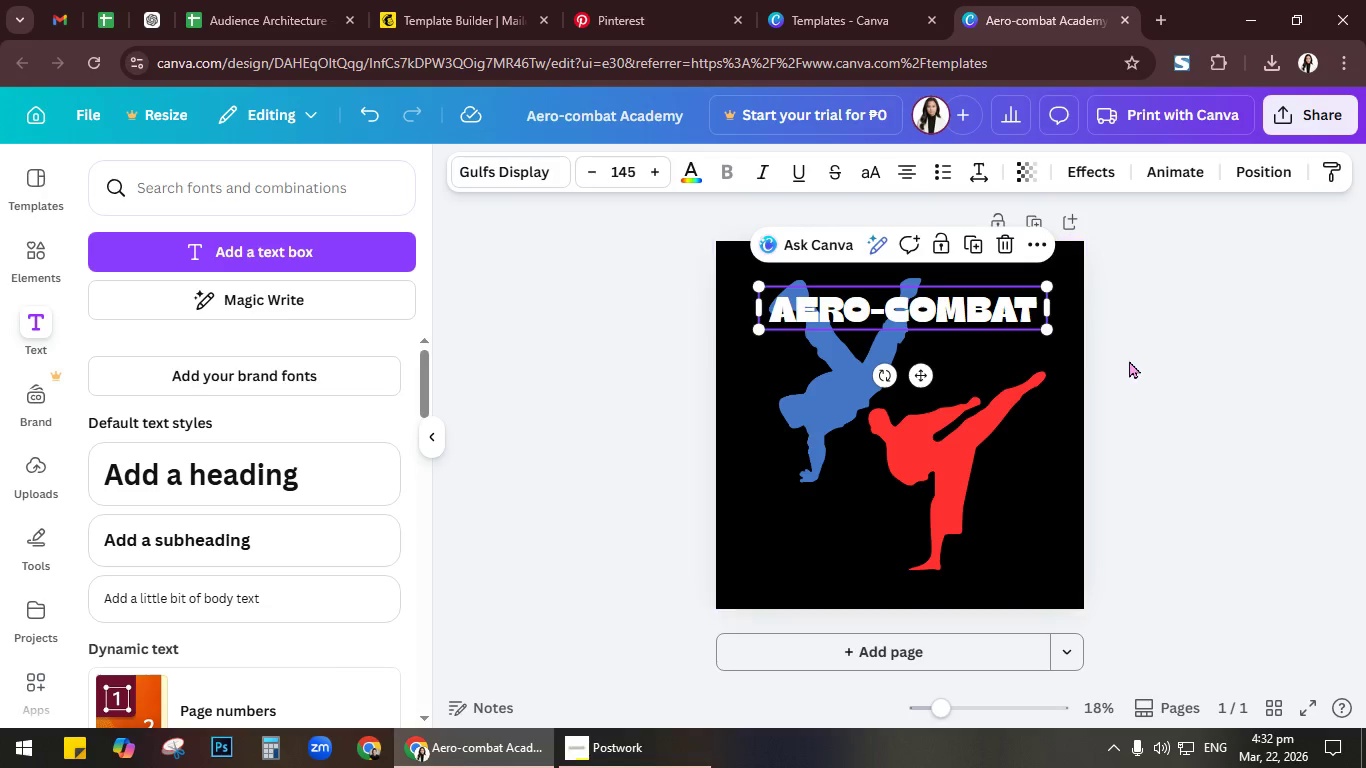 
left_click([1129, 360])
 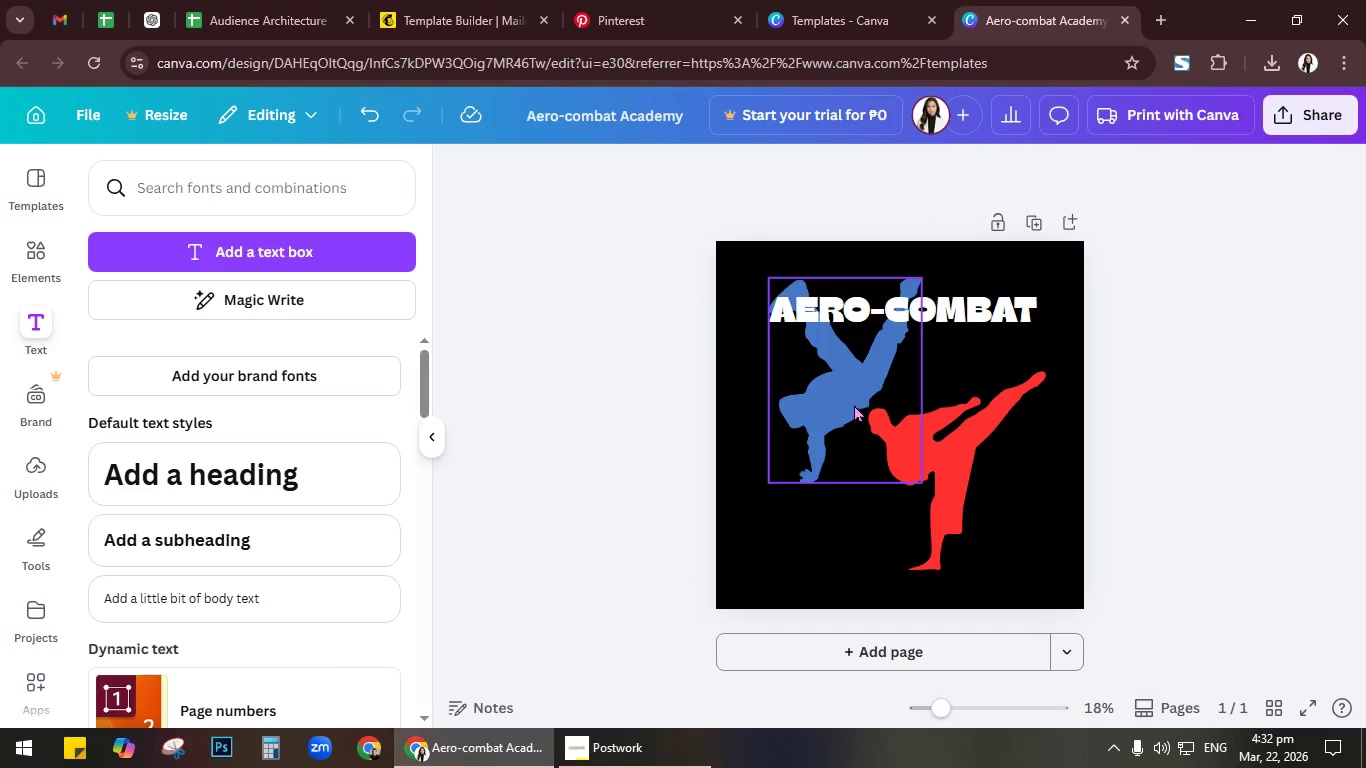 
left_click_drag(start_coordinate=[839, 393], to_coordinate=[837, 432])
 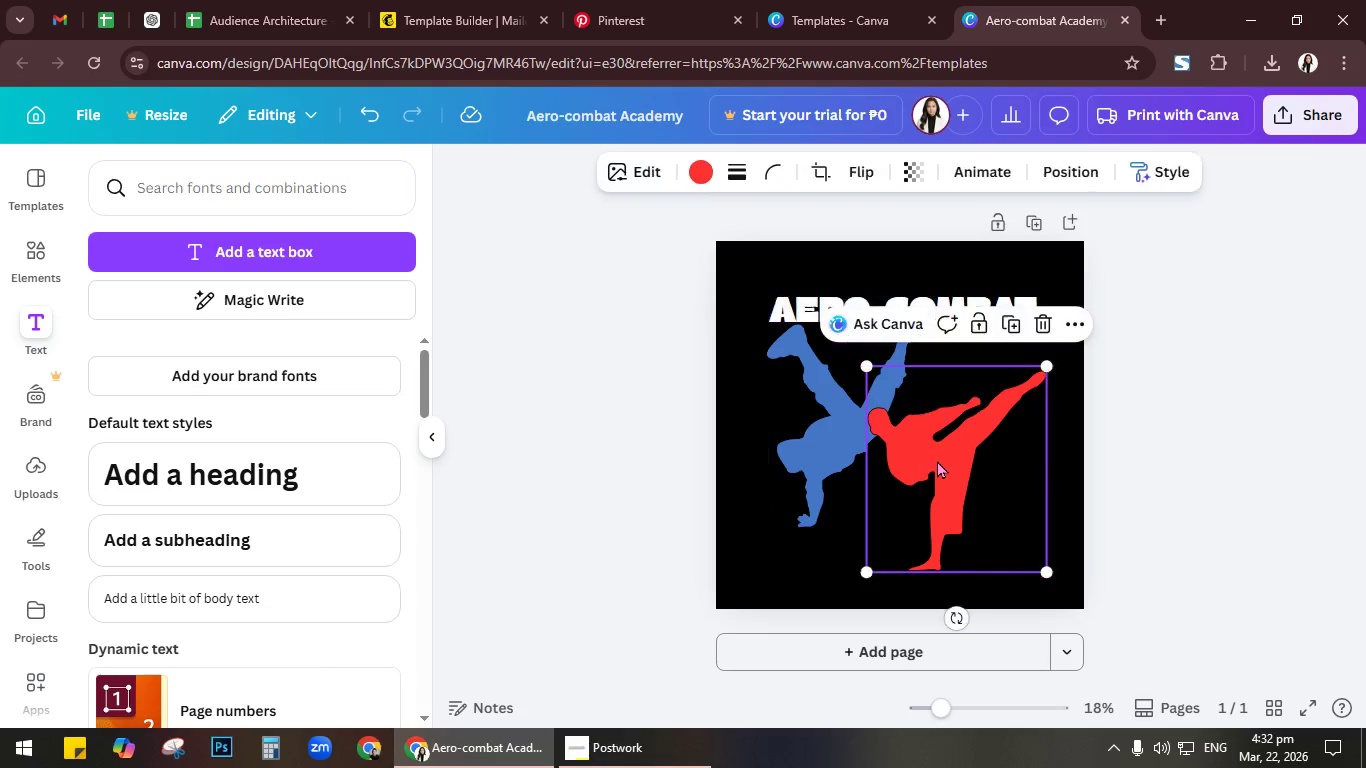 
left_click_drag(start_coordinate=[937, 460], to_coordinate=[939, 432])
 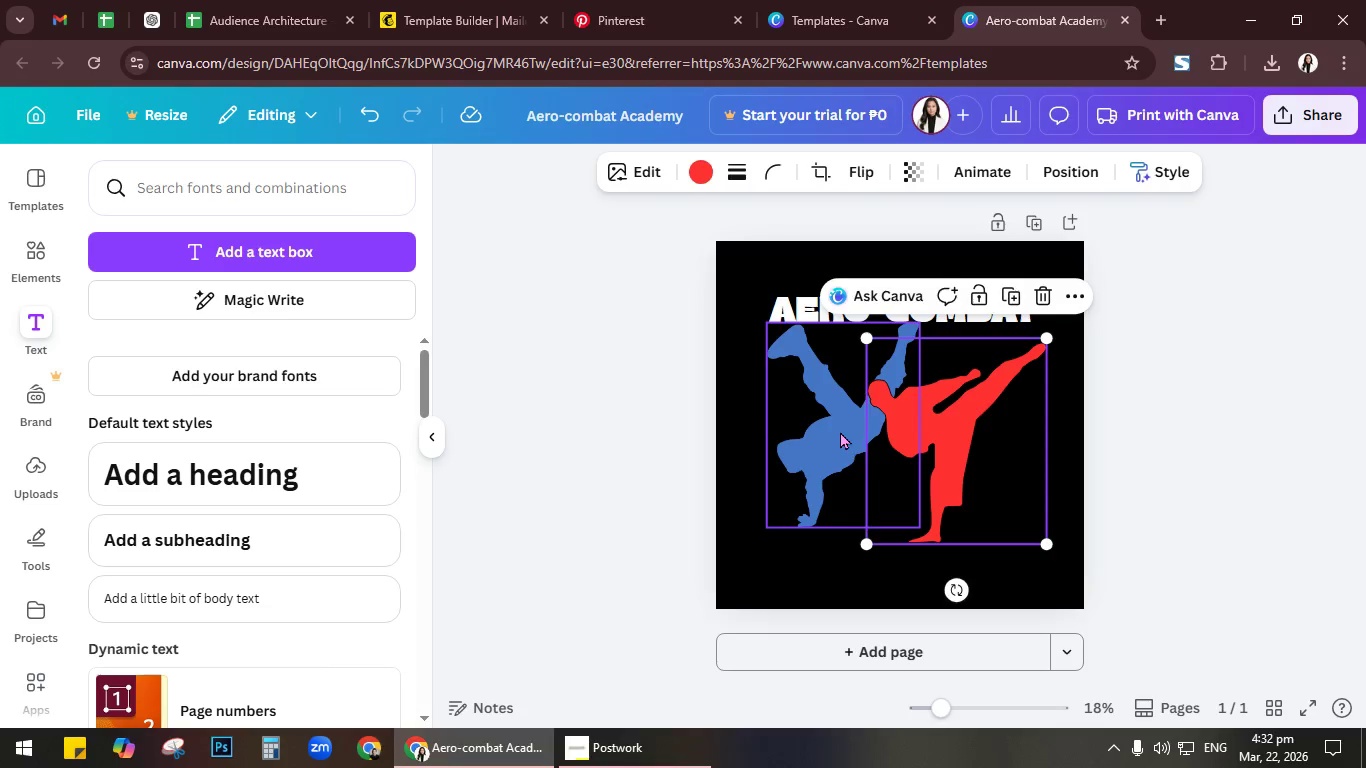 
left_click_drag(start_coordinate=[839, 431], to_coordinate=[844, 446])
 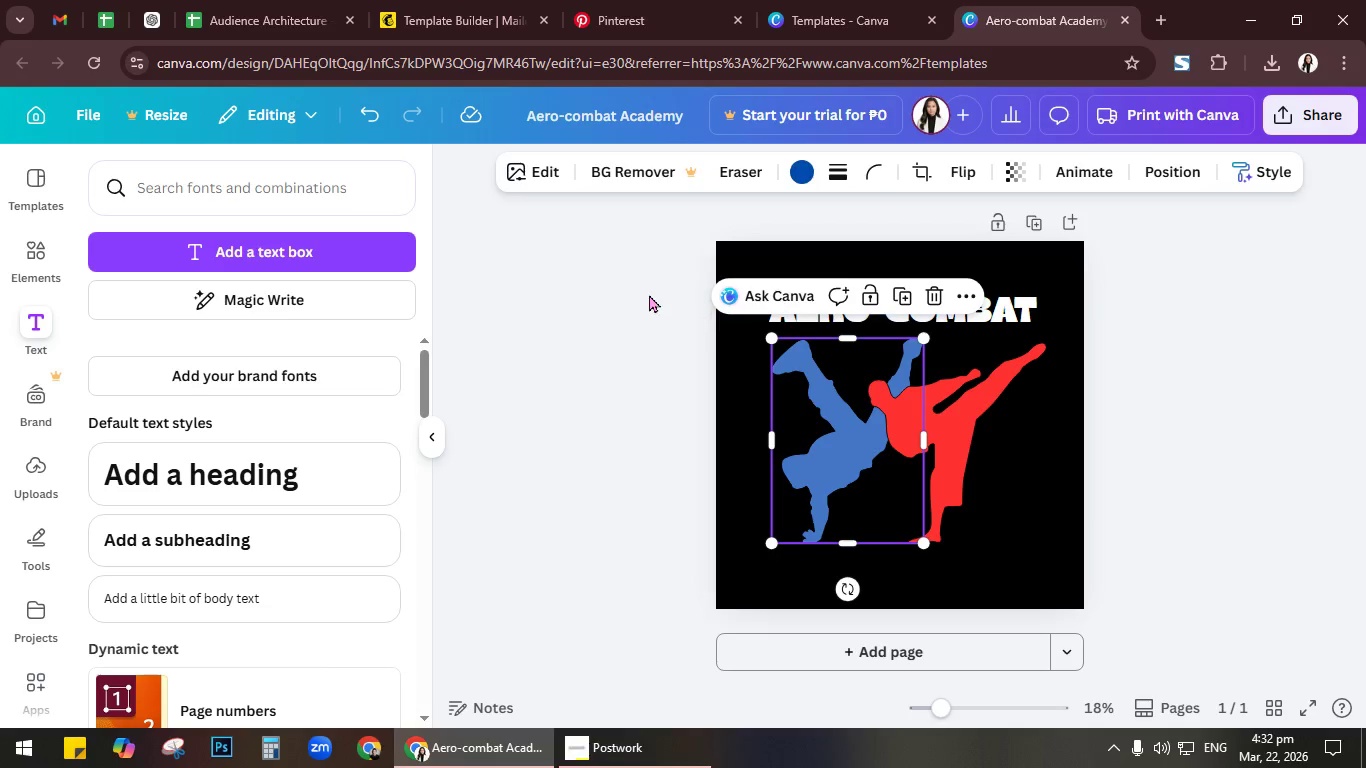 
left_click([649, 294])
 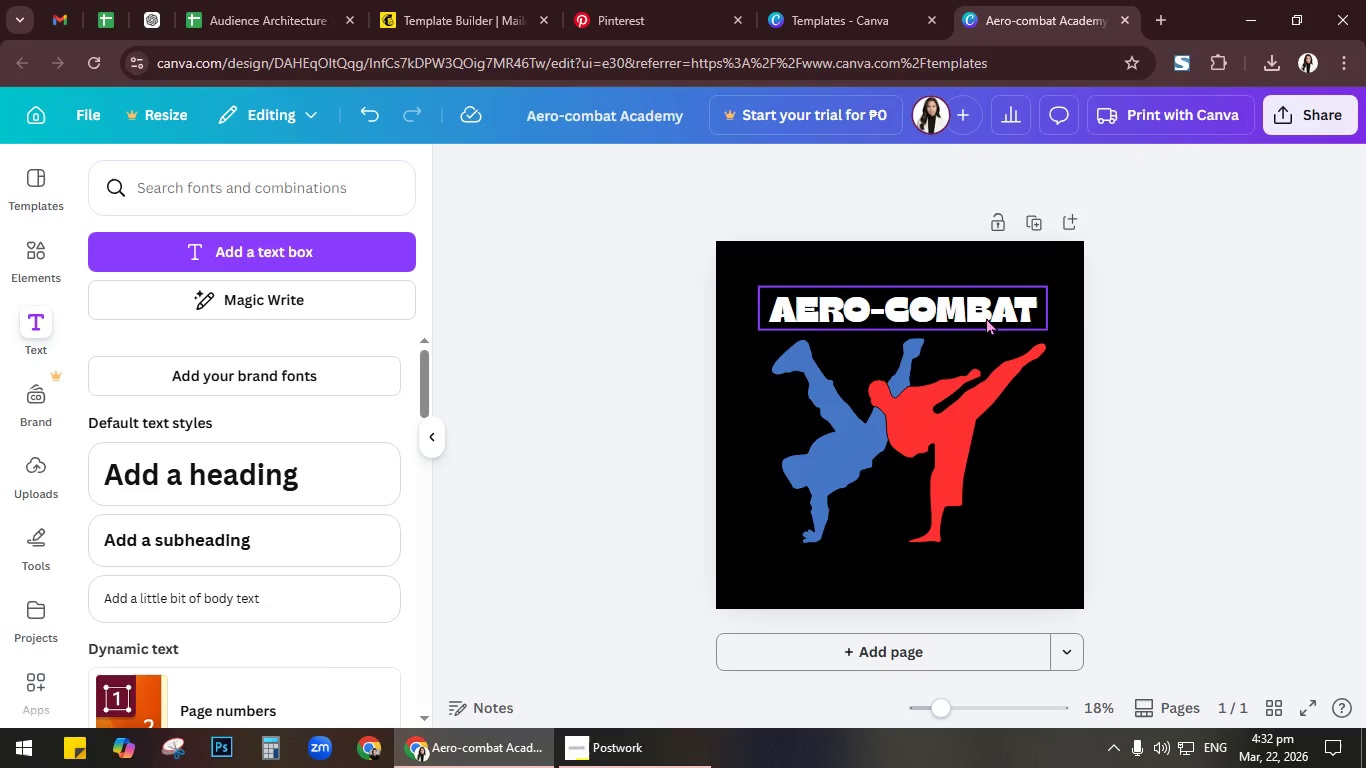 
left_click_drag(start_coordinate=[984, 314], to_coordinate=[979, 314])
 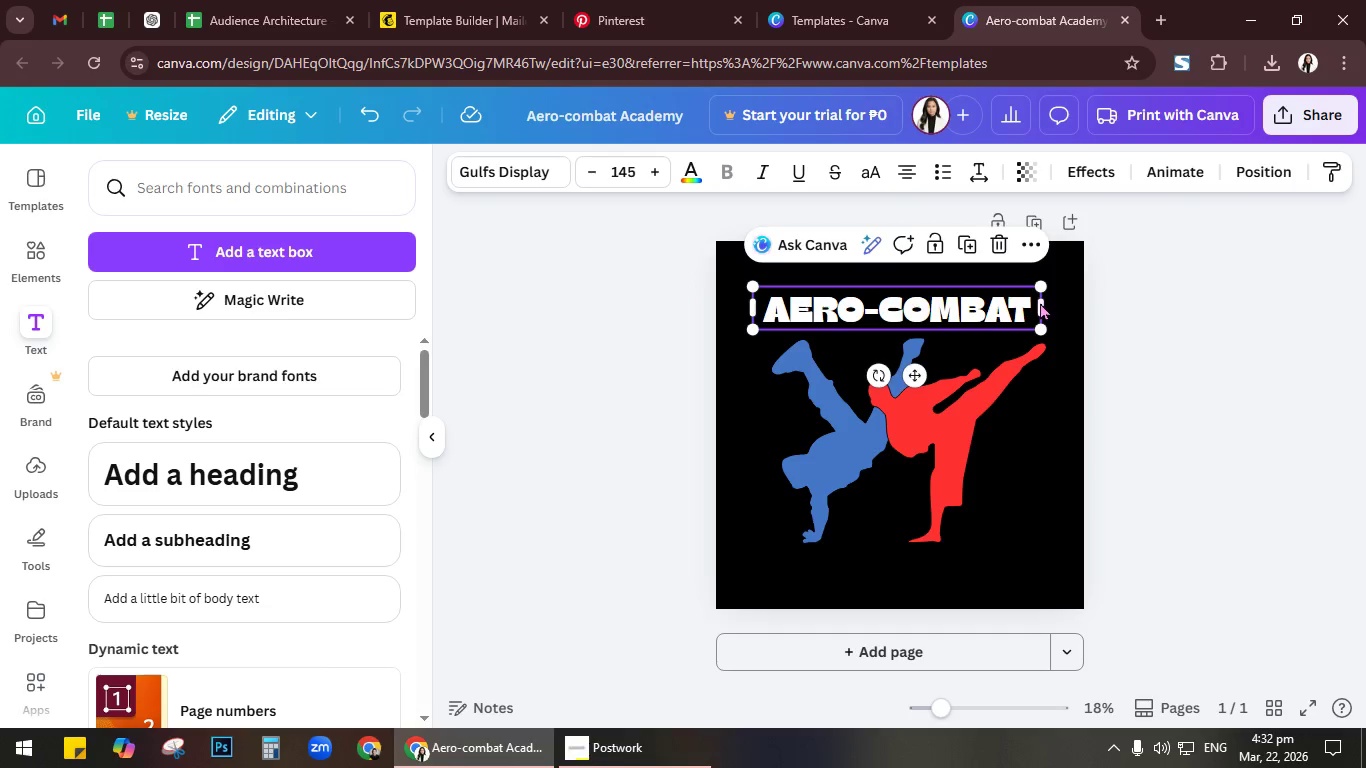 
left_click([1040, 302])
 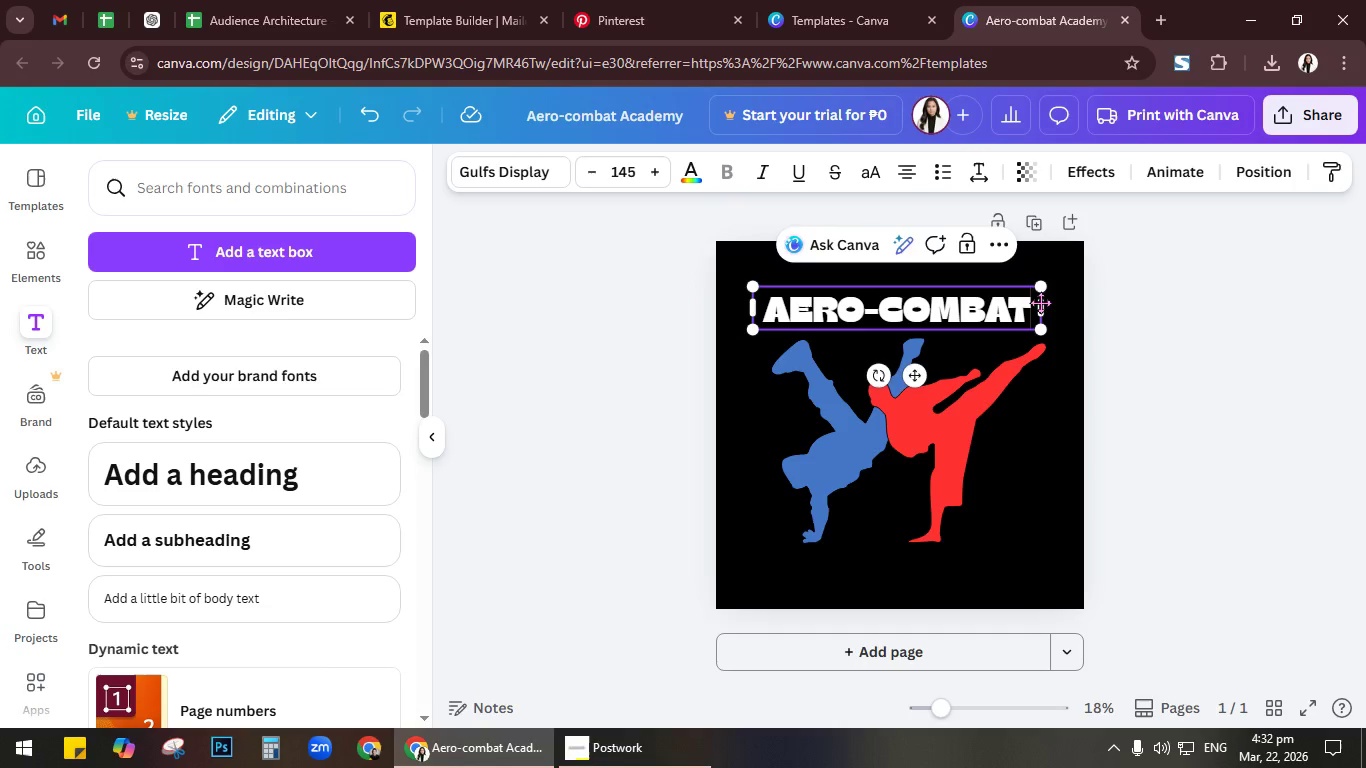 
left_click([1040, 302])
 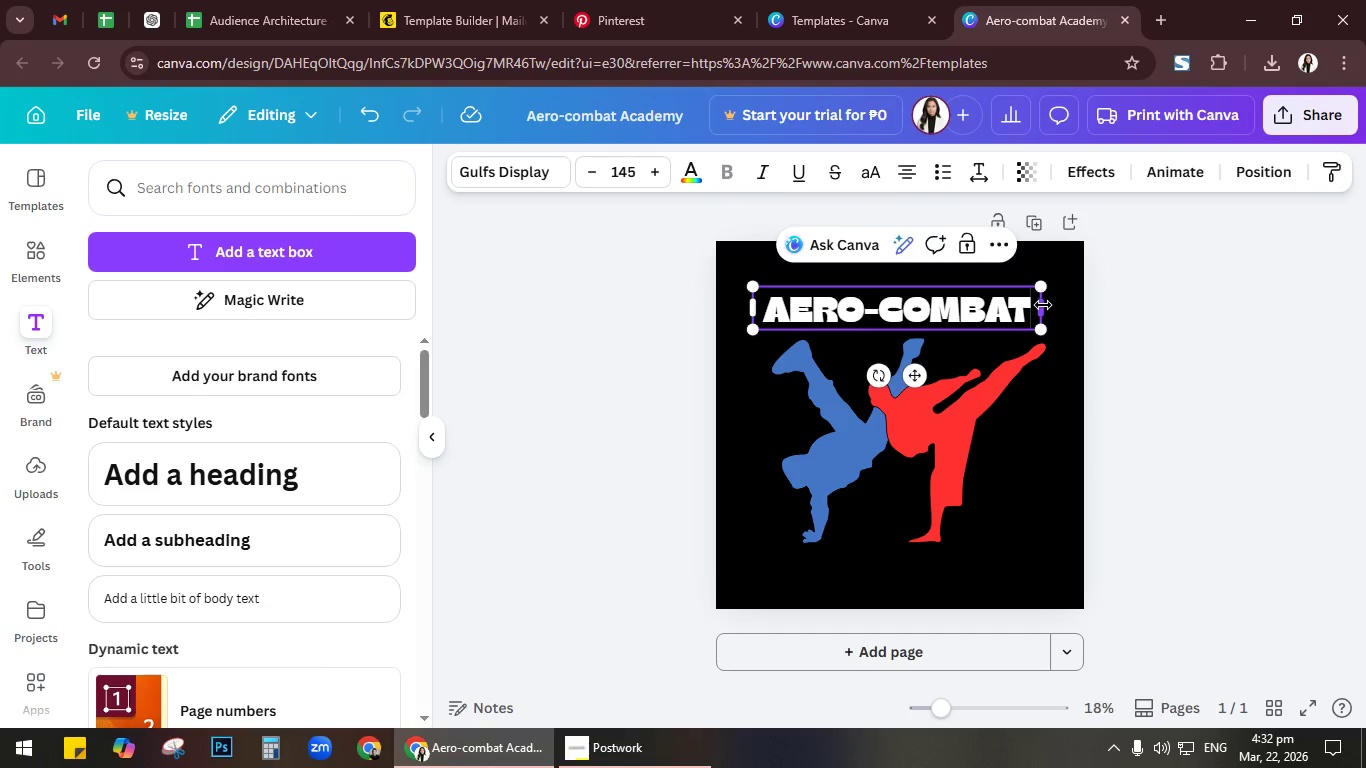 
left_click_drag(start_coordinate=[1043, 305], to_coordinate=[1050, 305])
 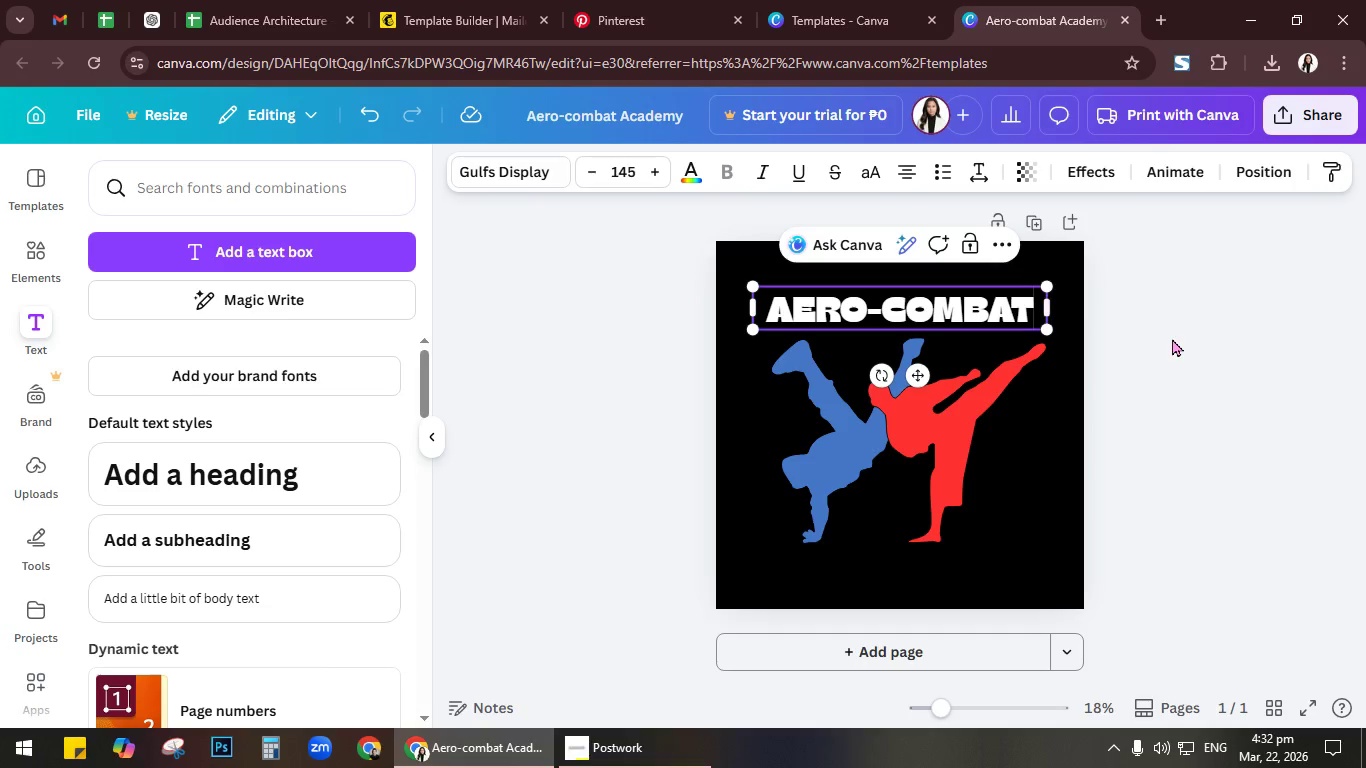 
left_click([1172, 338])
 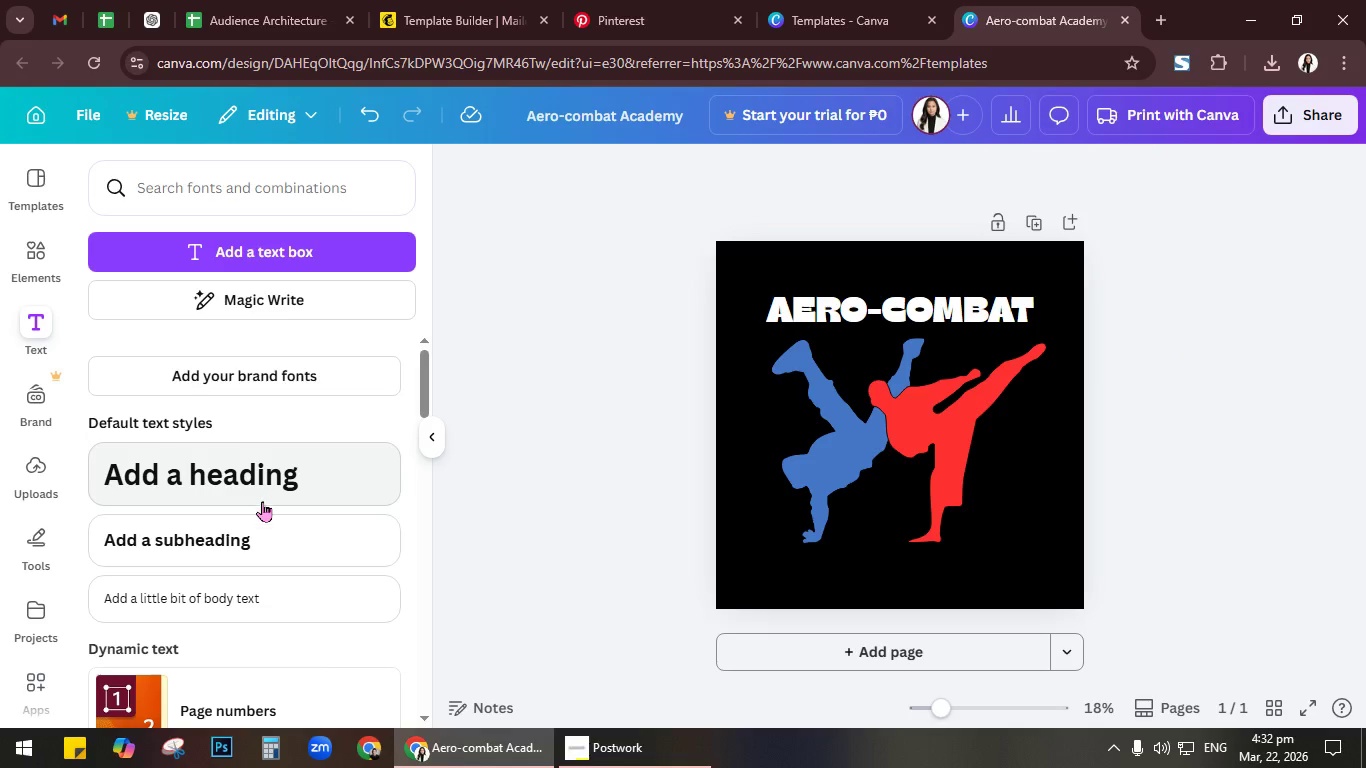 
left_click([283, 529])
 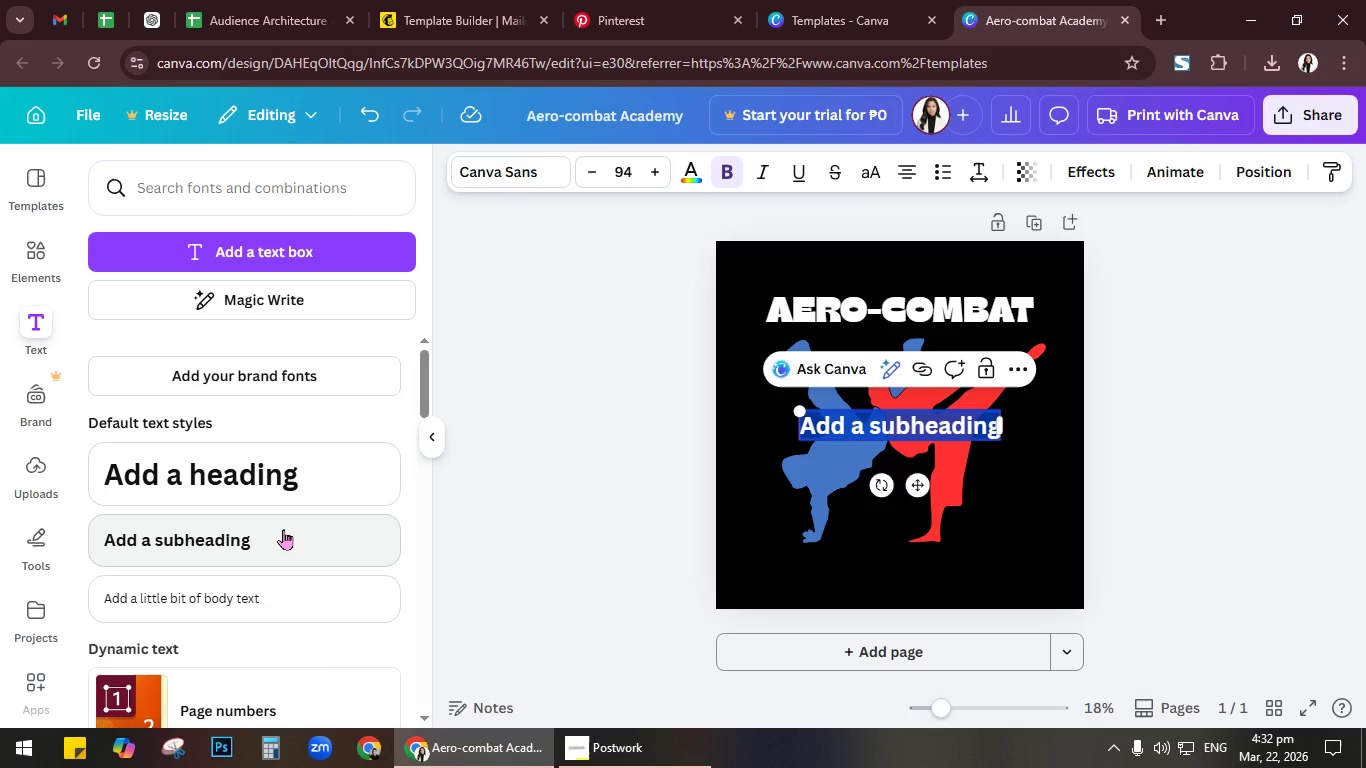 
type(ACADEMY)
 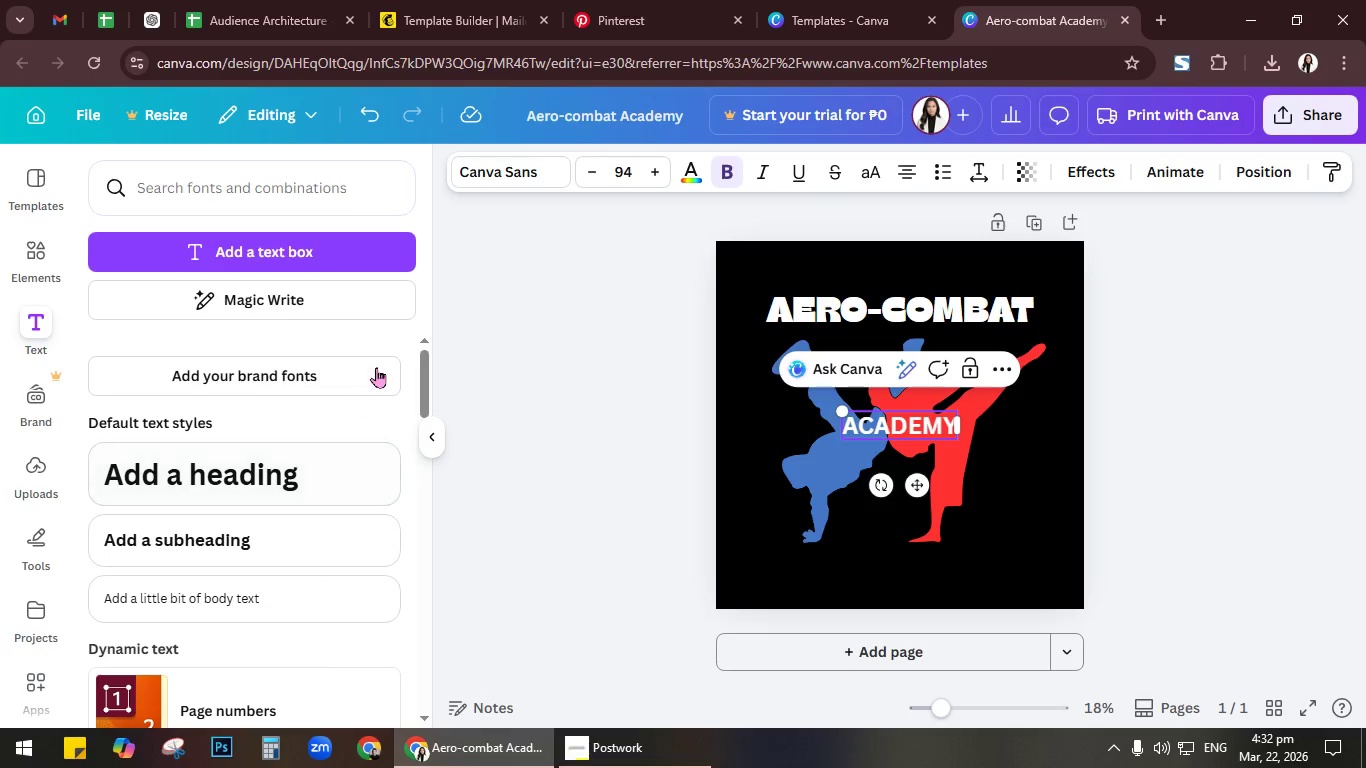 
left_click([1213, 477])
 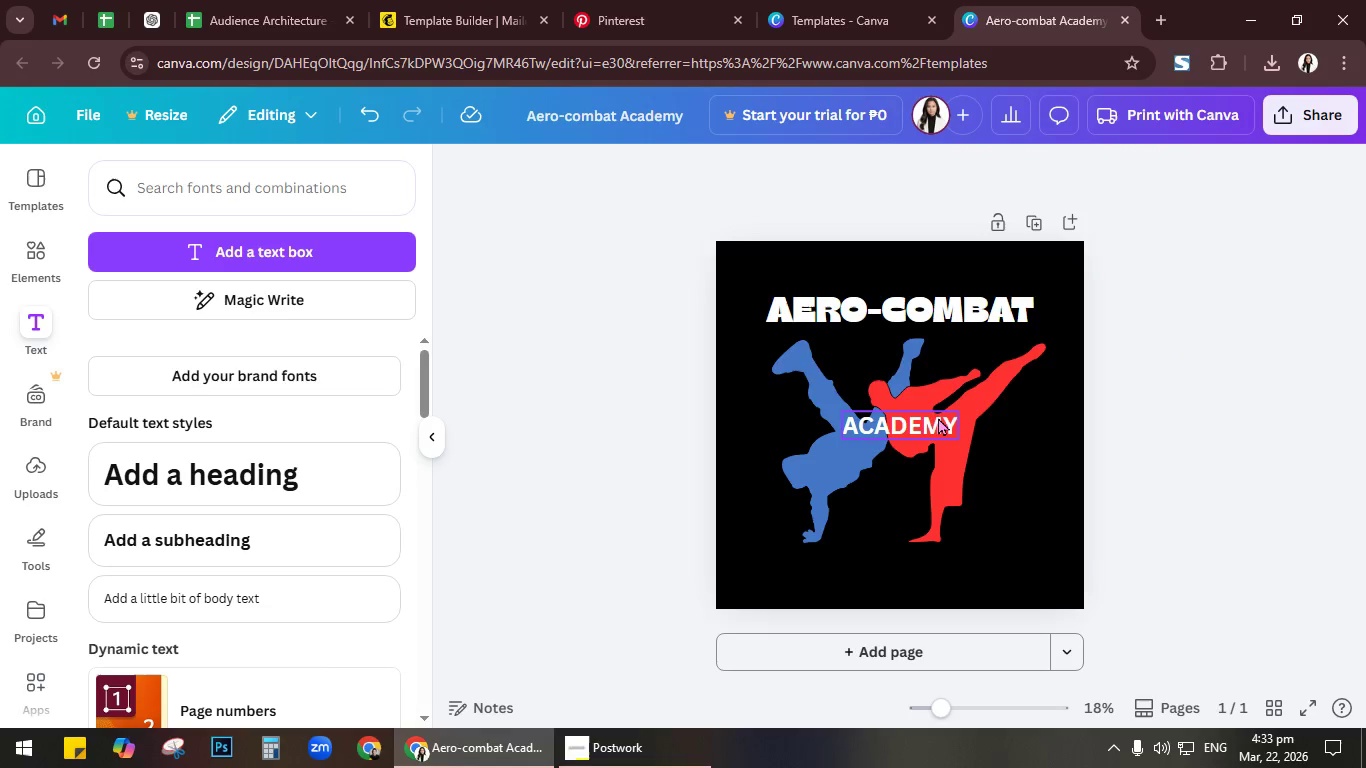 
left_click([937, 417])
 